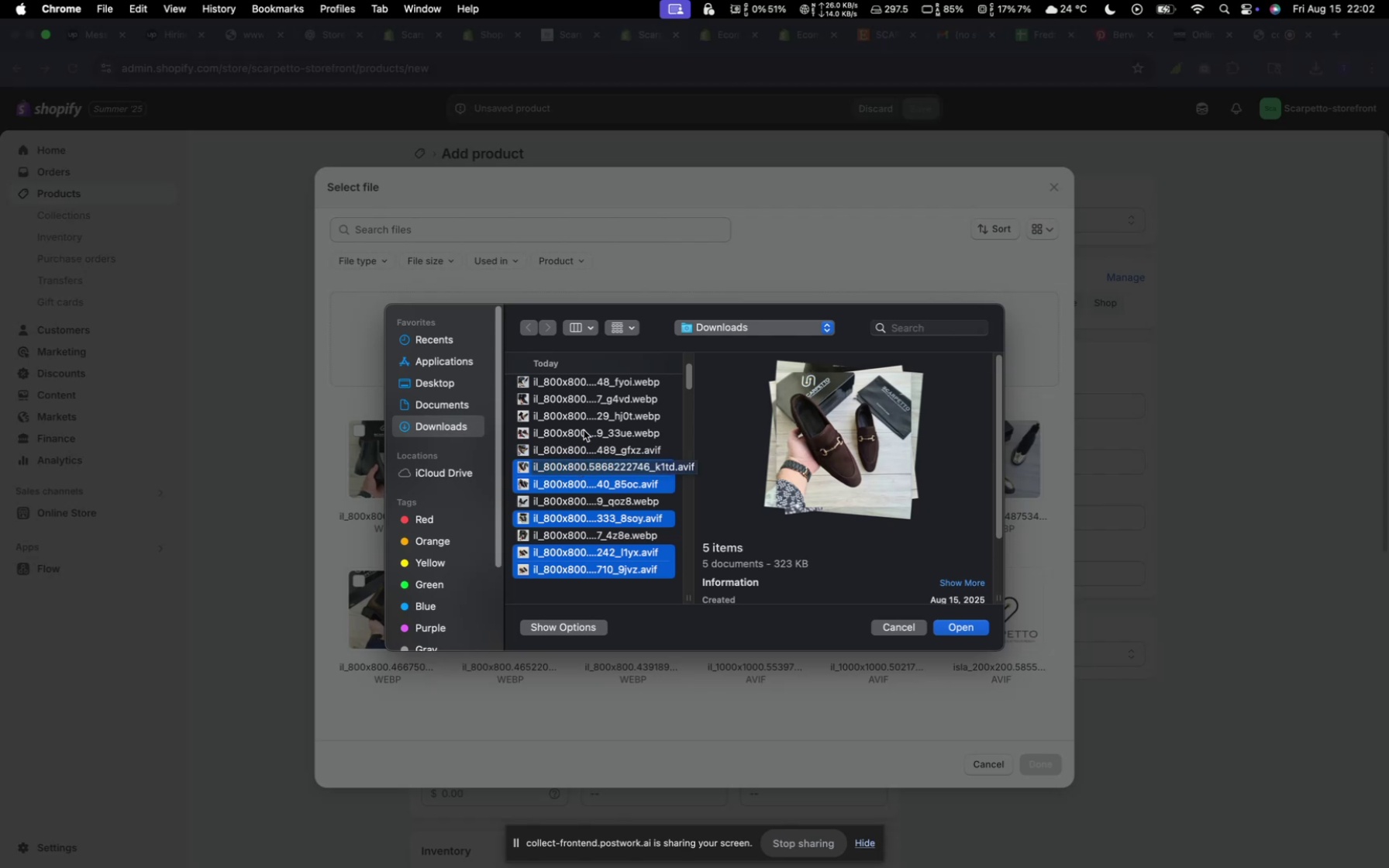 
wait(5.58)
 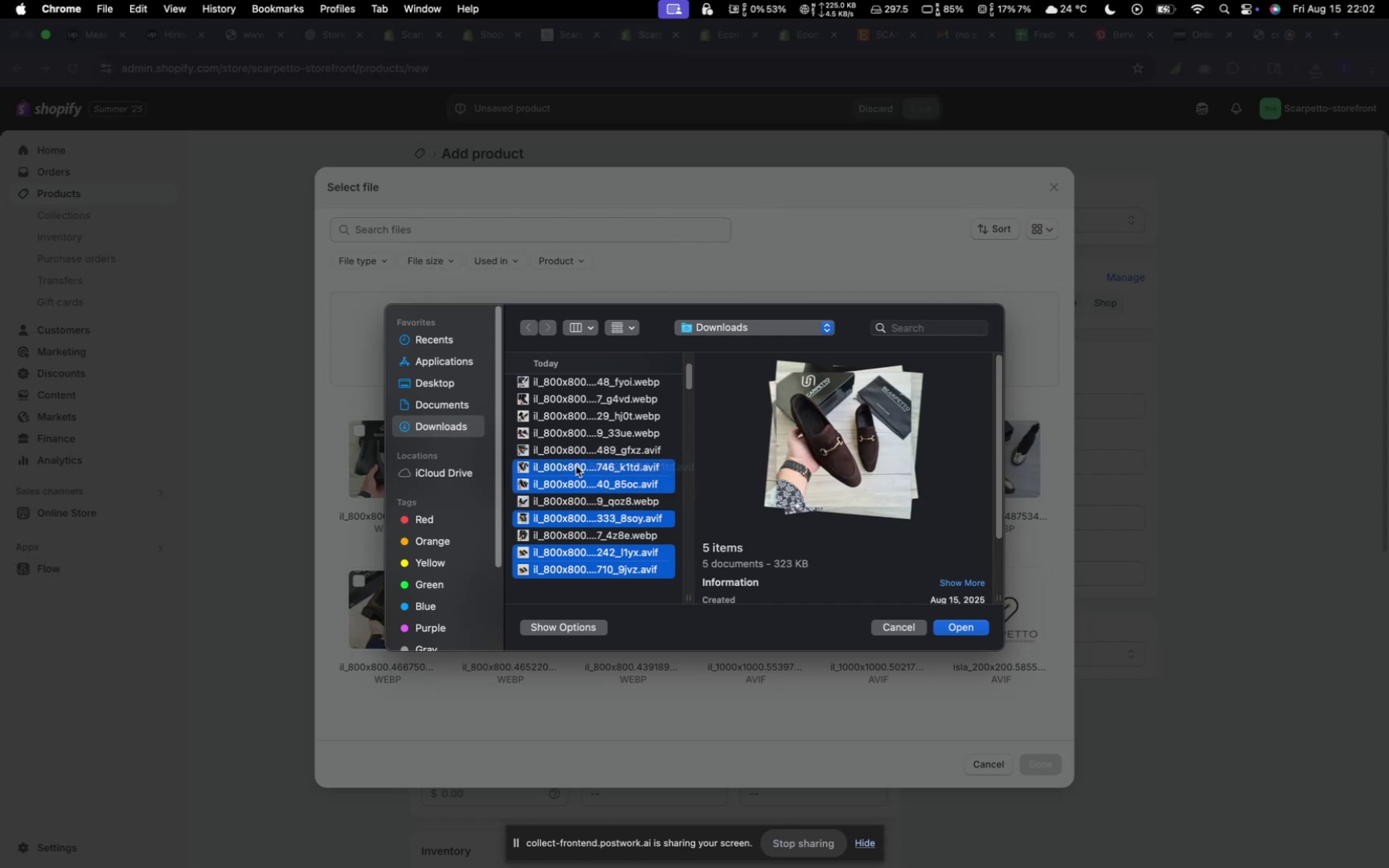 
hold_key(key=CommandLeft, duration=3.11)
left_click([555, 449])
 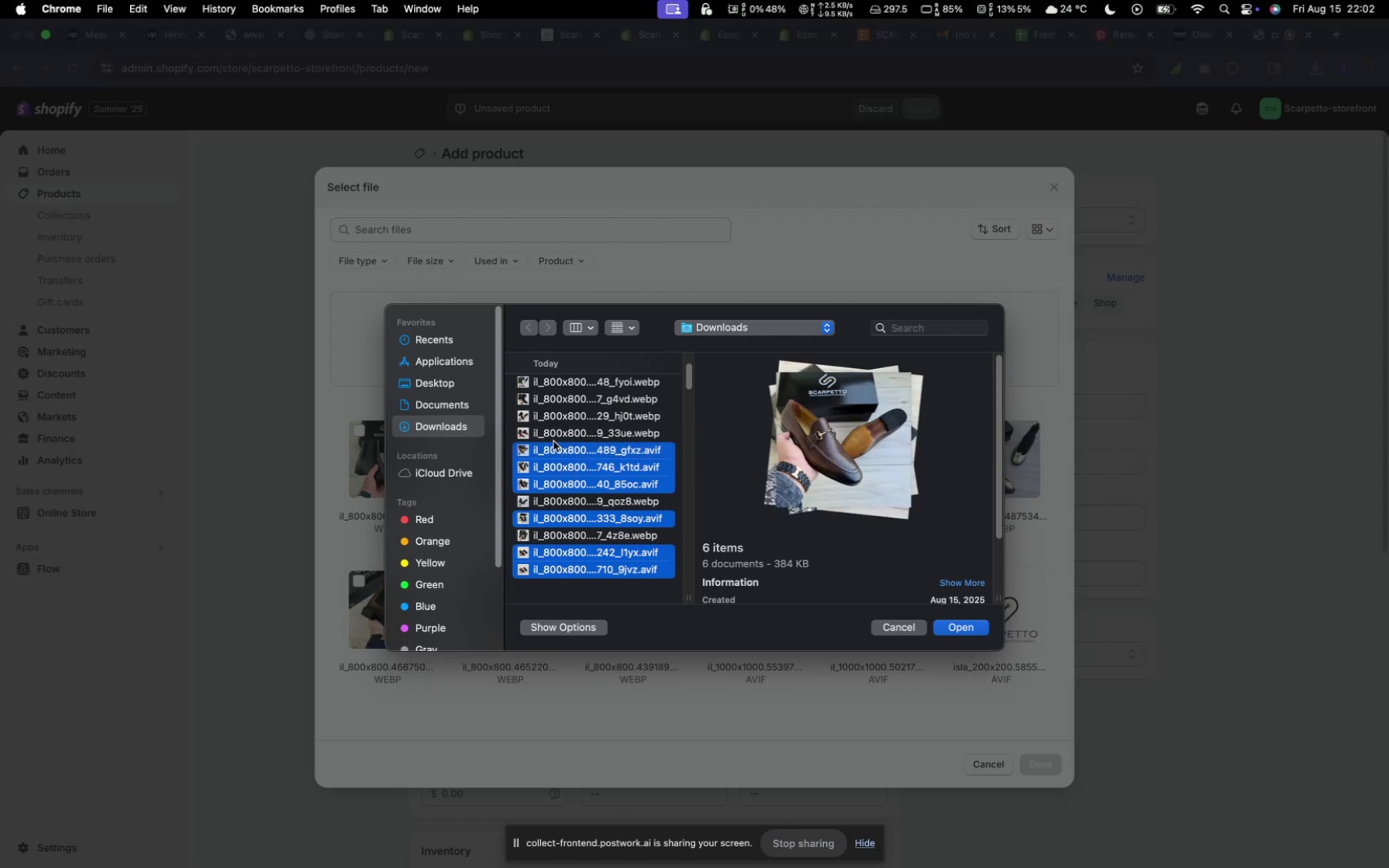 
hold_key(key=CommandLeft, duration=0.58)
left_click([552, 432])
 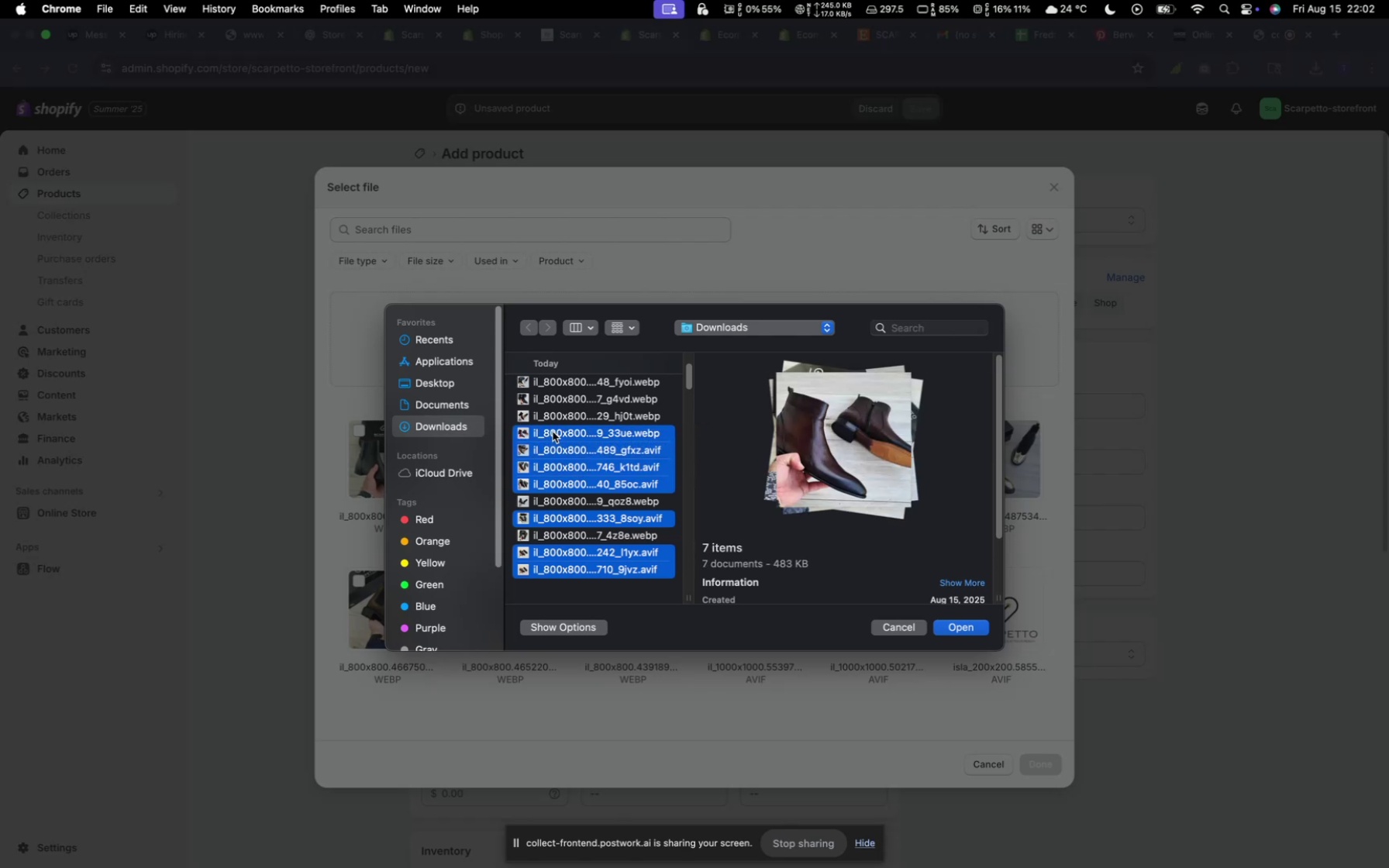 
hold_key(key=CommandLeft, duration=0.45)
left_click([553, 432])
 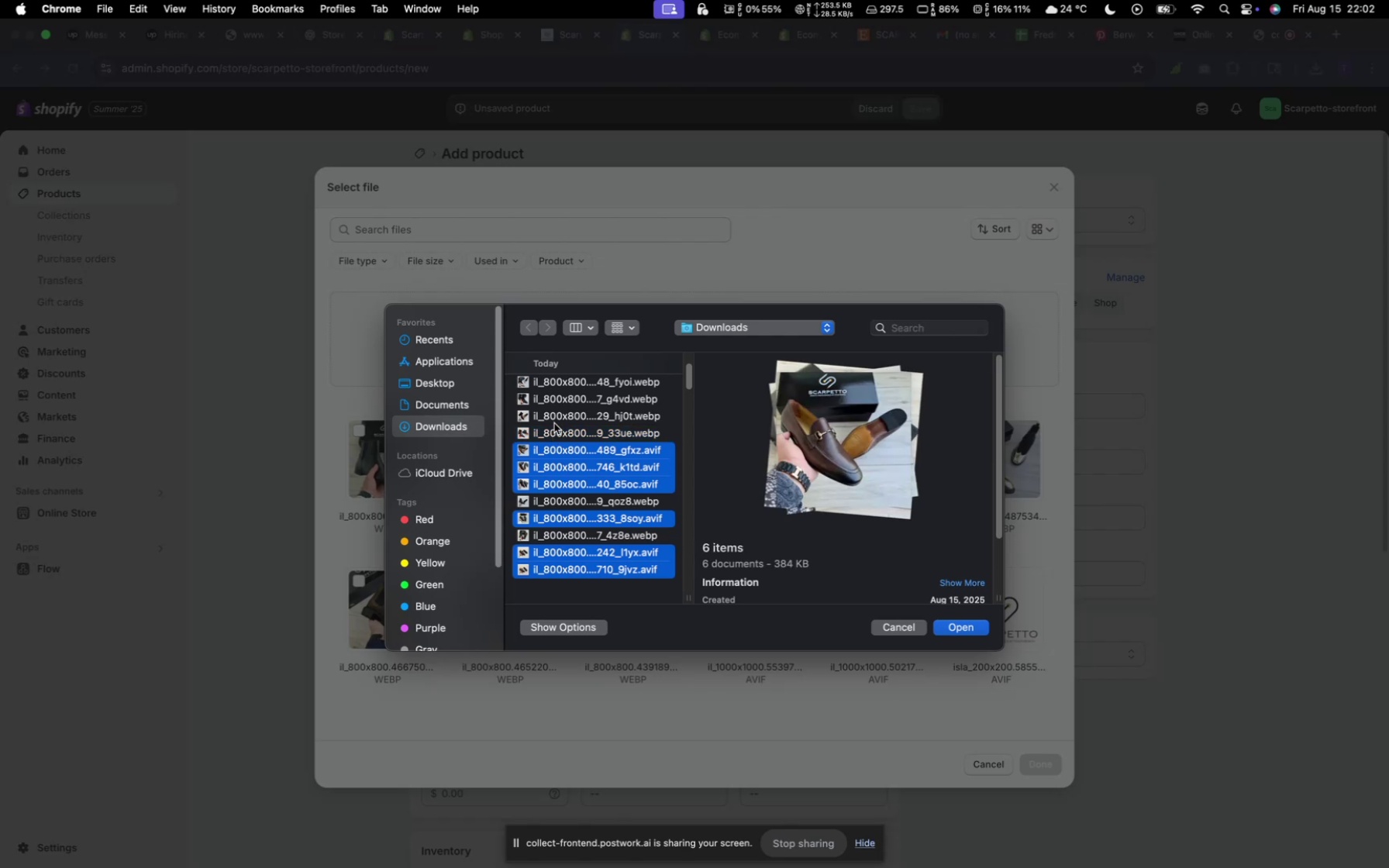 
hold_key(key=CommandLeft, duration=1.15)
left_click([555, 418])
 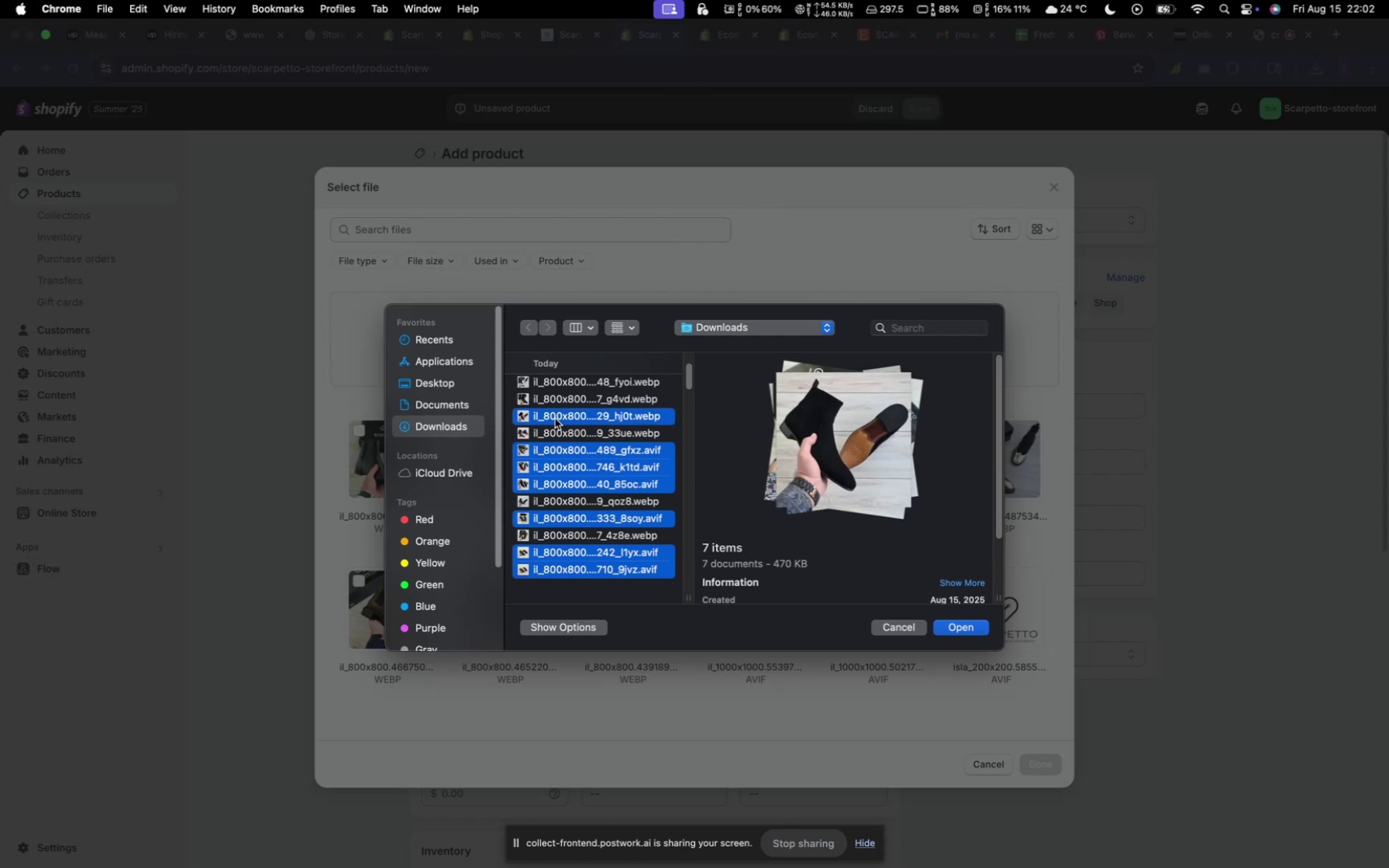 
hold_key(key=CommandLeft, duration=0.58)
left_click([555, 418])
 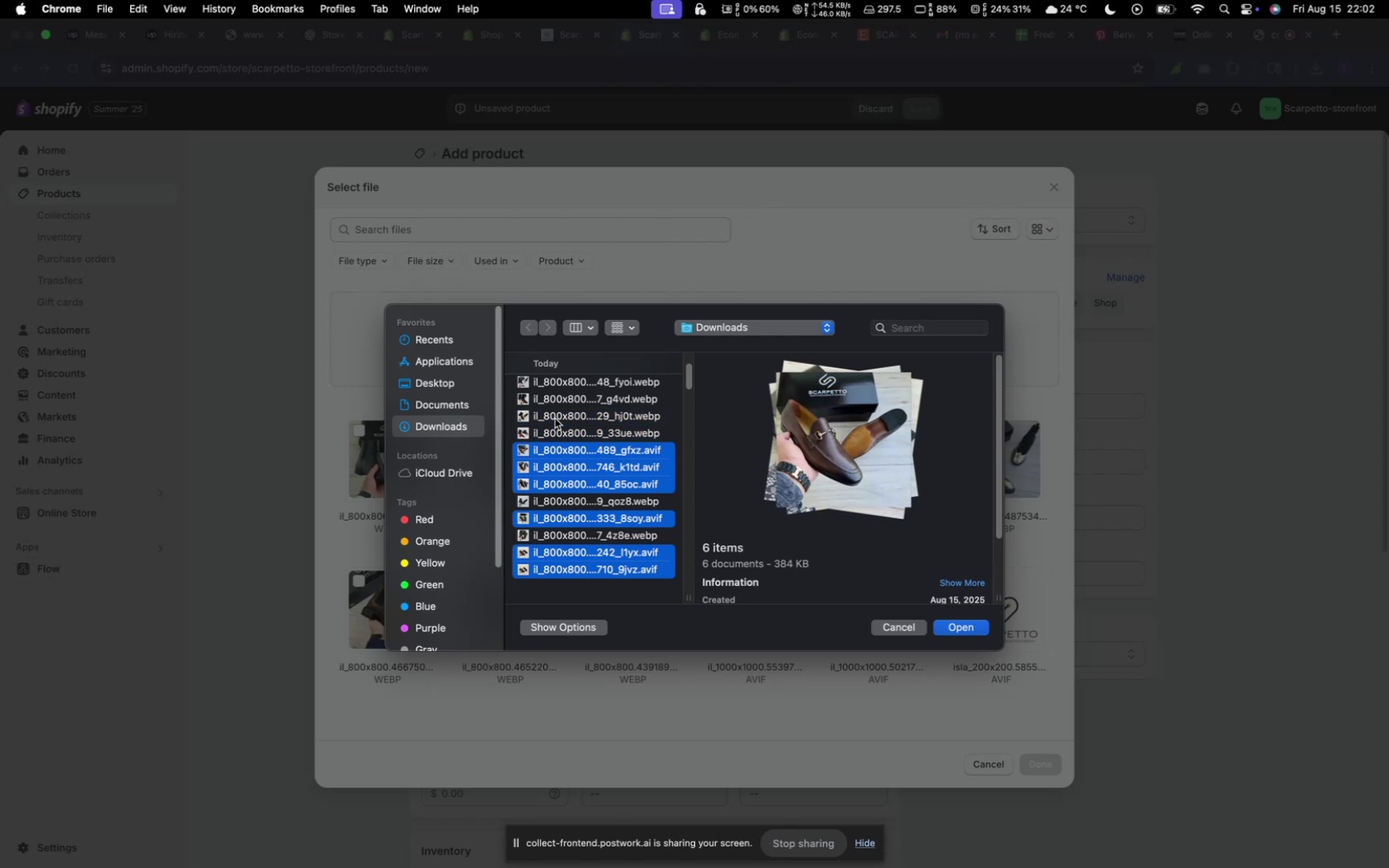 
hold_key(key=CommandLeft, duration=1.3)
left_click([556, 403])
 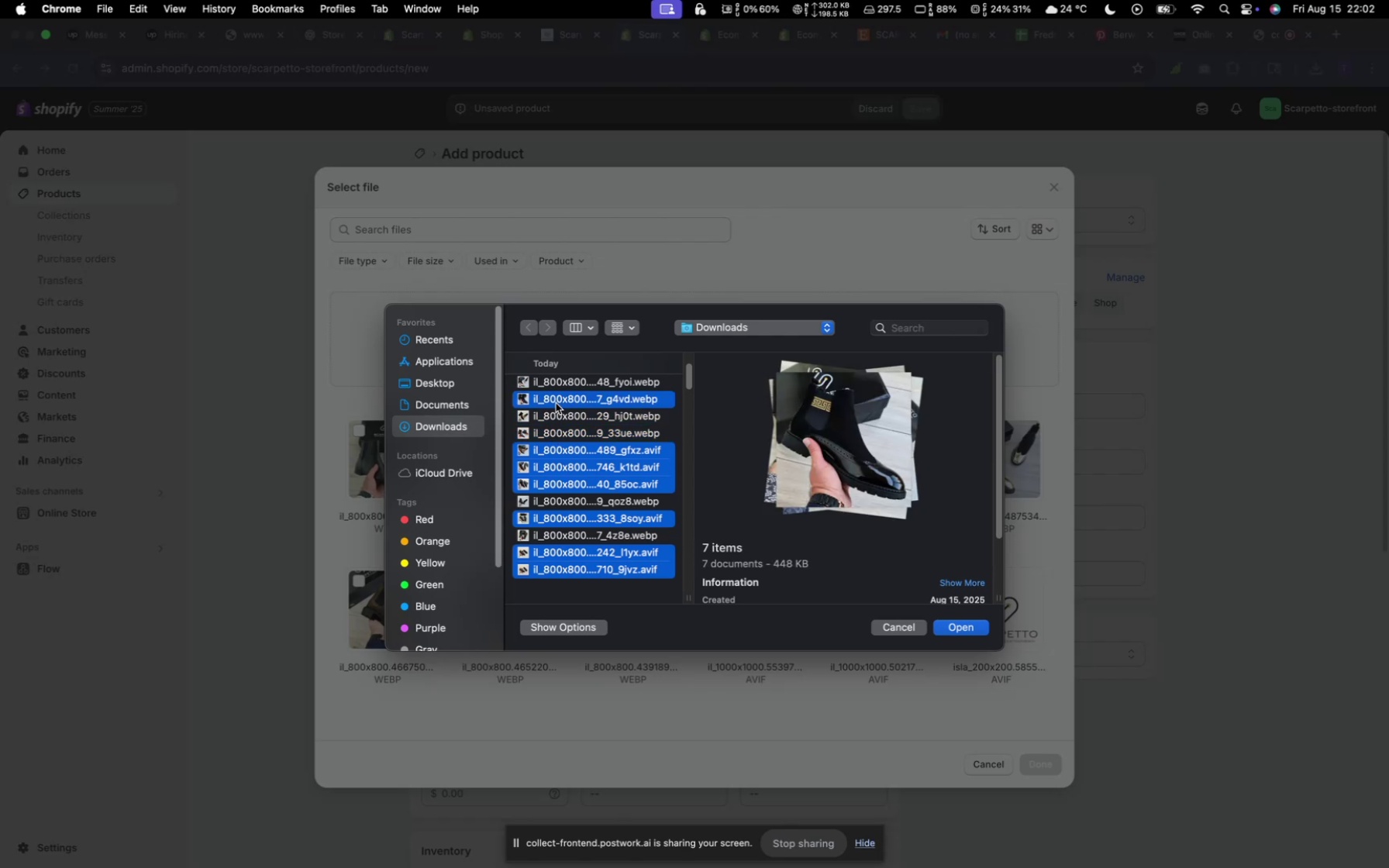 
hold_key(key=CommandLeft, duration=0.64)
left_click([556, 403])
 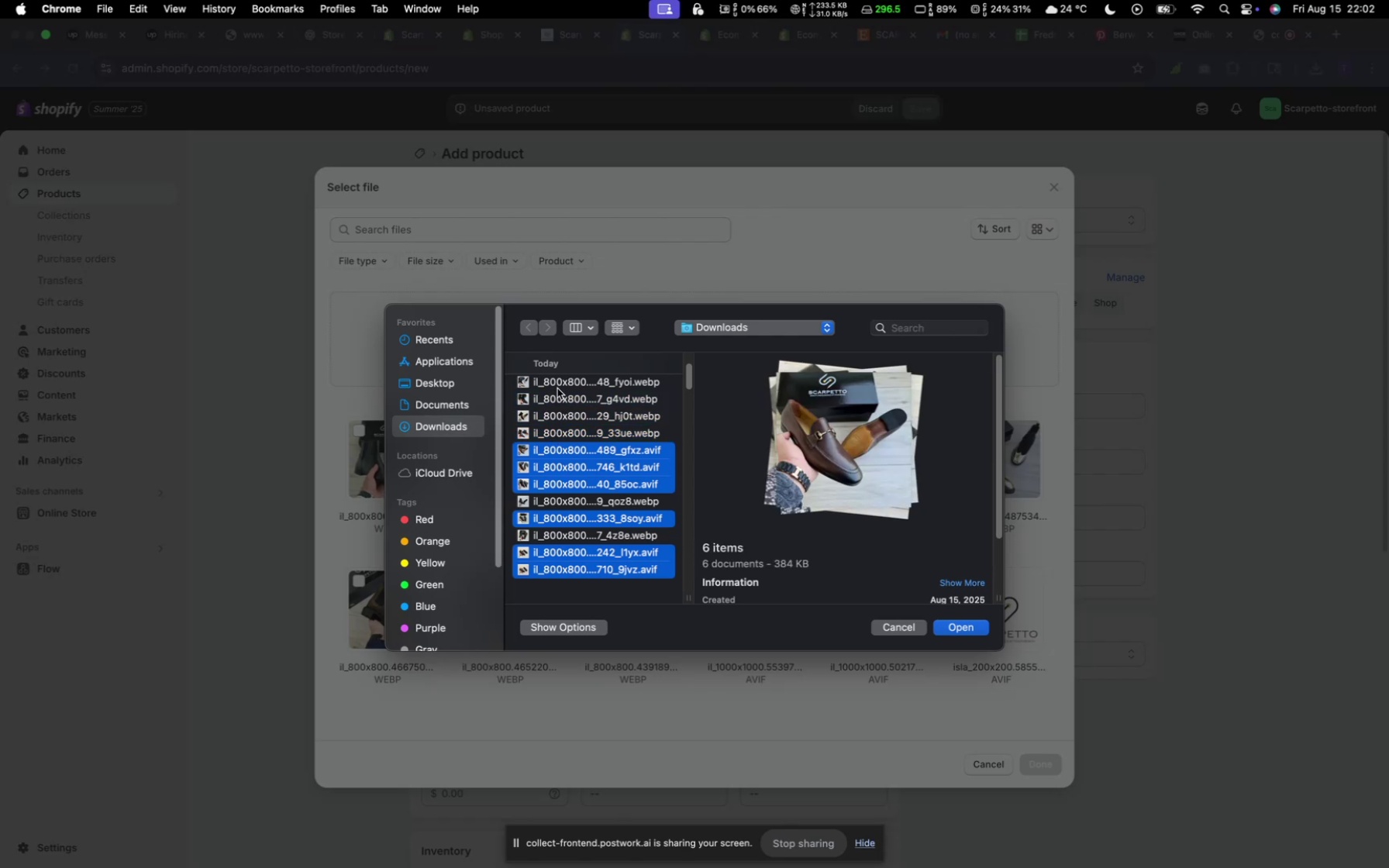 
hold_key(key=CommandLeft, duration=0.8)
left_click([557, 388])
 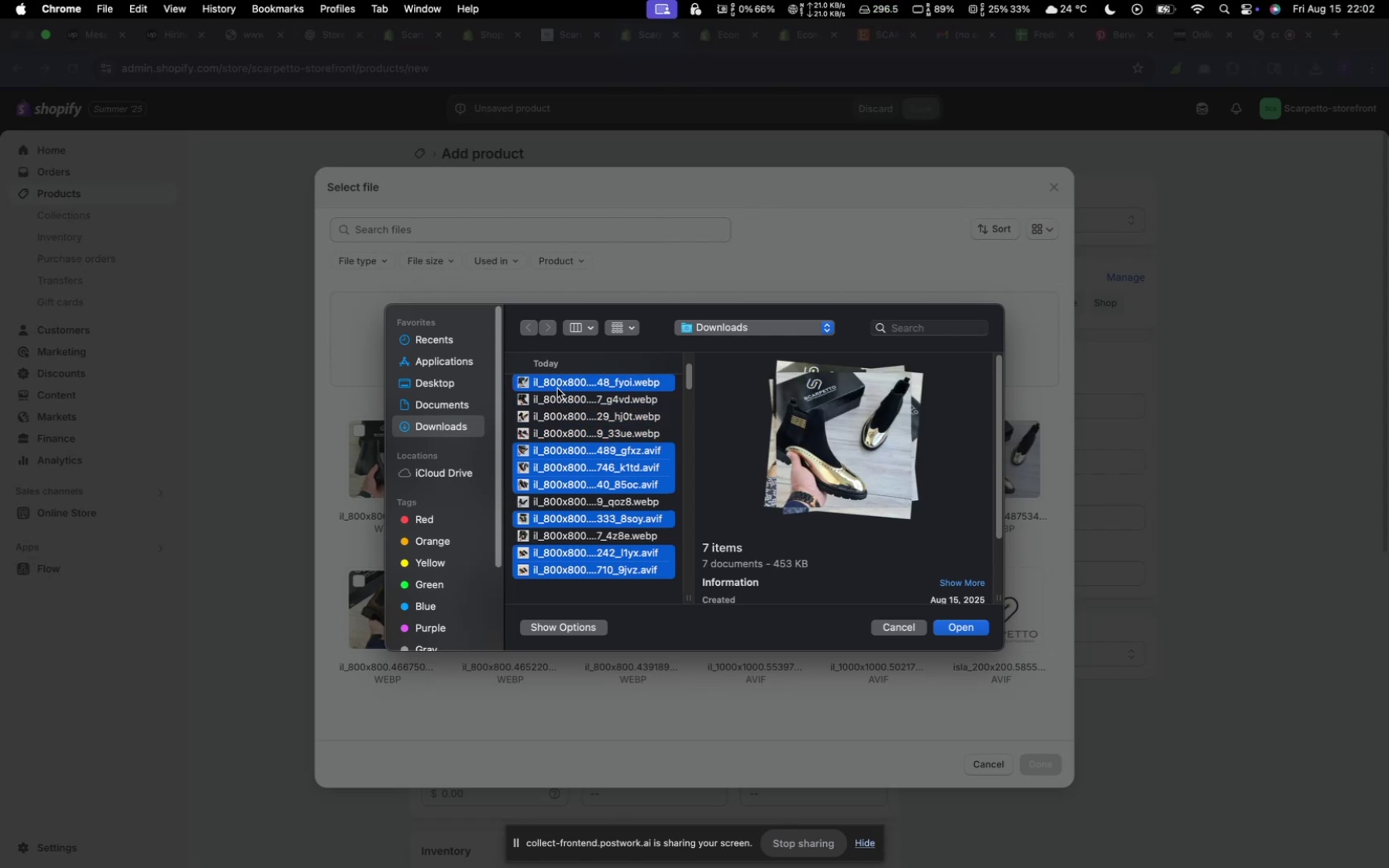 
hold_key(key=CommandLeft, duration=0.5)
left_click([557, 388])
 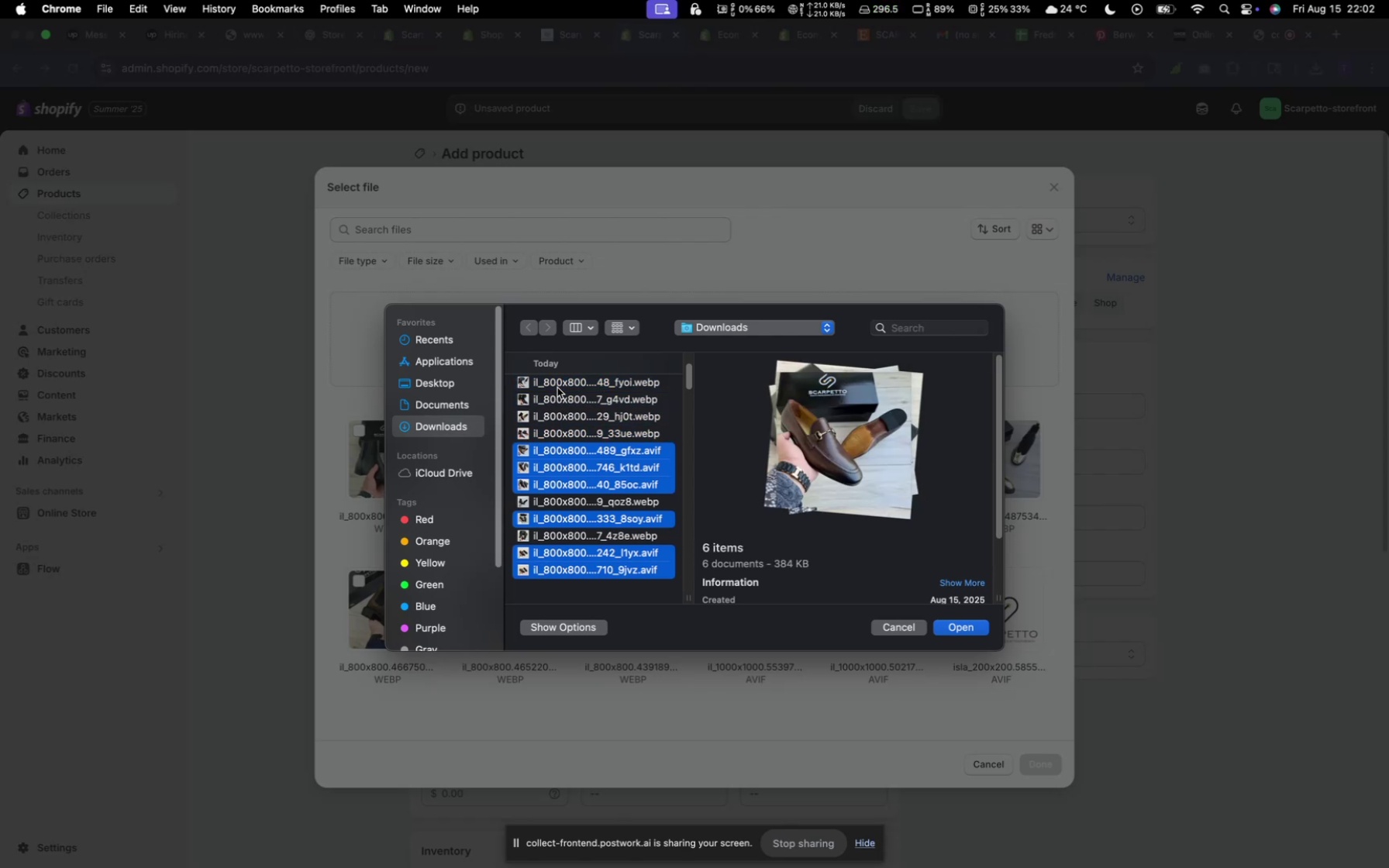 
scroll: coordinate [559, 418], scroll_direction: up, amount: 26.0
 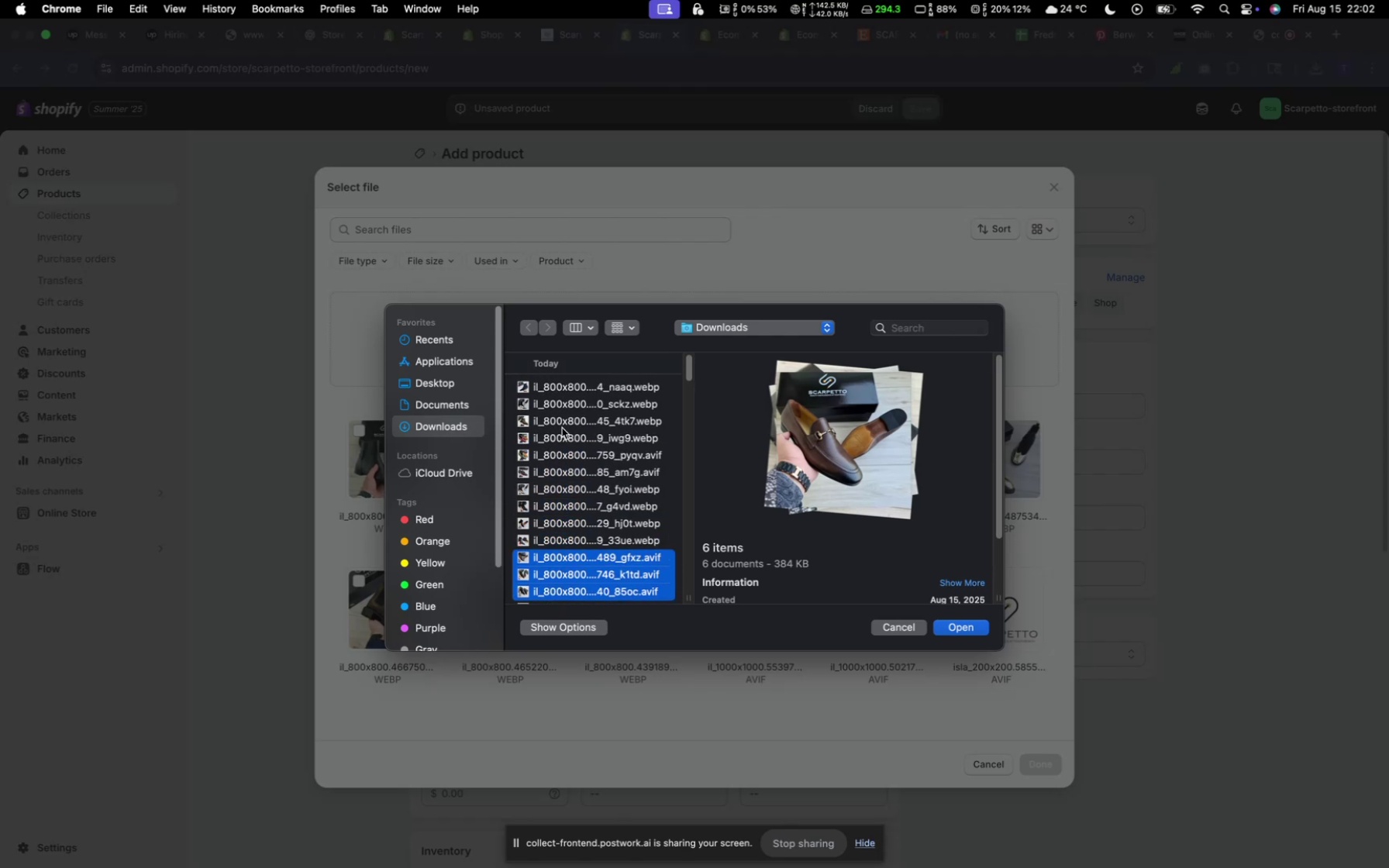 
hold_key(key=CommandLeft, duration=1.05)
left_click([553, 394])
 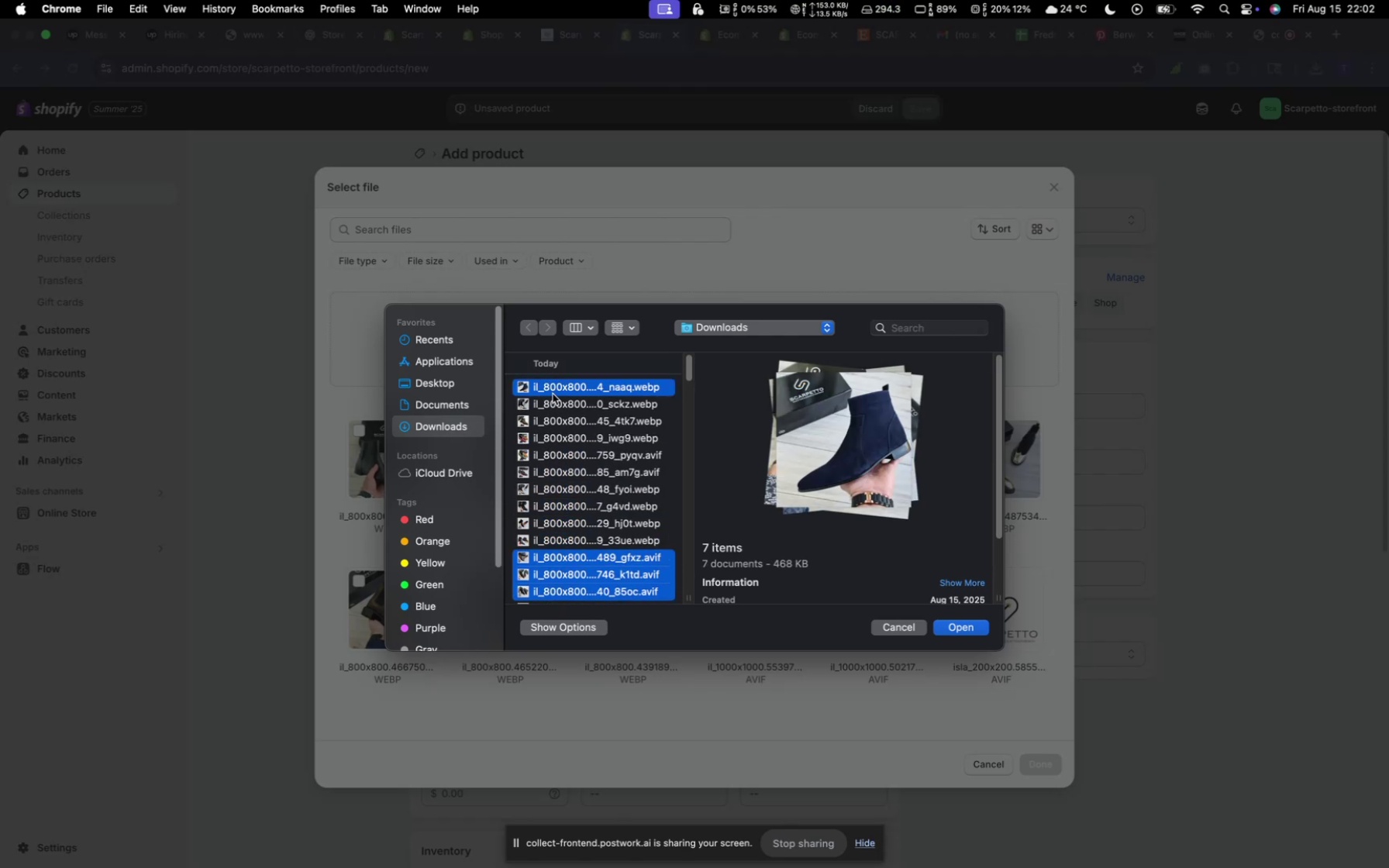 
hold_key(key=CommandLeft, duration=0.81)
left_click([553, 394])
 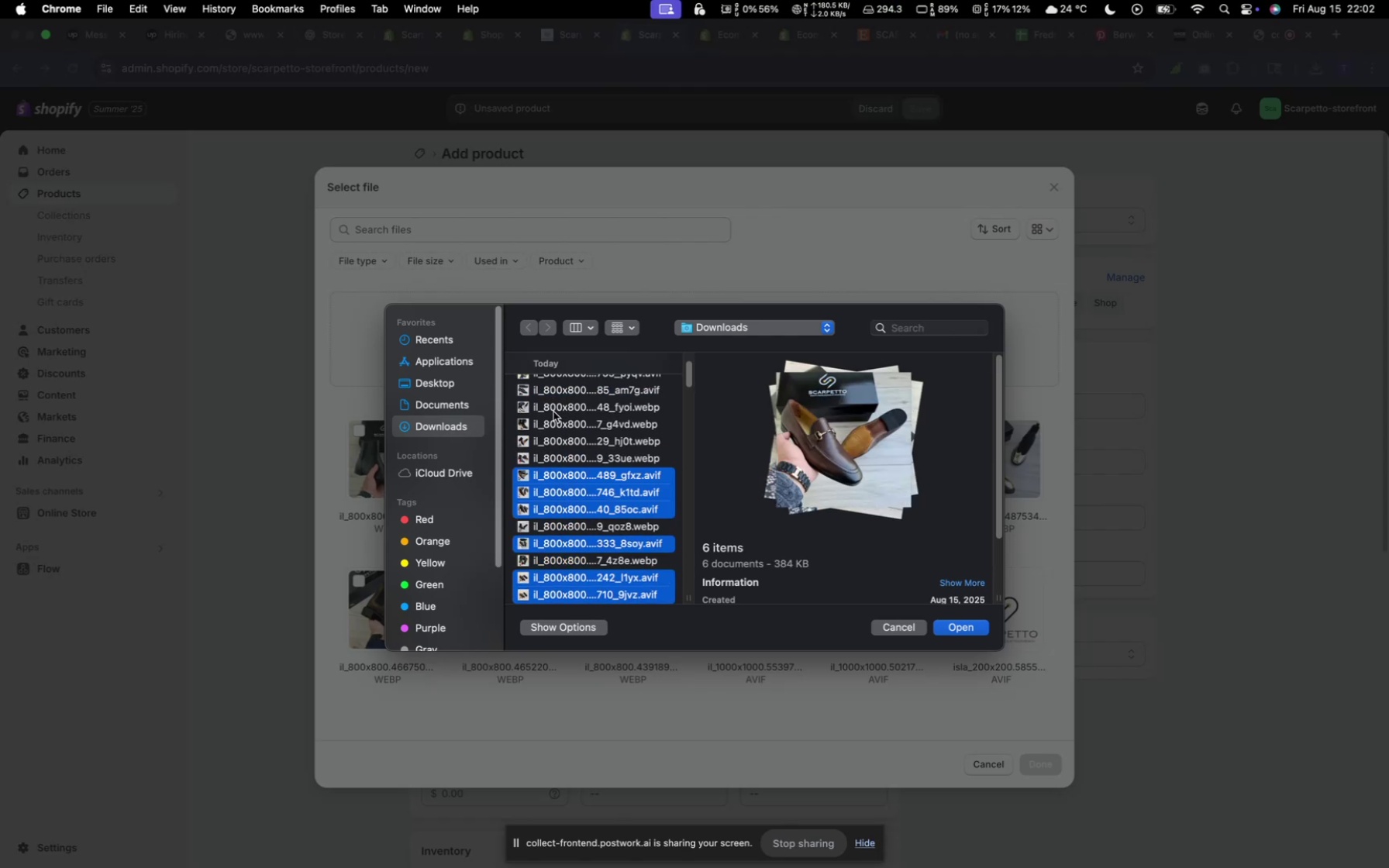 
scroll: coordinate [556, 427], scroll_direction: up, amount: 15.0
 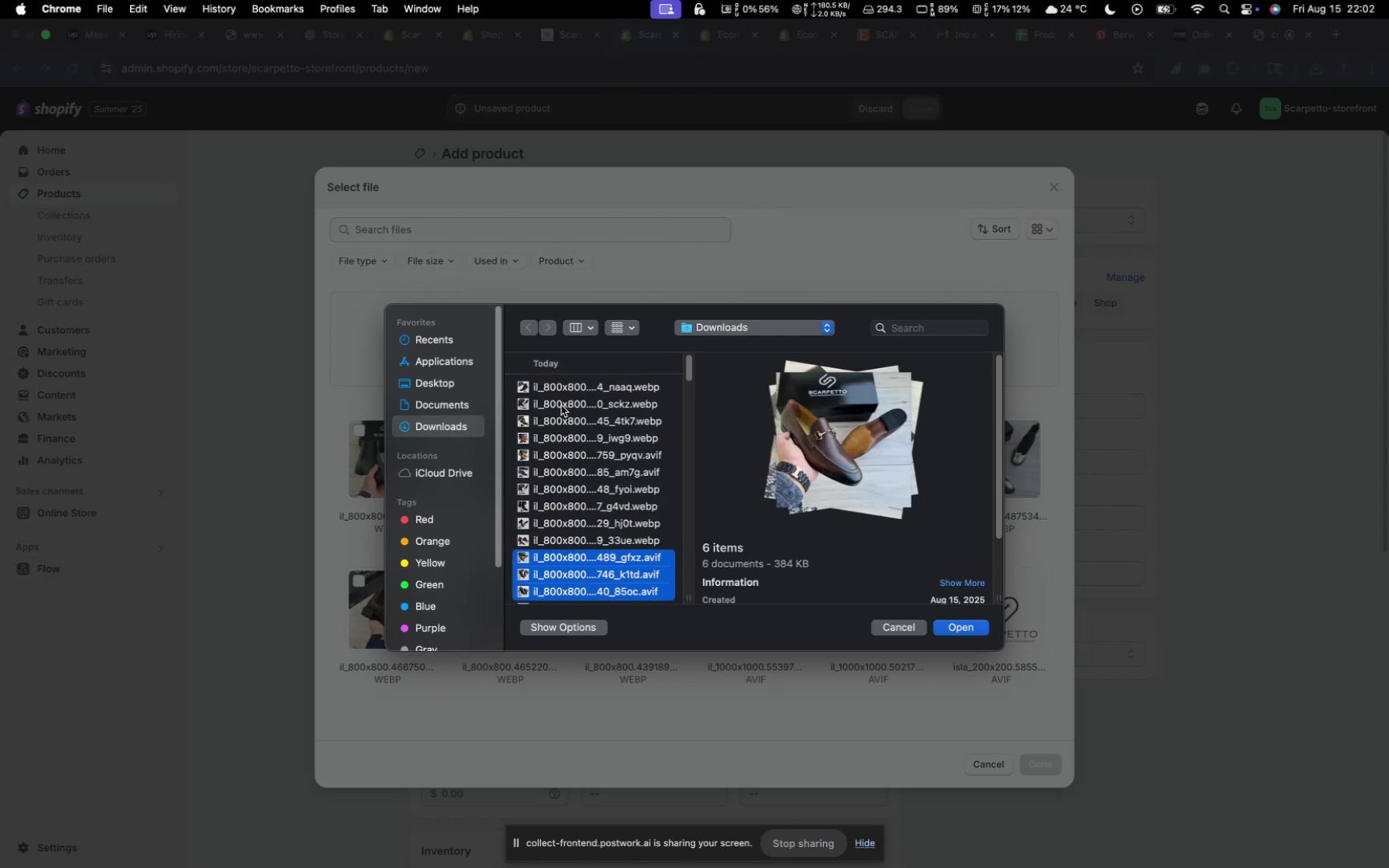 
hold_key(key=CommandLeft, duration=0.53)
left_click([561, 405])
 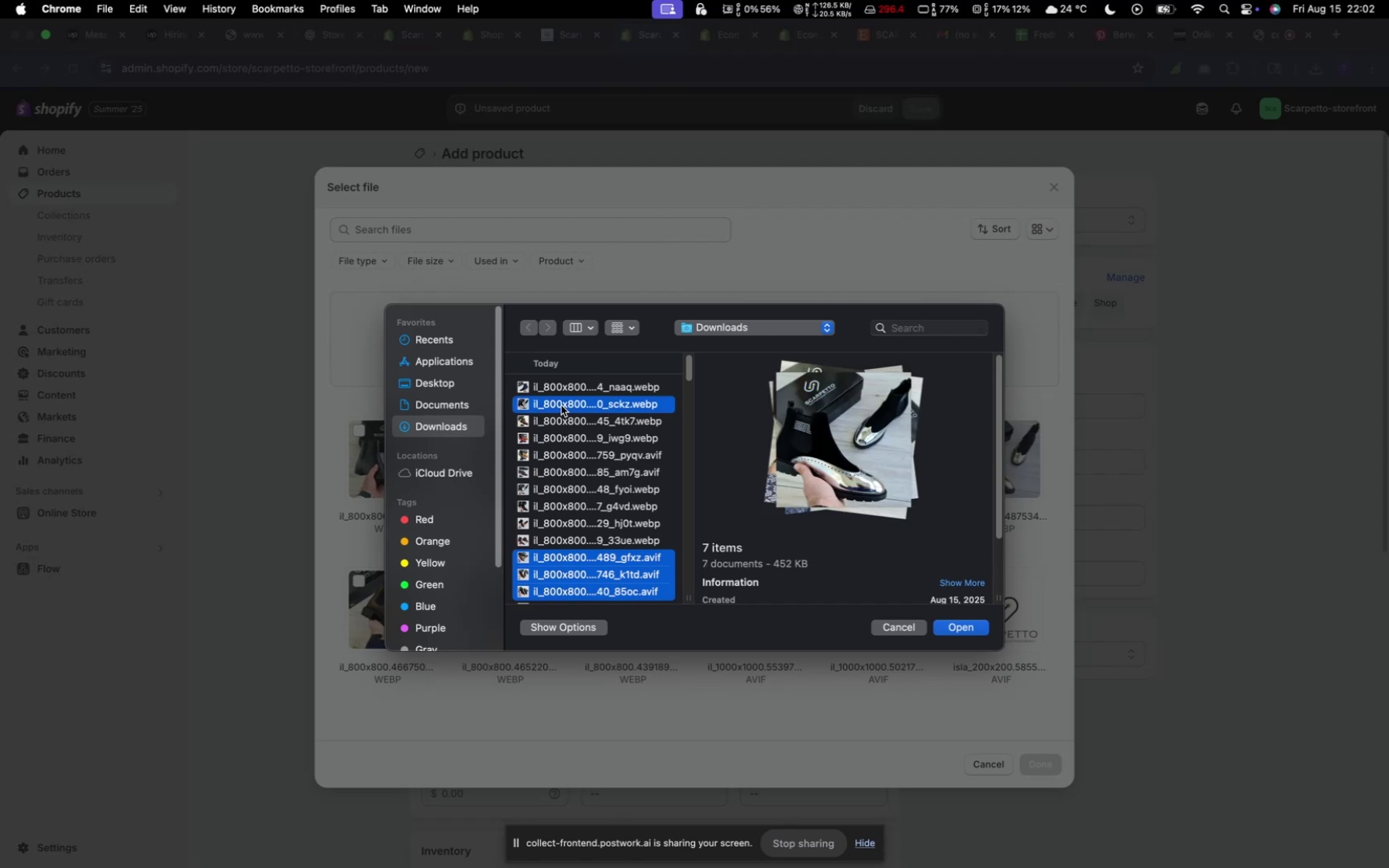 
hold_key(key=CommandLeft, duration=0.67)
 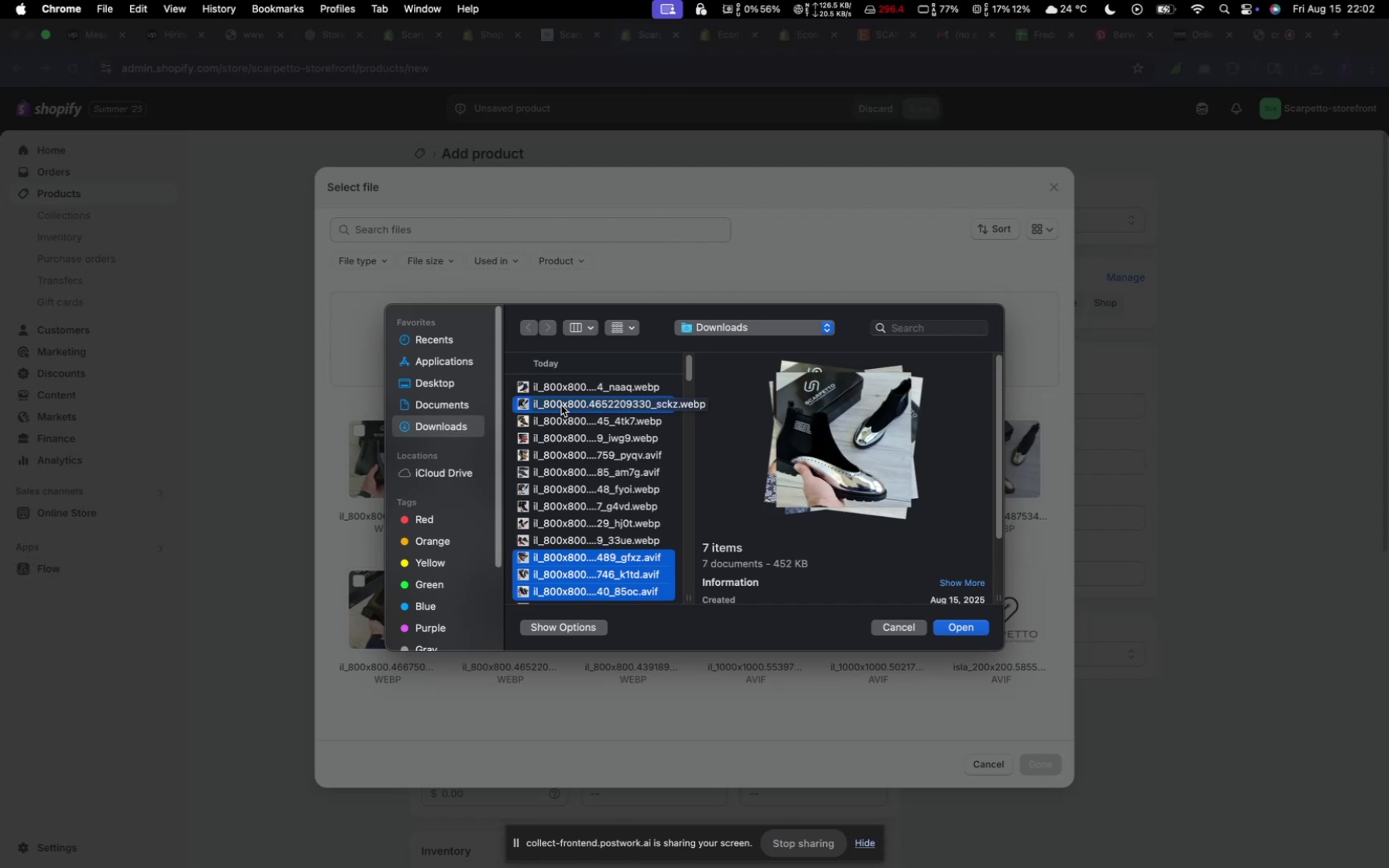 
scroll: coordinate [561, 405], scroll_direction: up, amount: 9.0
 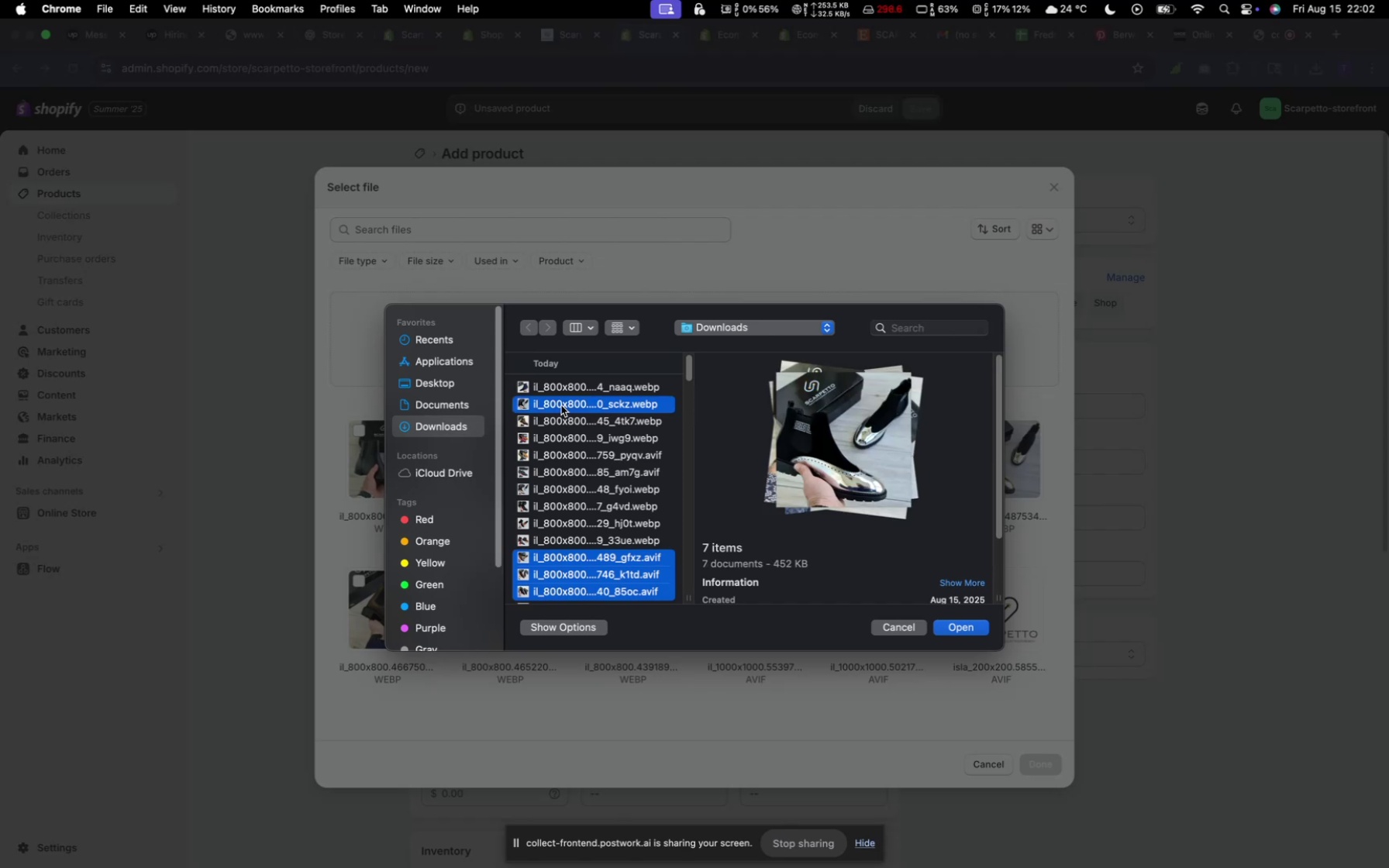 
hold_key(key=CommandLeft, duration=0.56)
left_click([562, 404])
 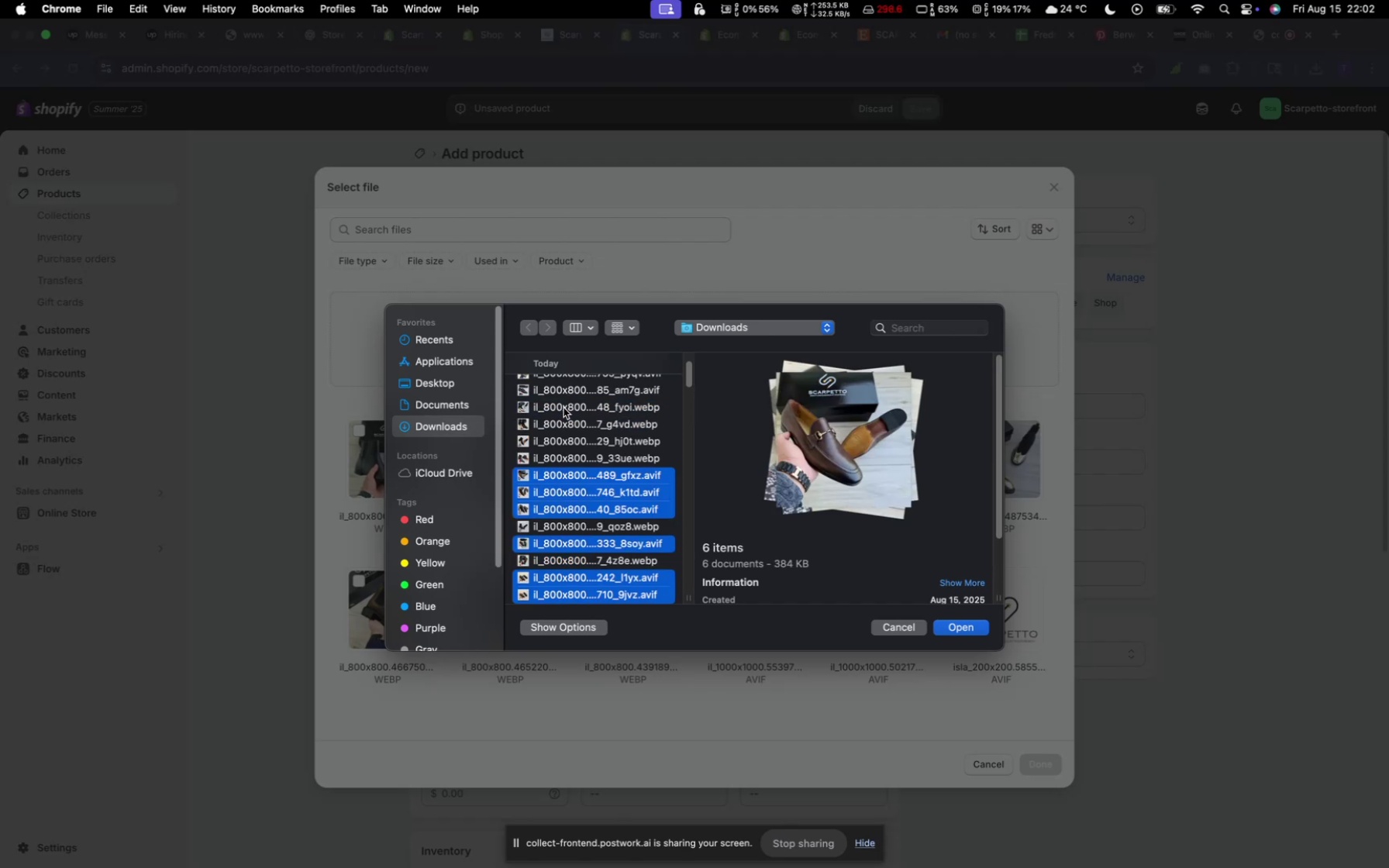 
scroll: coordinate [564, 408], scroll_direction: up, amount: 22.0
 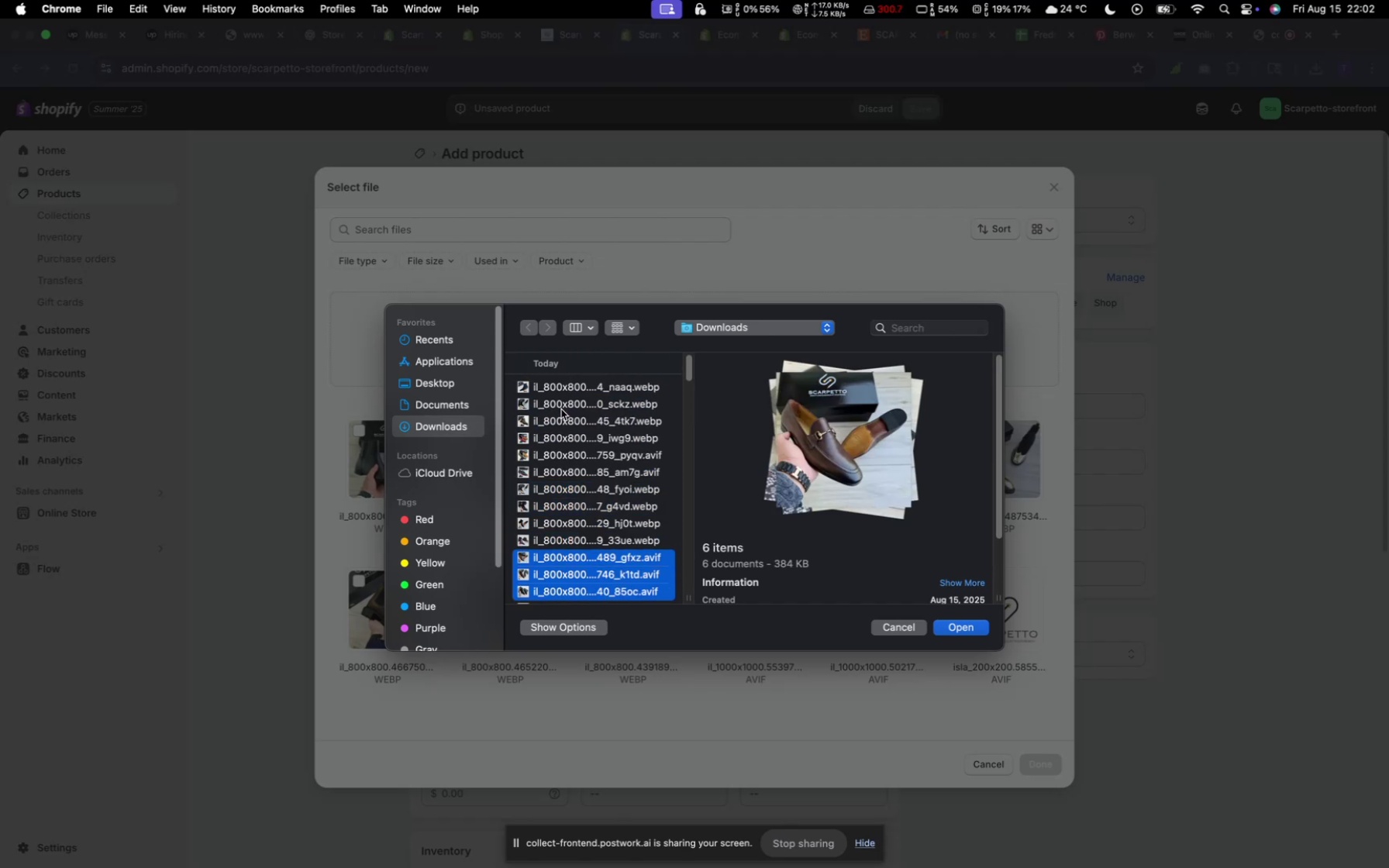 
hold_key(key=CommandLeft, duration=1.01)
left_click([567, 419])
 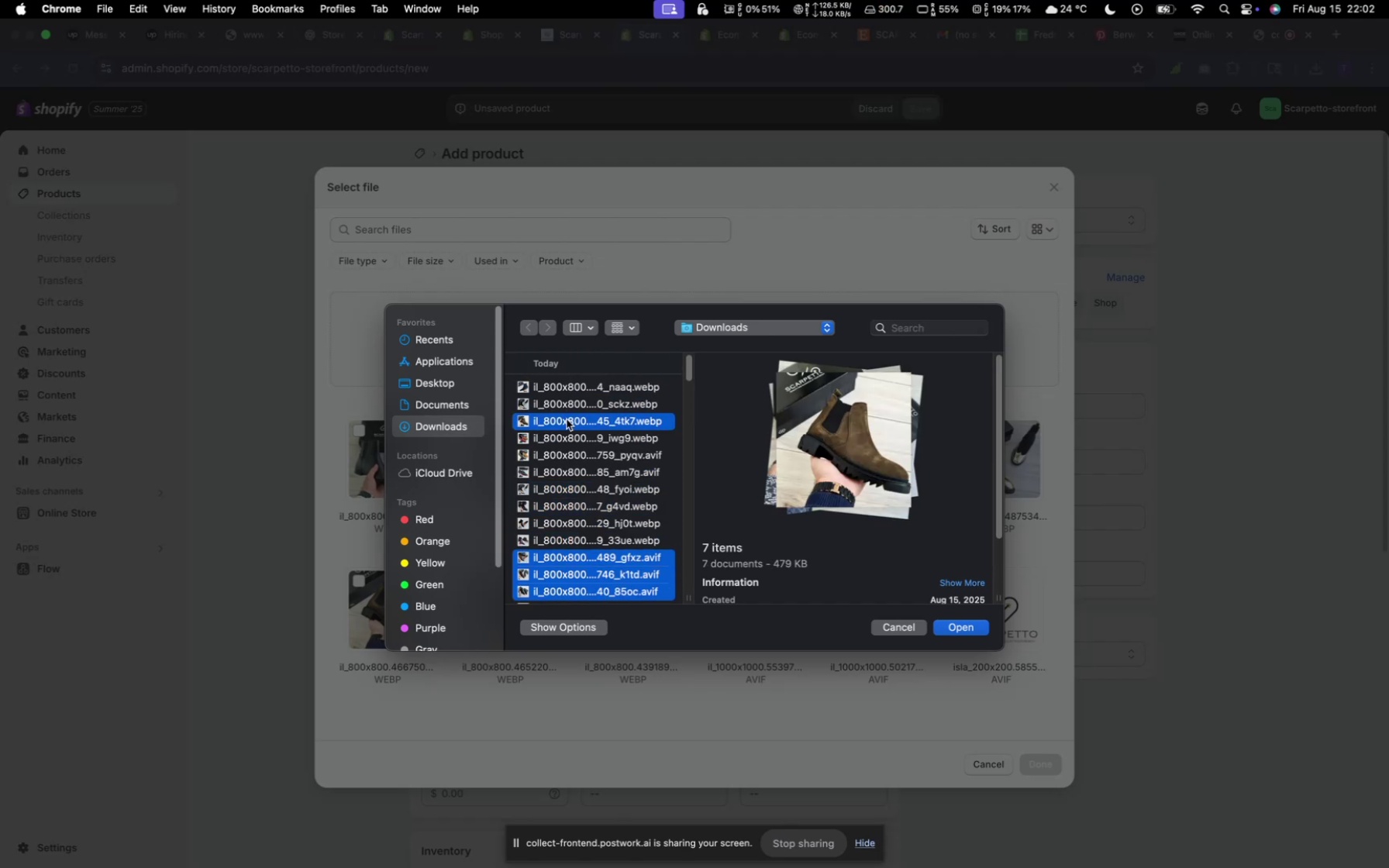 
hold_key(key=CommandLeft, duration=0.44)
left_click([567, 419])
 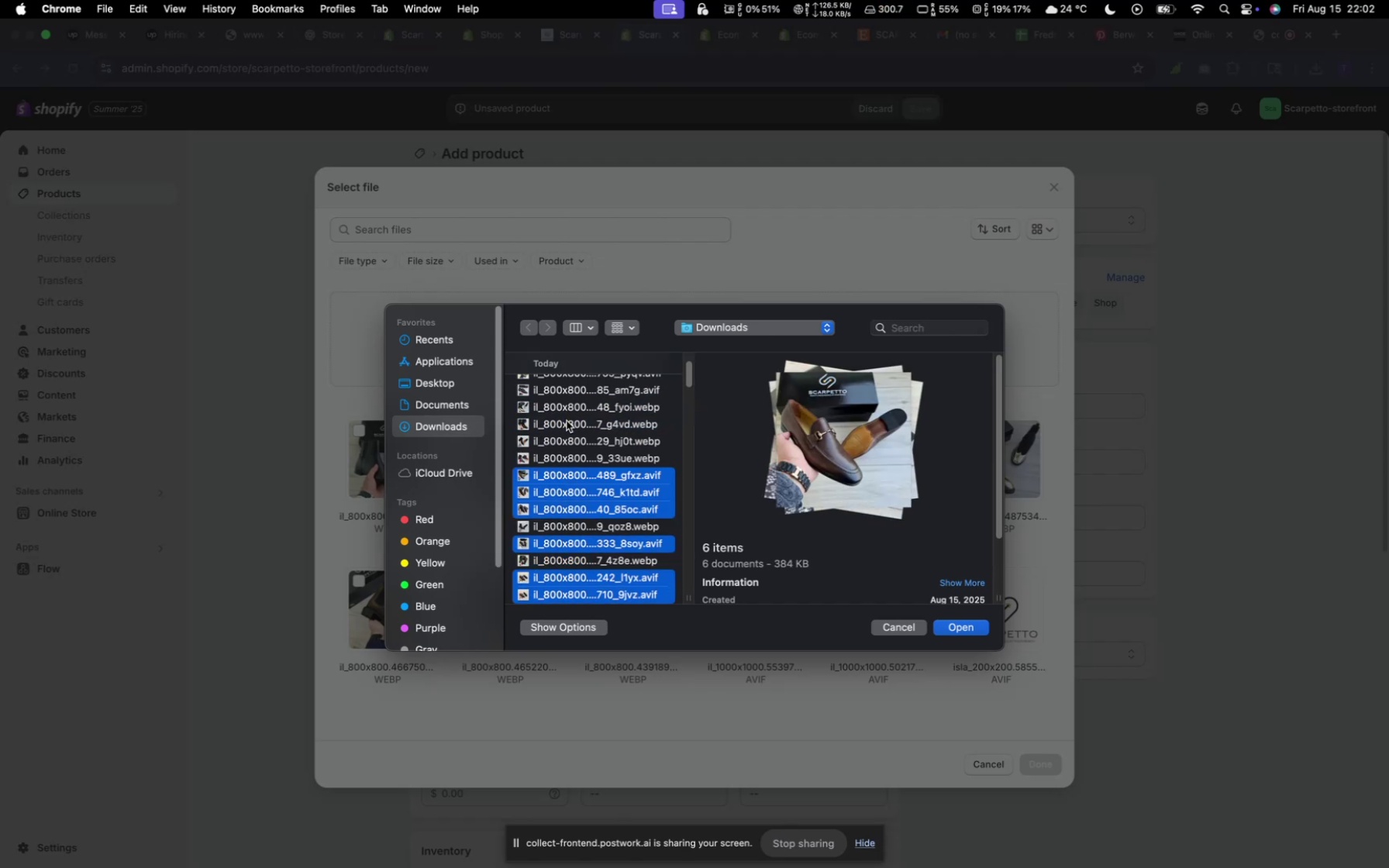 
scroll: coordinate [567, 422], scroll_direction: up, amount: 16.0
 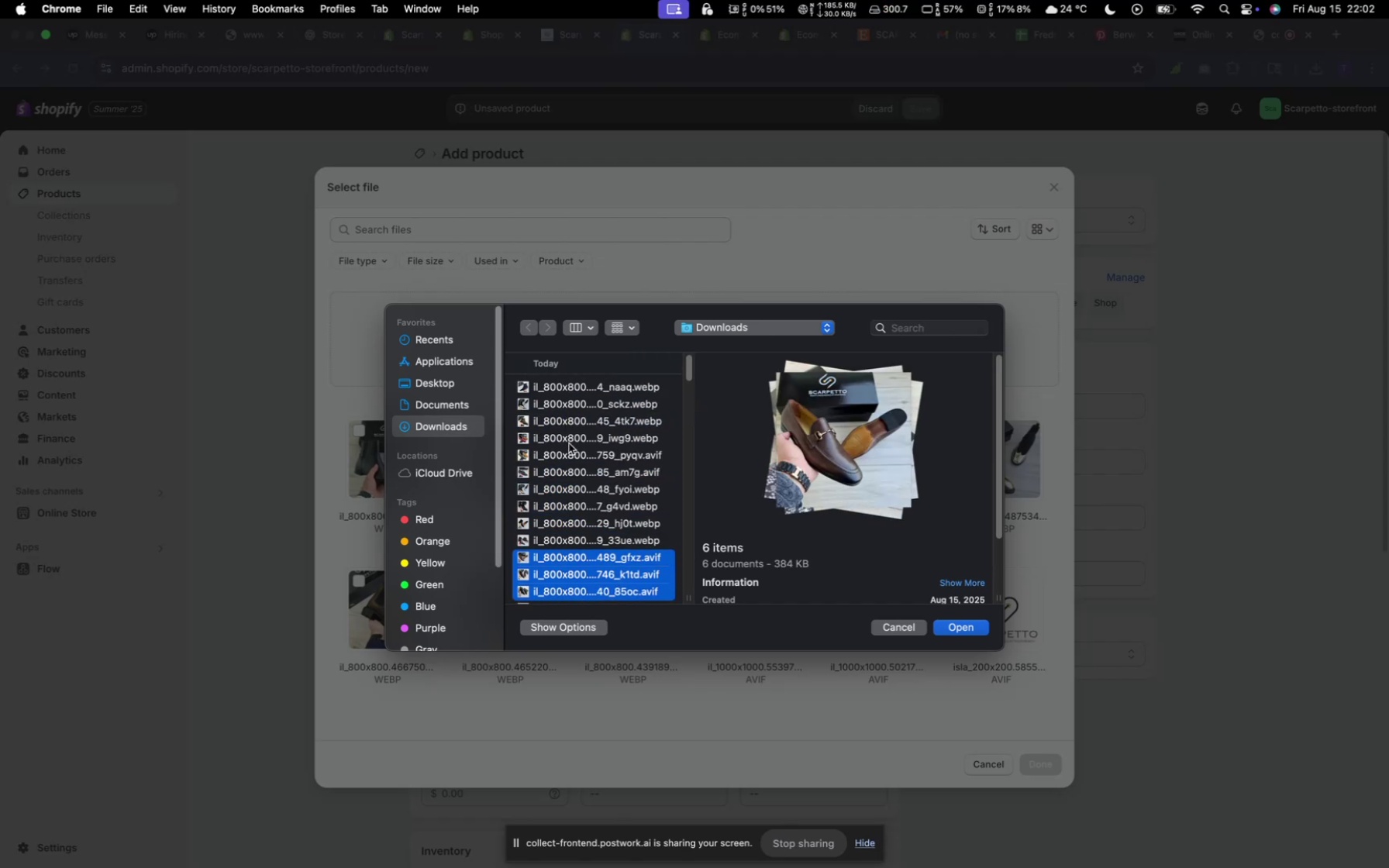 
left_click([569, 442])
 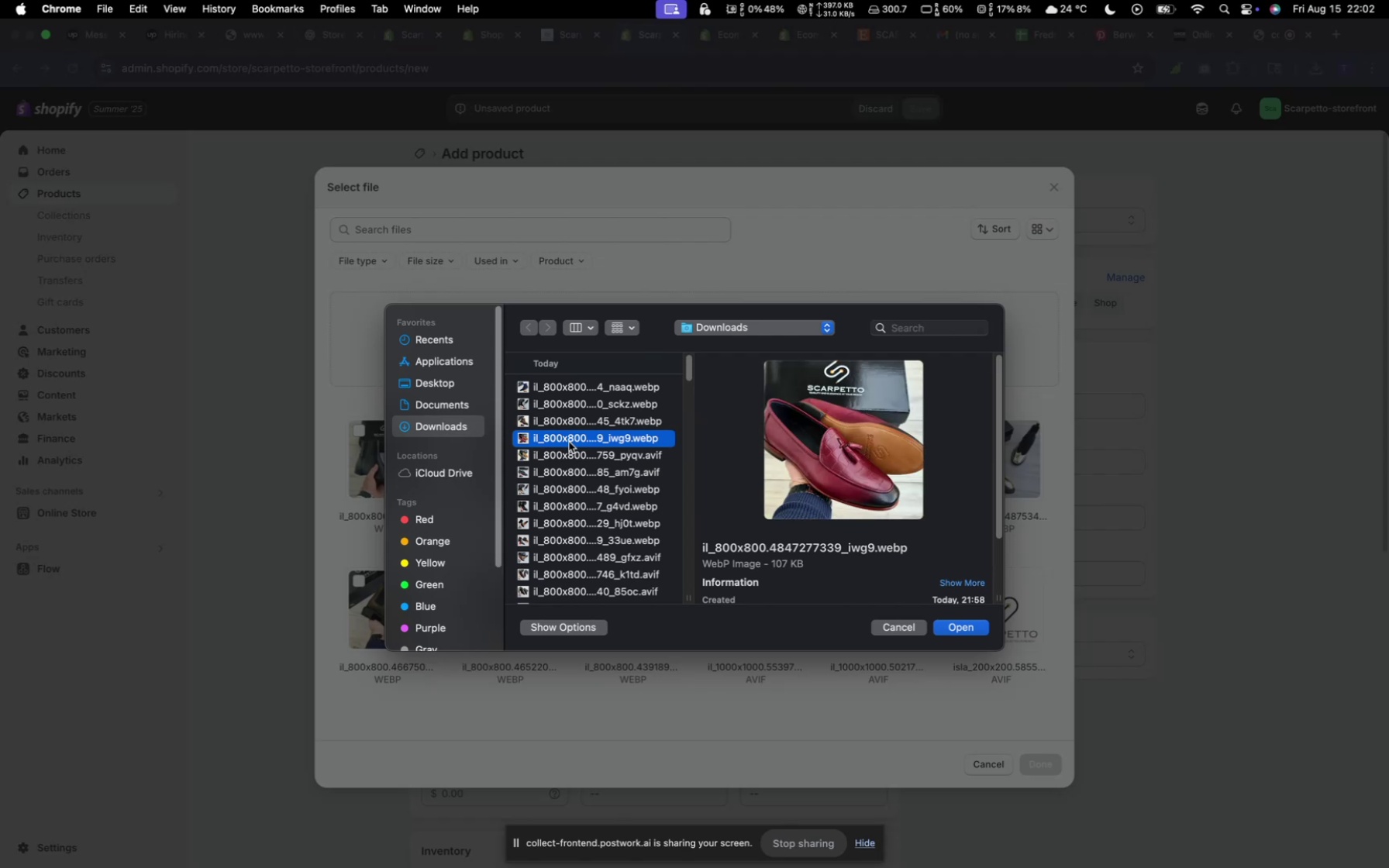 
hold_key(key=CommandLeft, duration=1.85)
left_click([570, 452])
 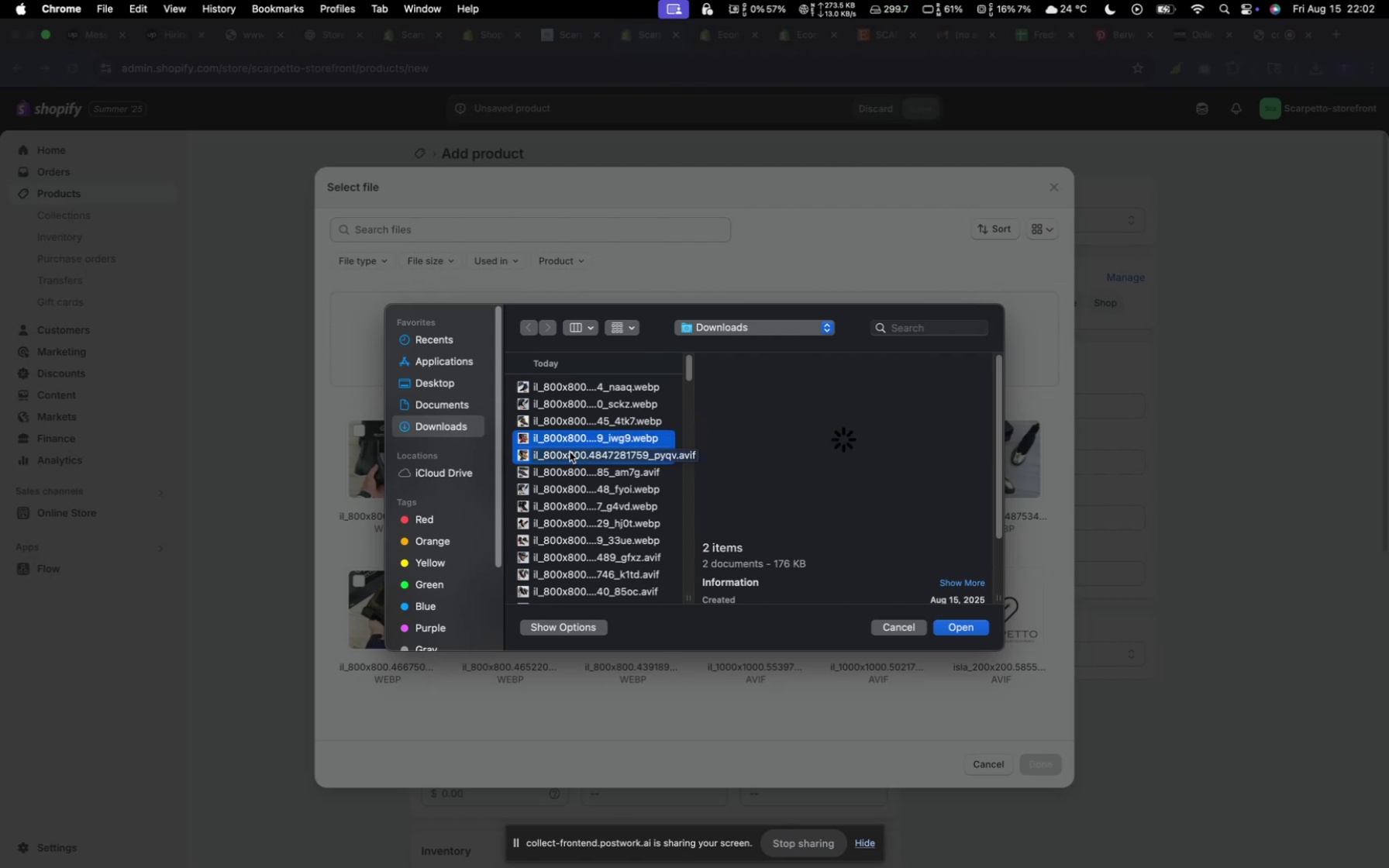 
hold_key(key=CommandLeft, duration=1.89)
left_click([567, 470])
 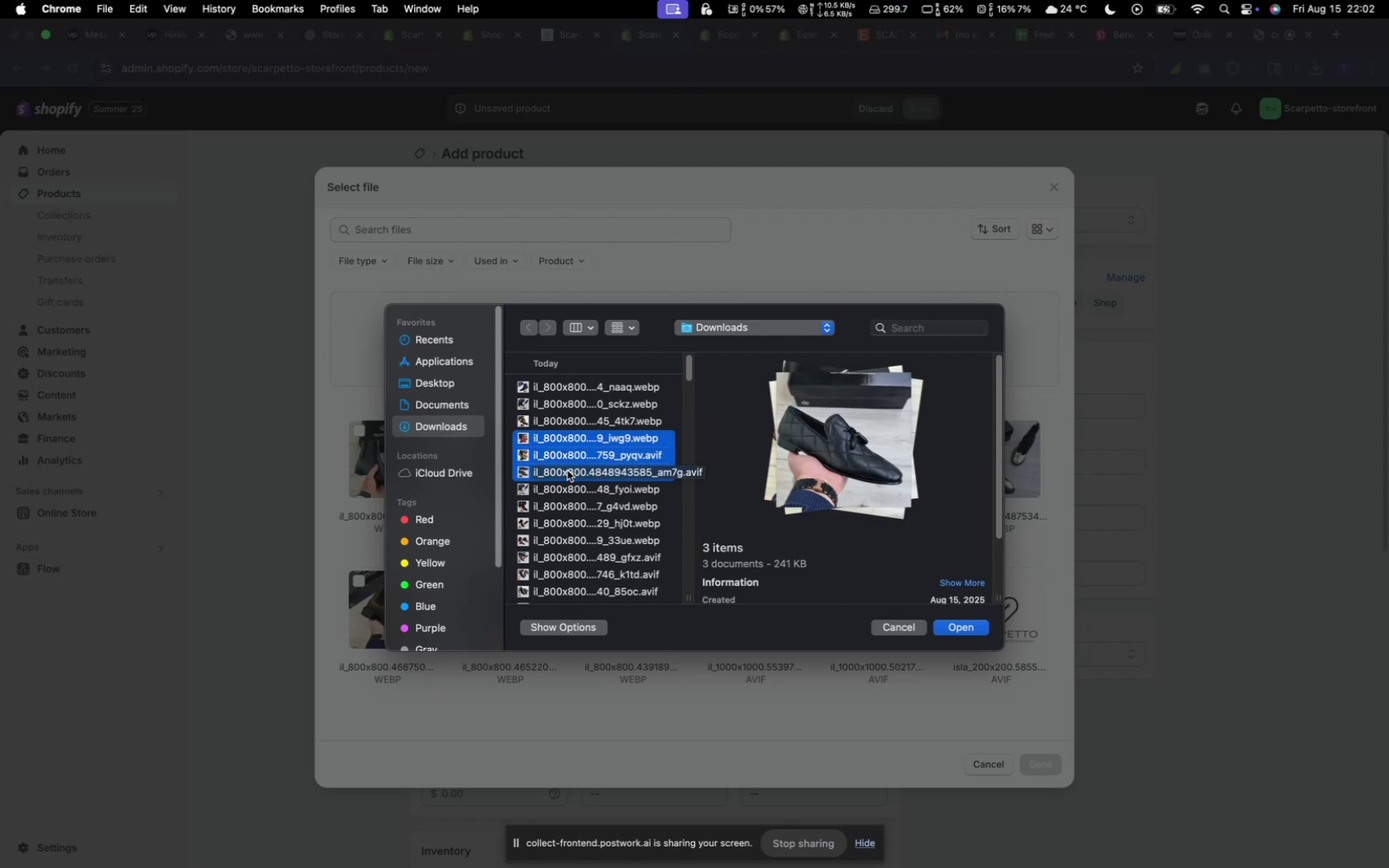 
hold_key(key=CommandLeft, duration=1.11)
left_click([566, 485])
 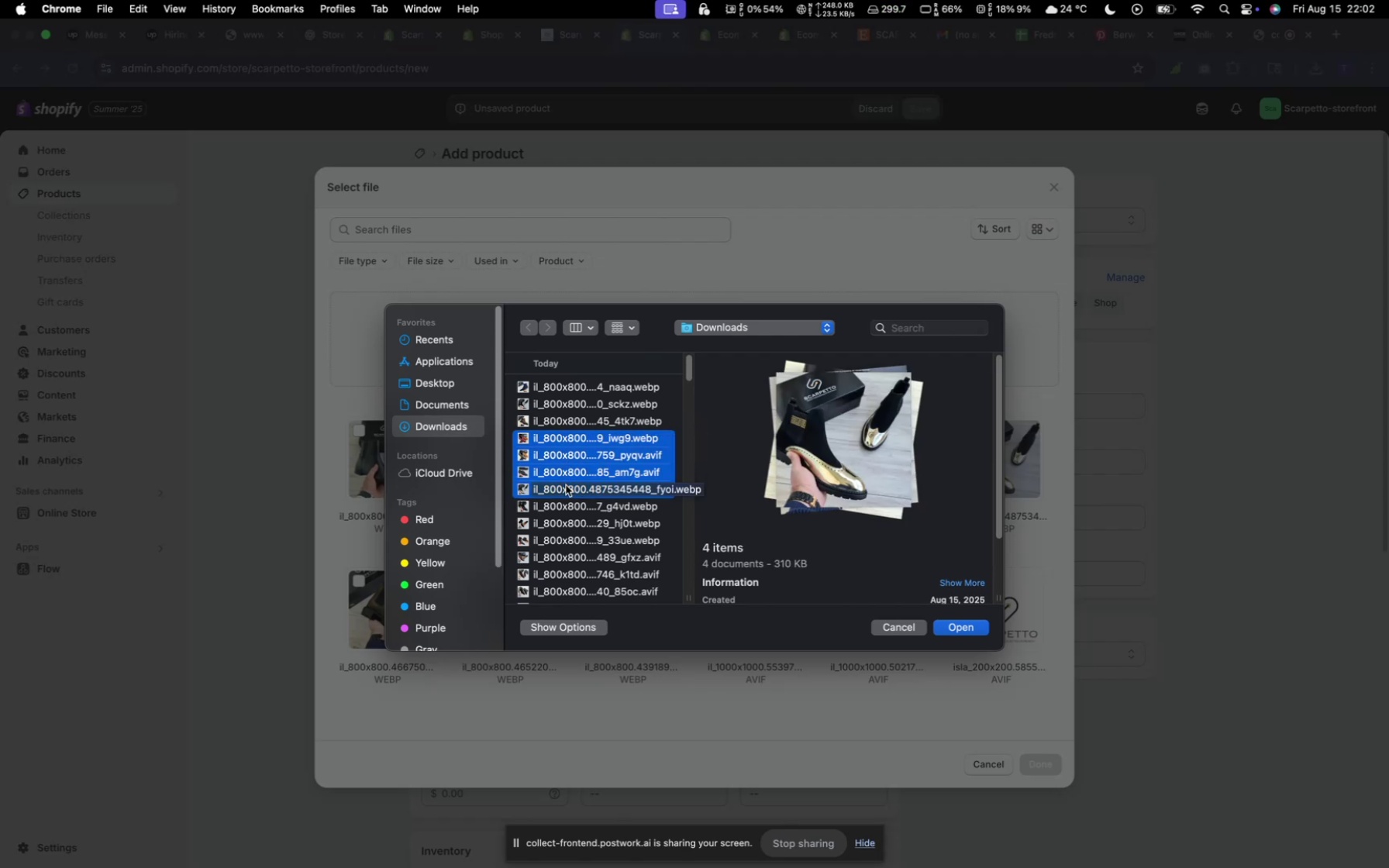 
hold_key(key=CommandLeft, duration=2.13)
left_click([566, 485])
 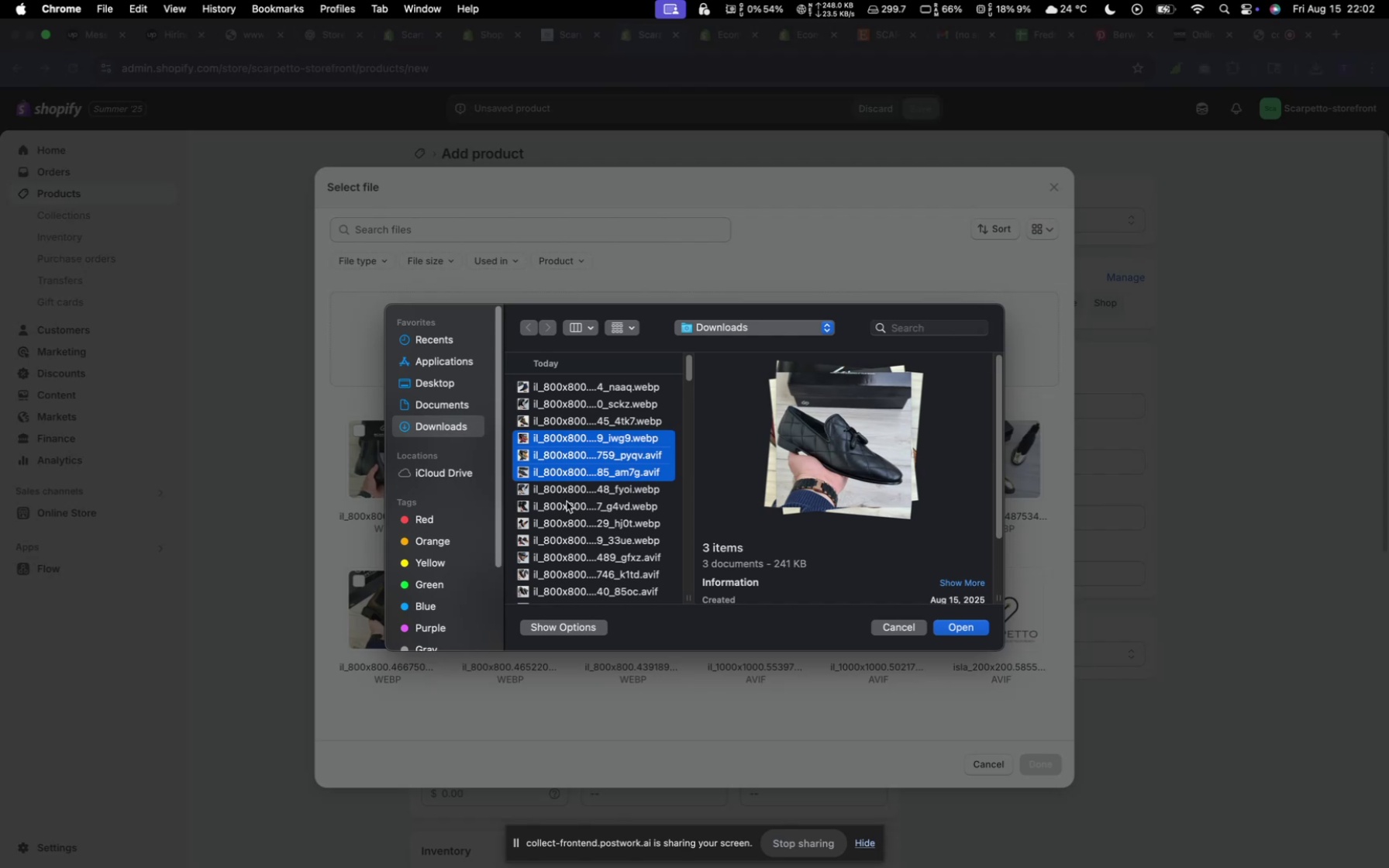 
left_click([567, 501])
 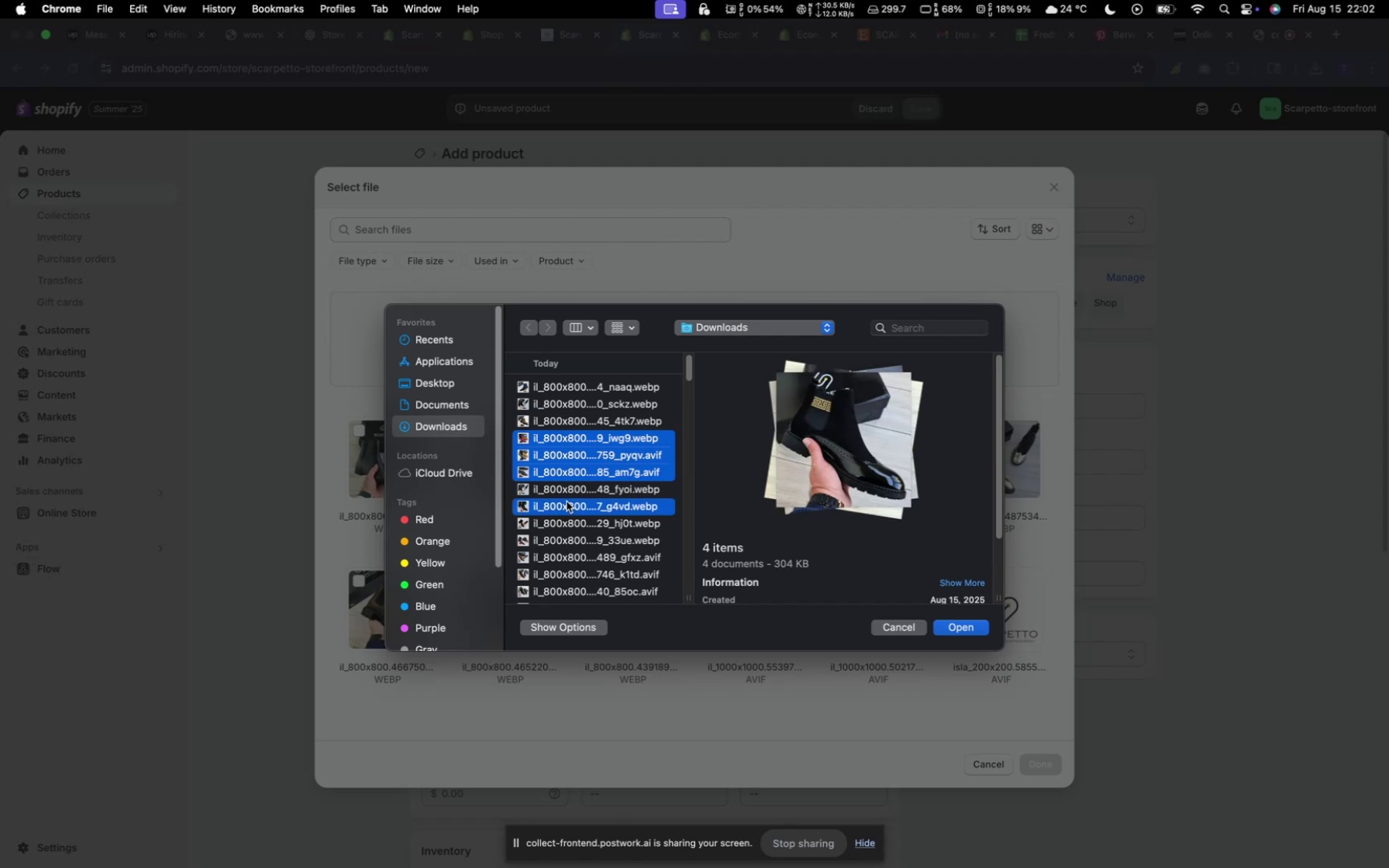 
hold_key(key=CommandLeft, duration=8.5)
left_click([567, 501])
 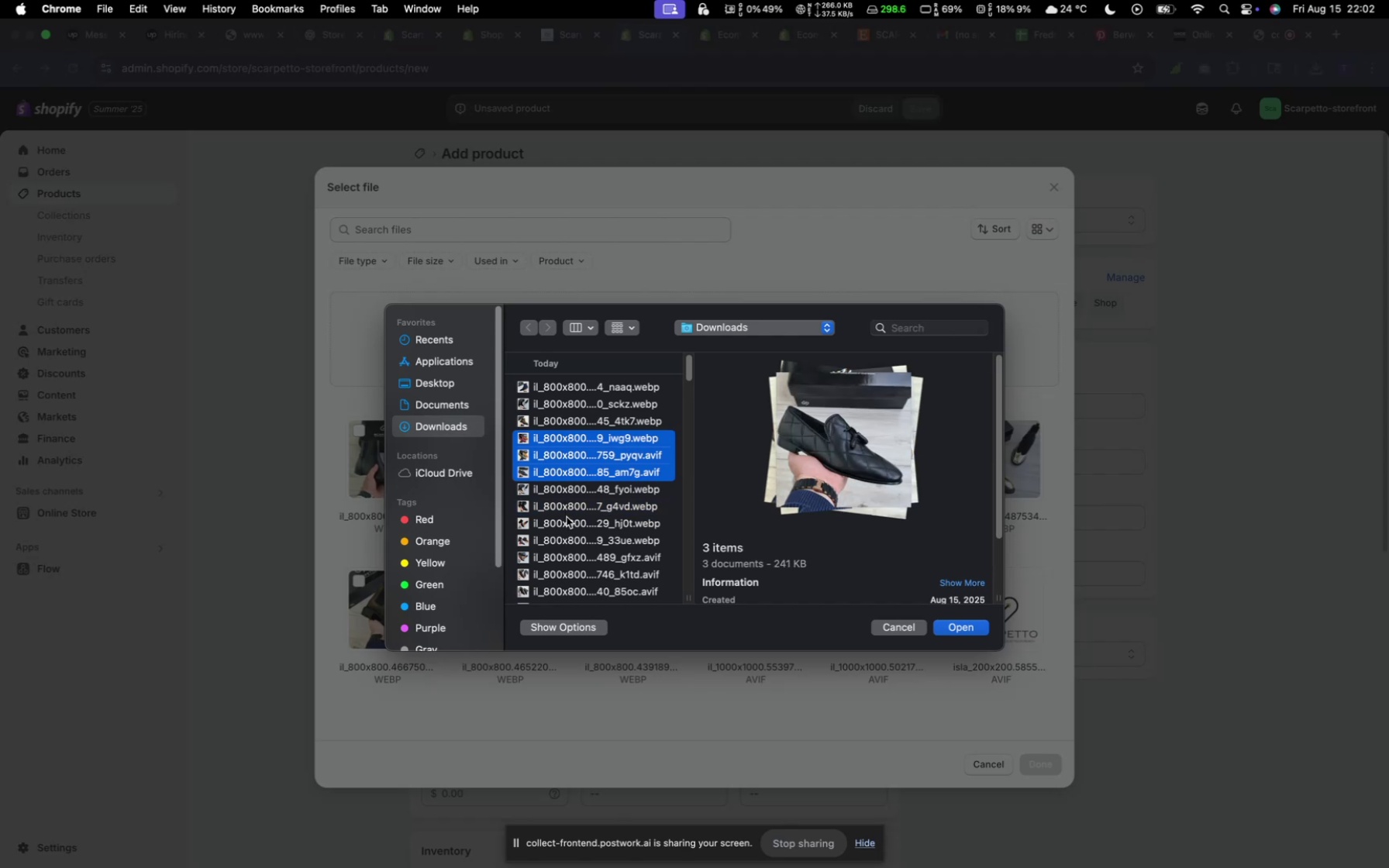 
left_click([567, 518])
 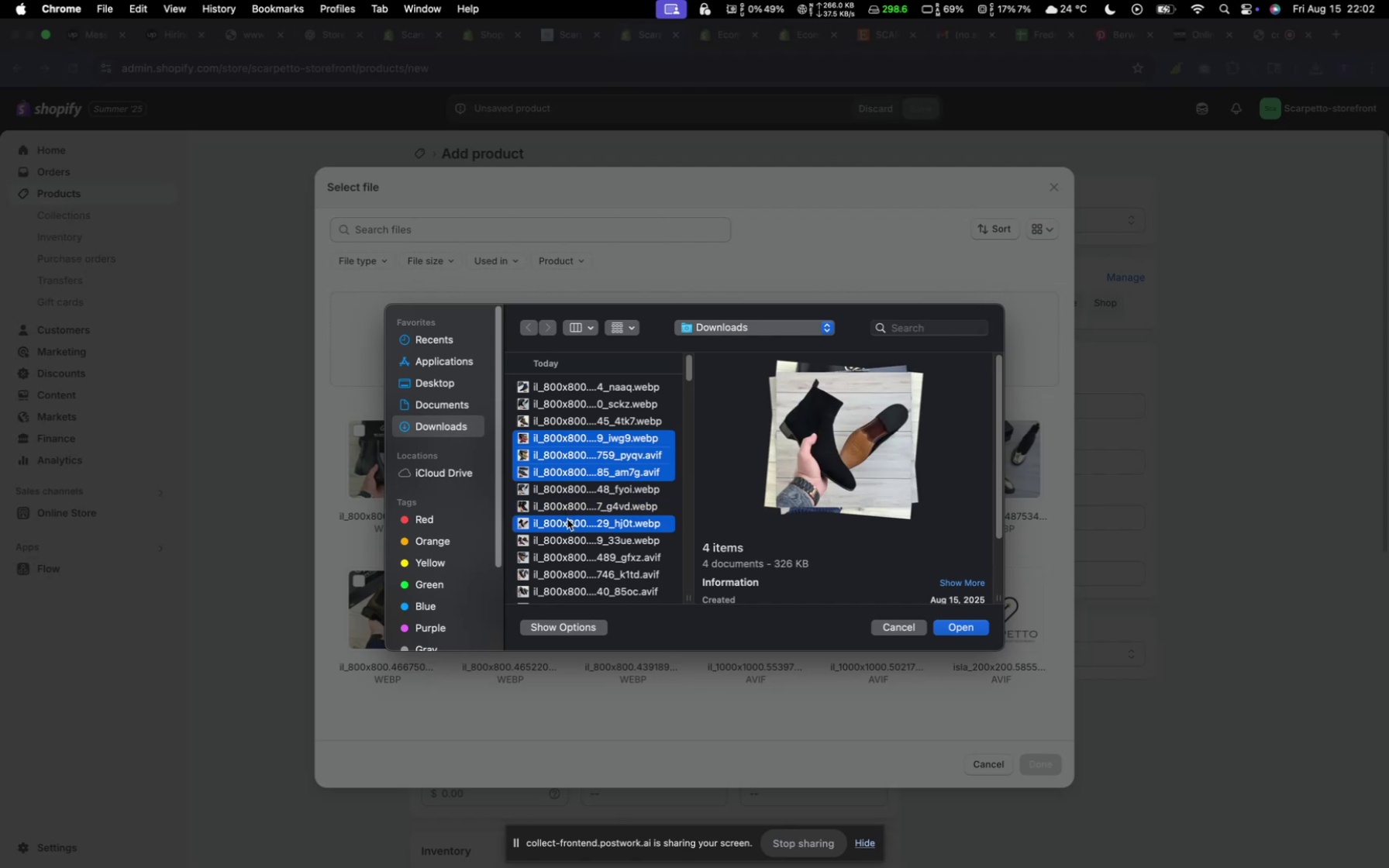 
left_click([567, 519])
 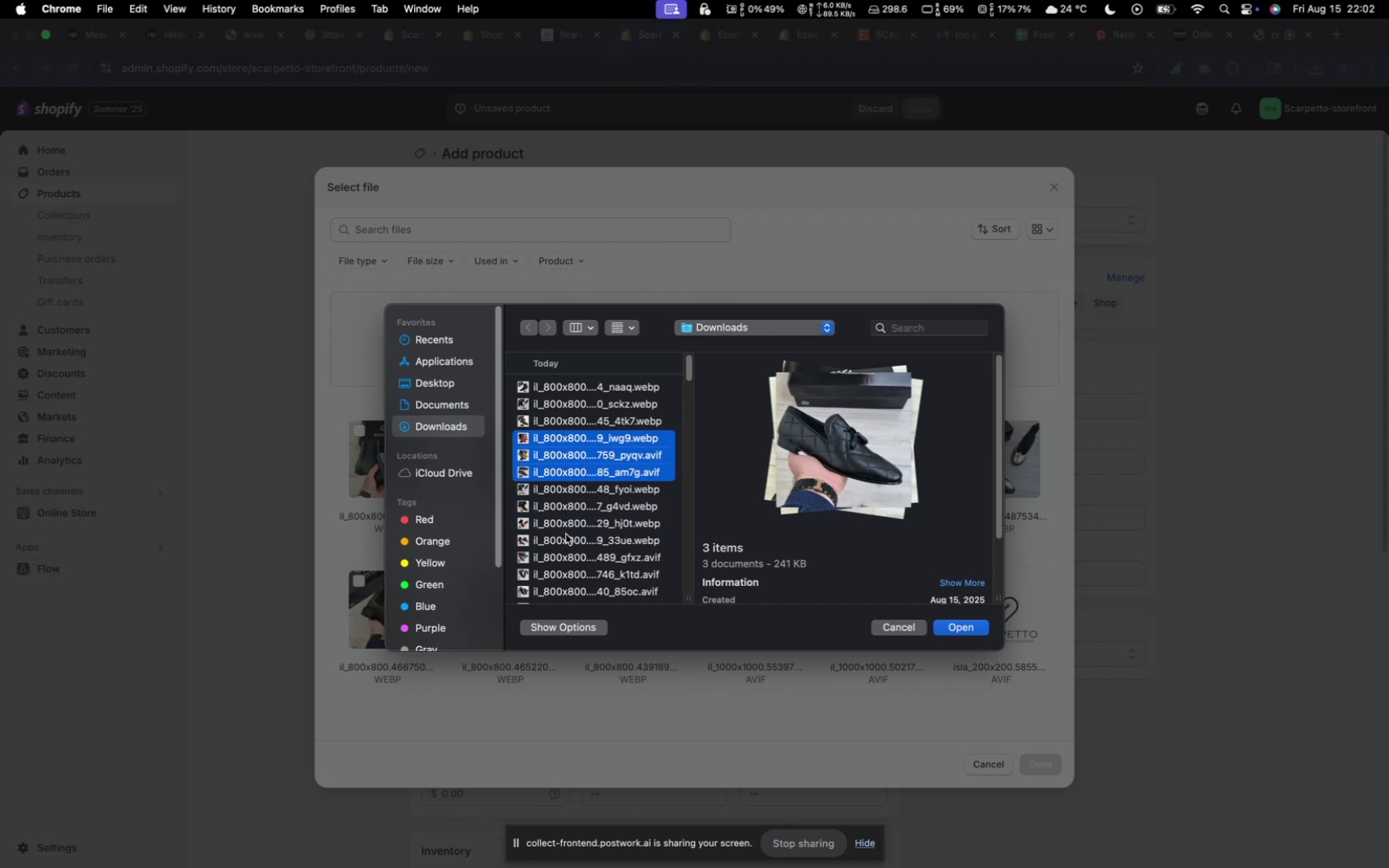 
left_click([566, 534])
 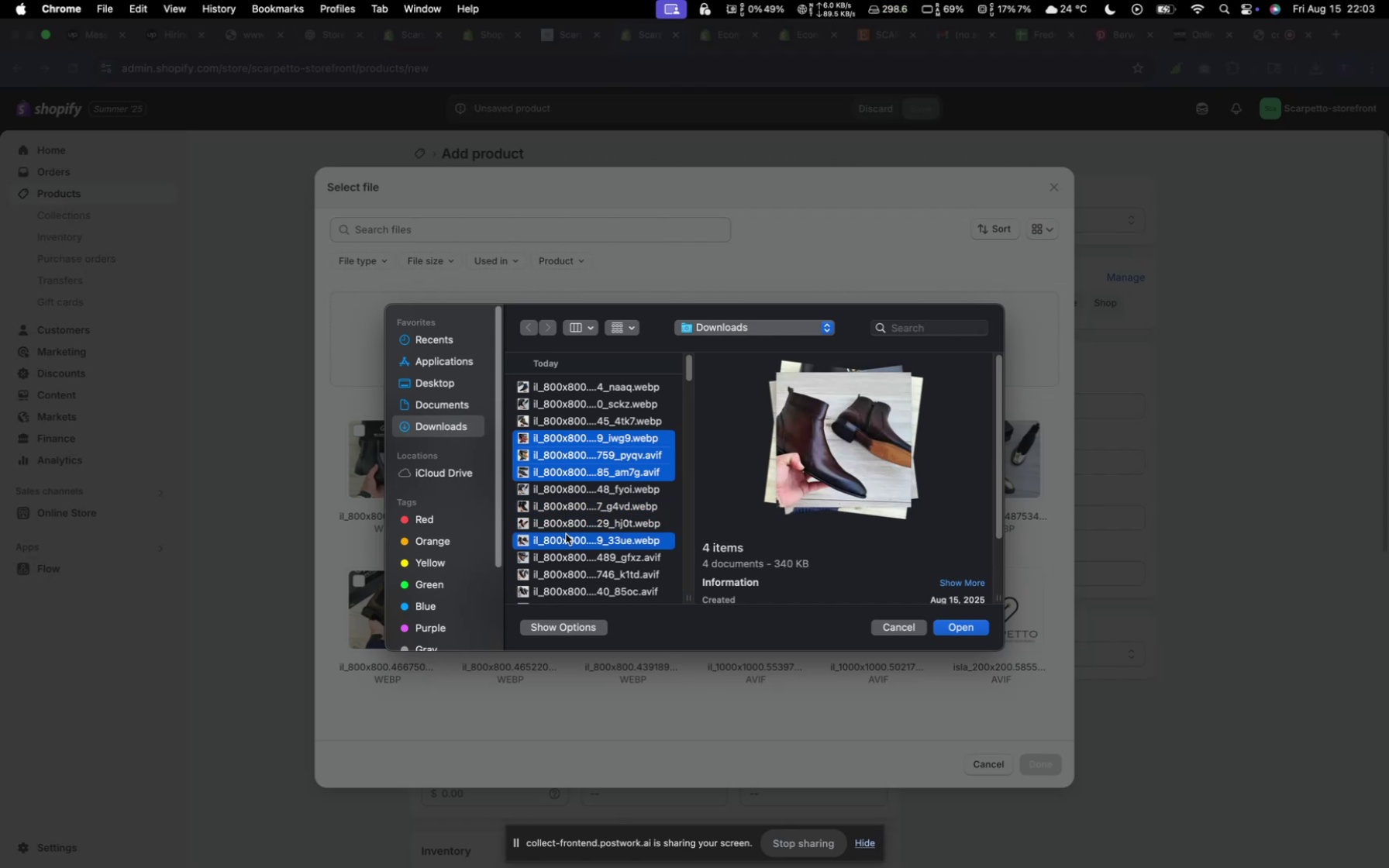 
left_click([566, 534])
 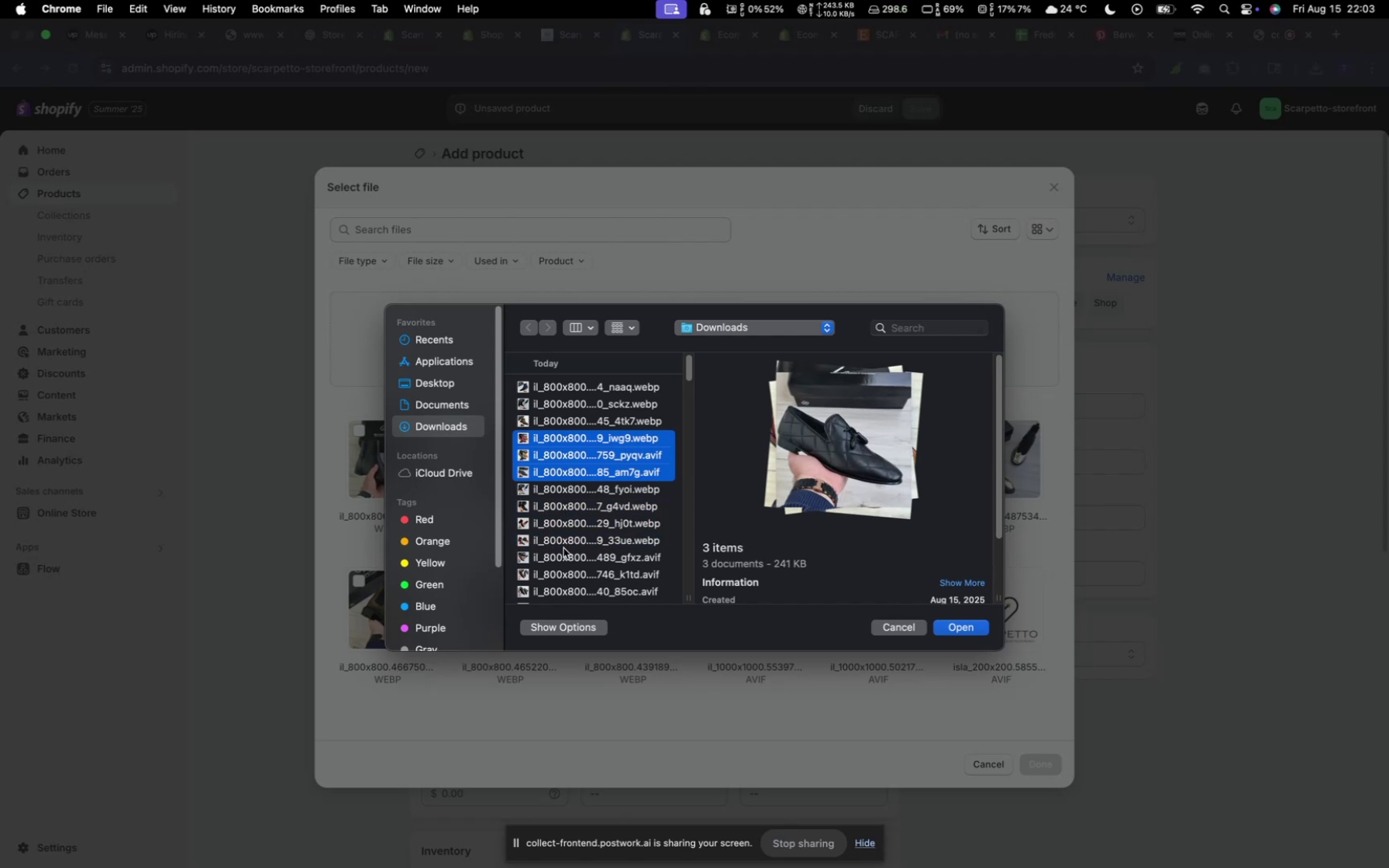 
left_click([564, 548])
 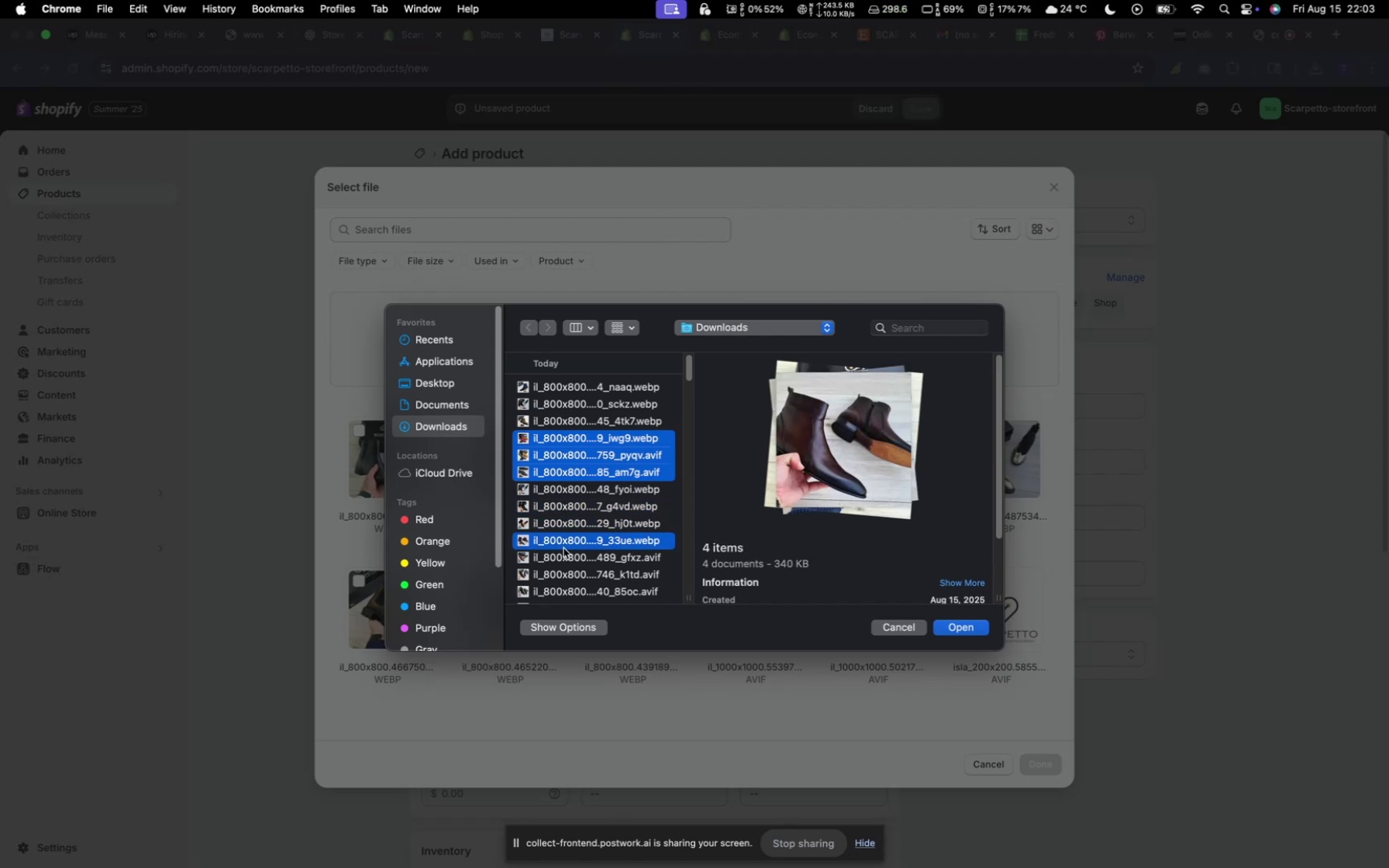 
left_click([564, 548])
 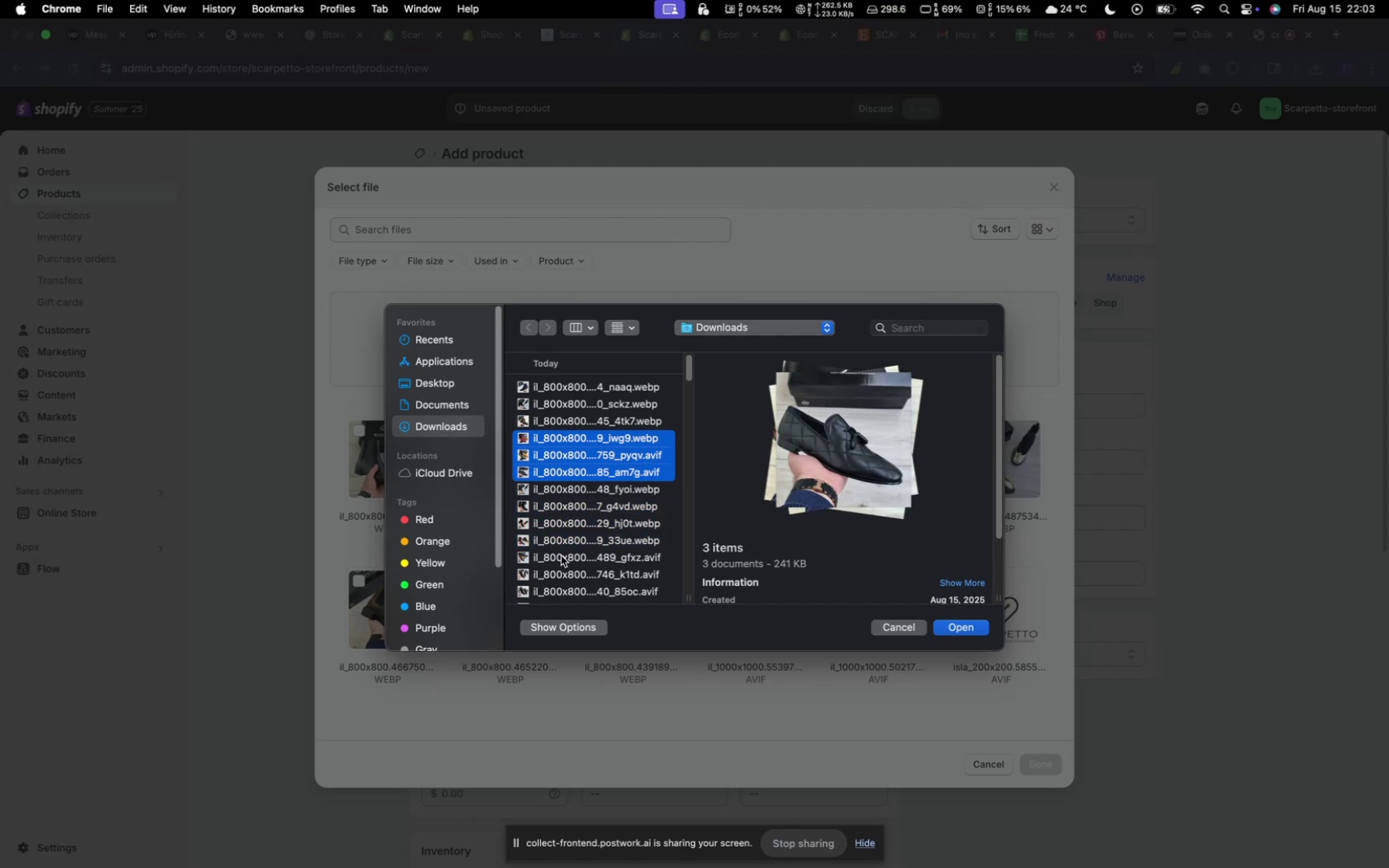 
left_click([560, 556])
 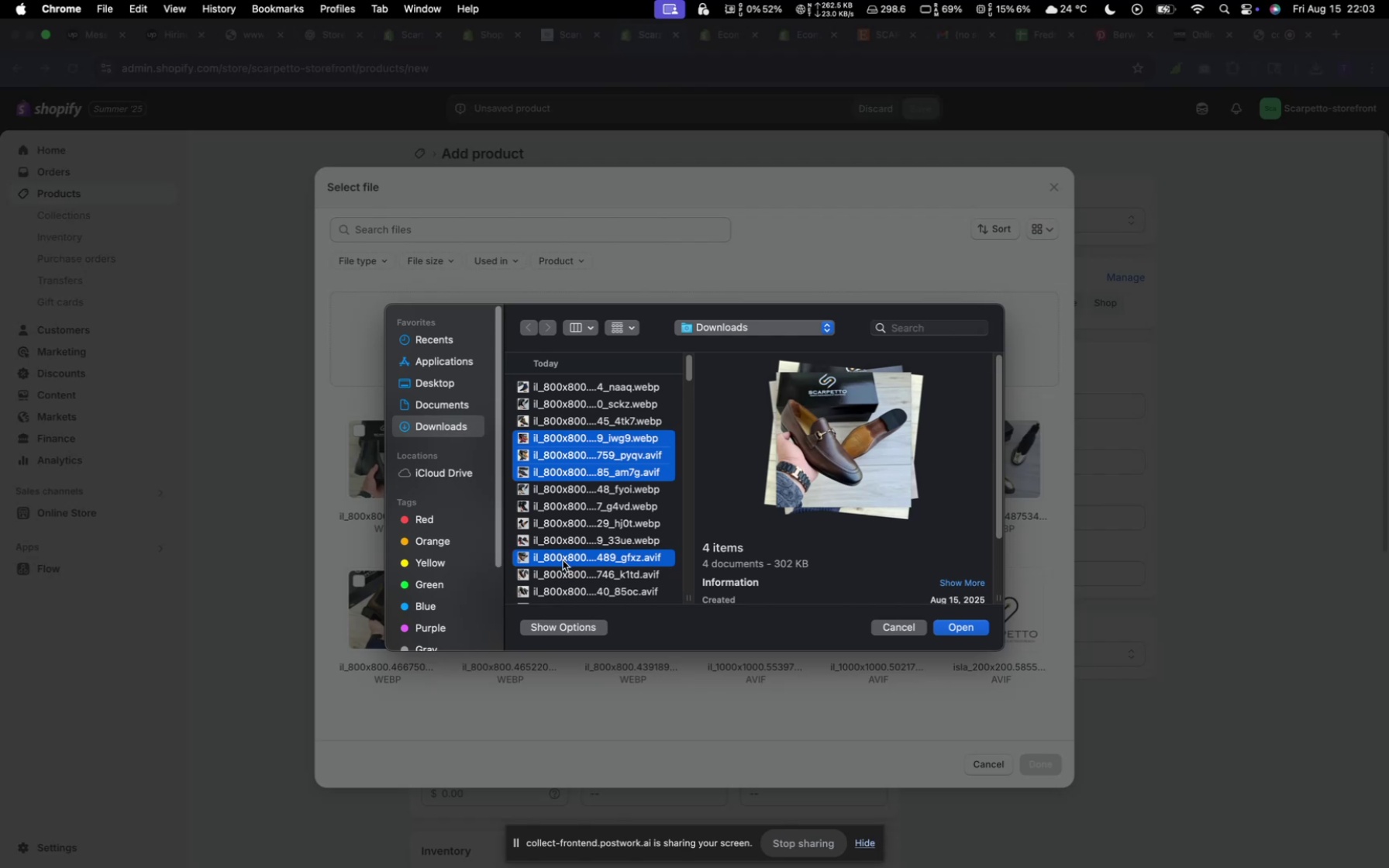 
scroll: coordinate [601, 497], scroll_direction: down, amount: 9.0
 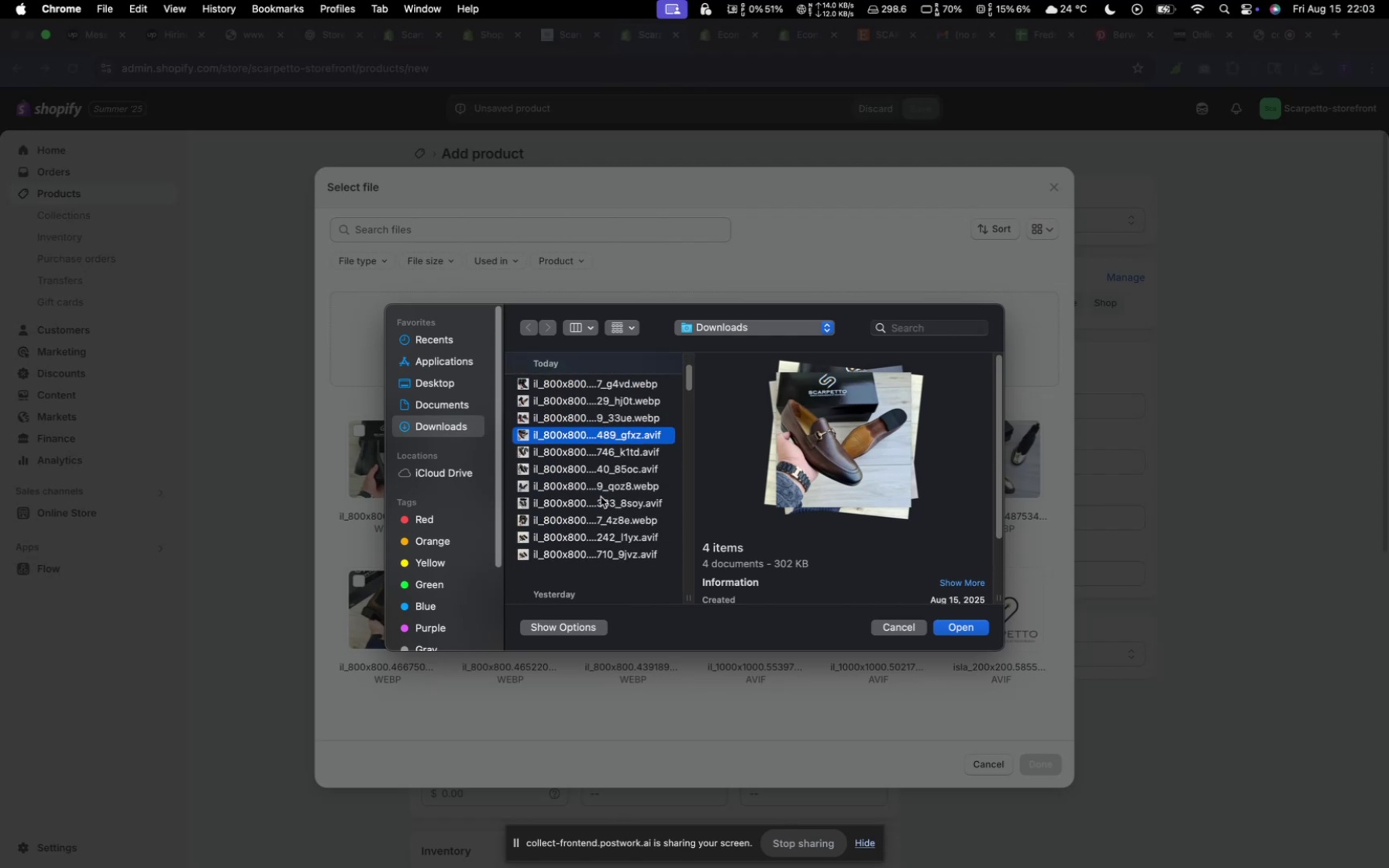 
hold_key(key=CommandLeft, duration=8.59)
left_click([577, 456])
 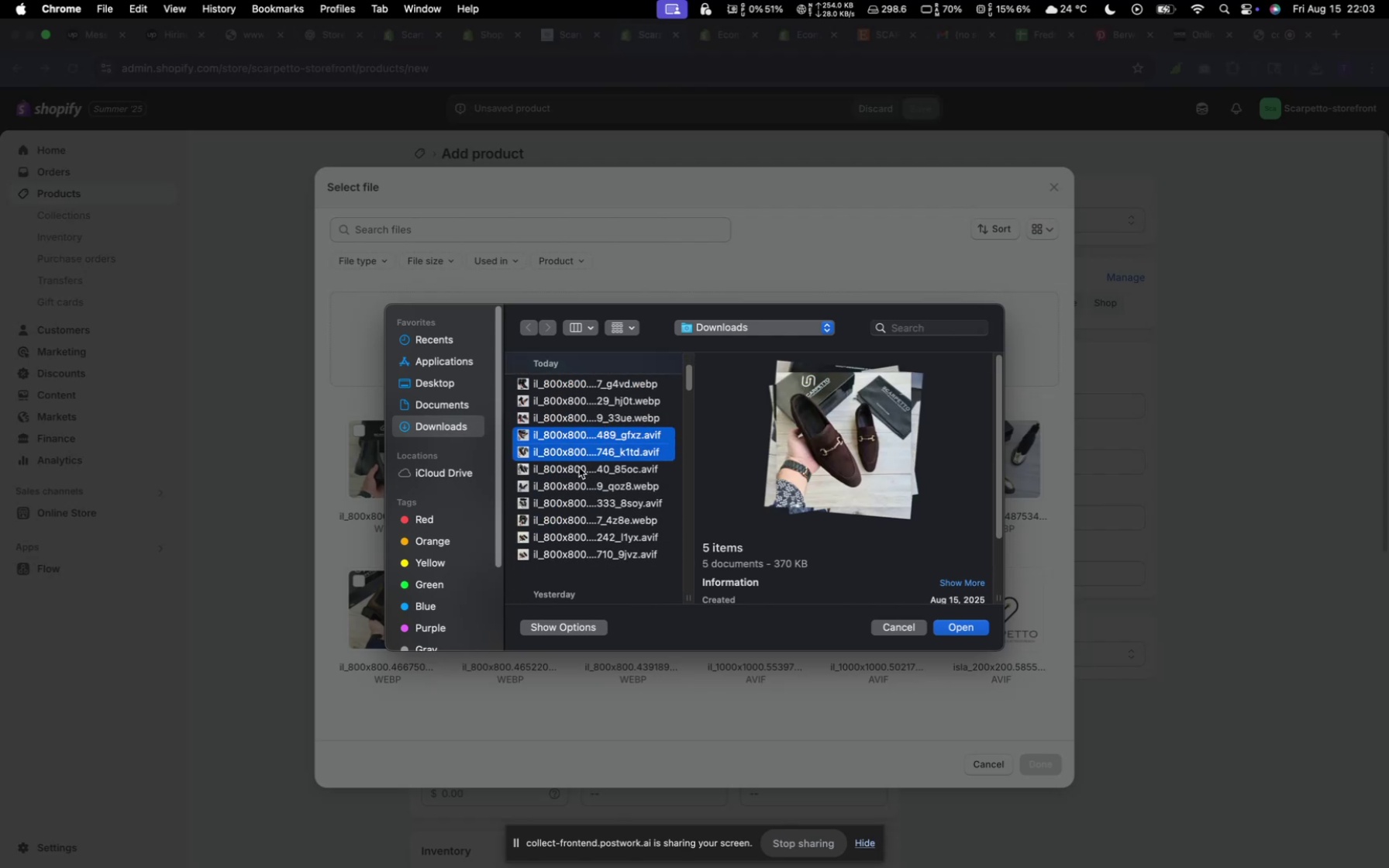 
left_click([579, 467])
 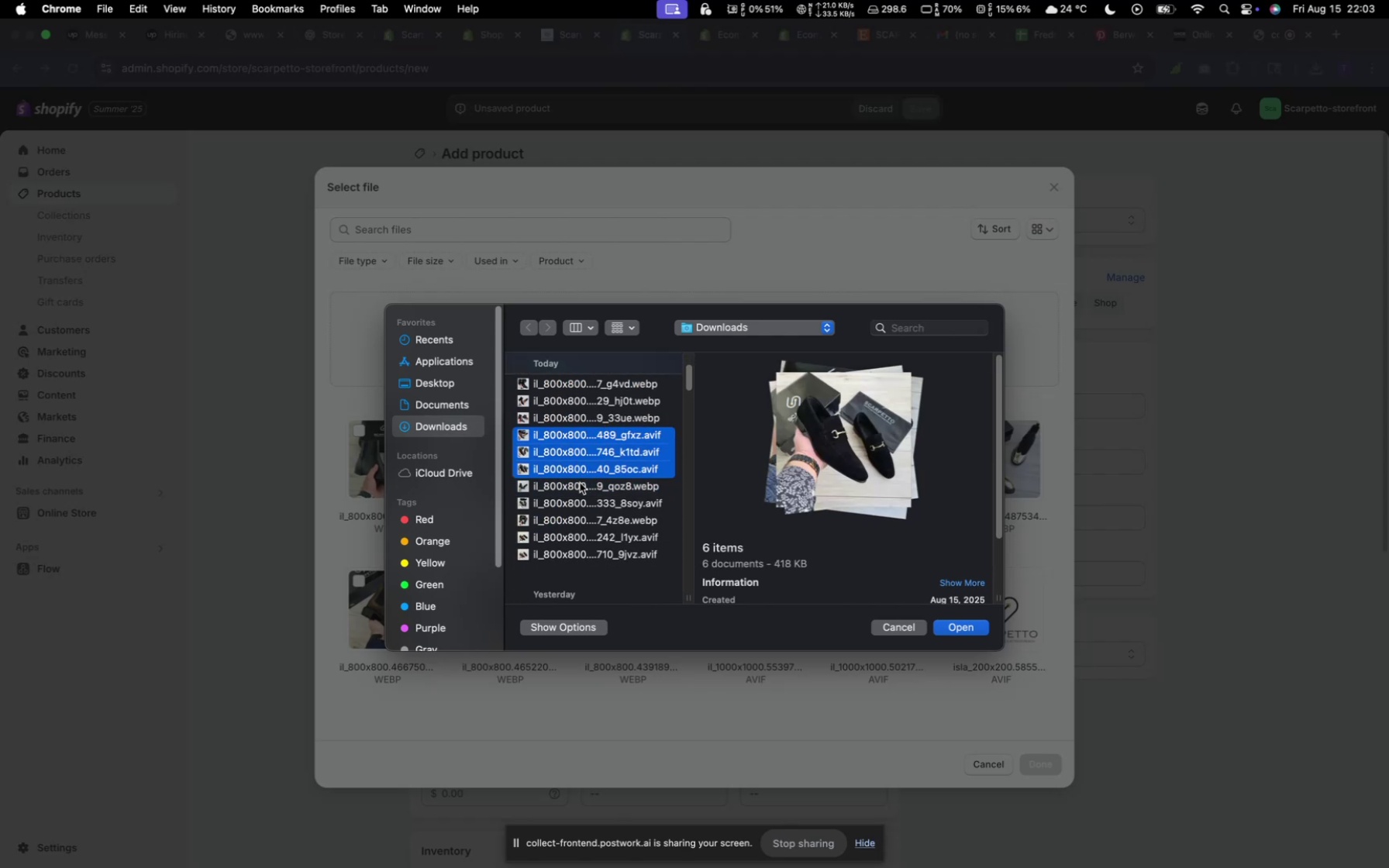 
left_click([580, 495])
 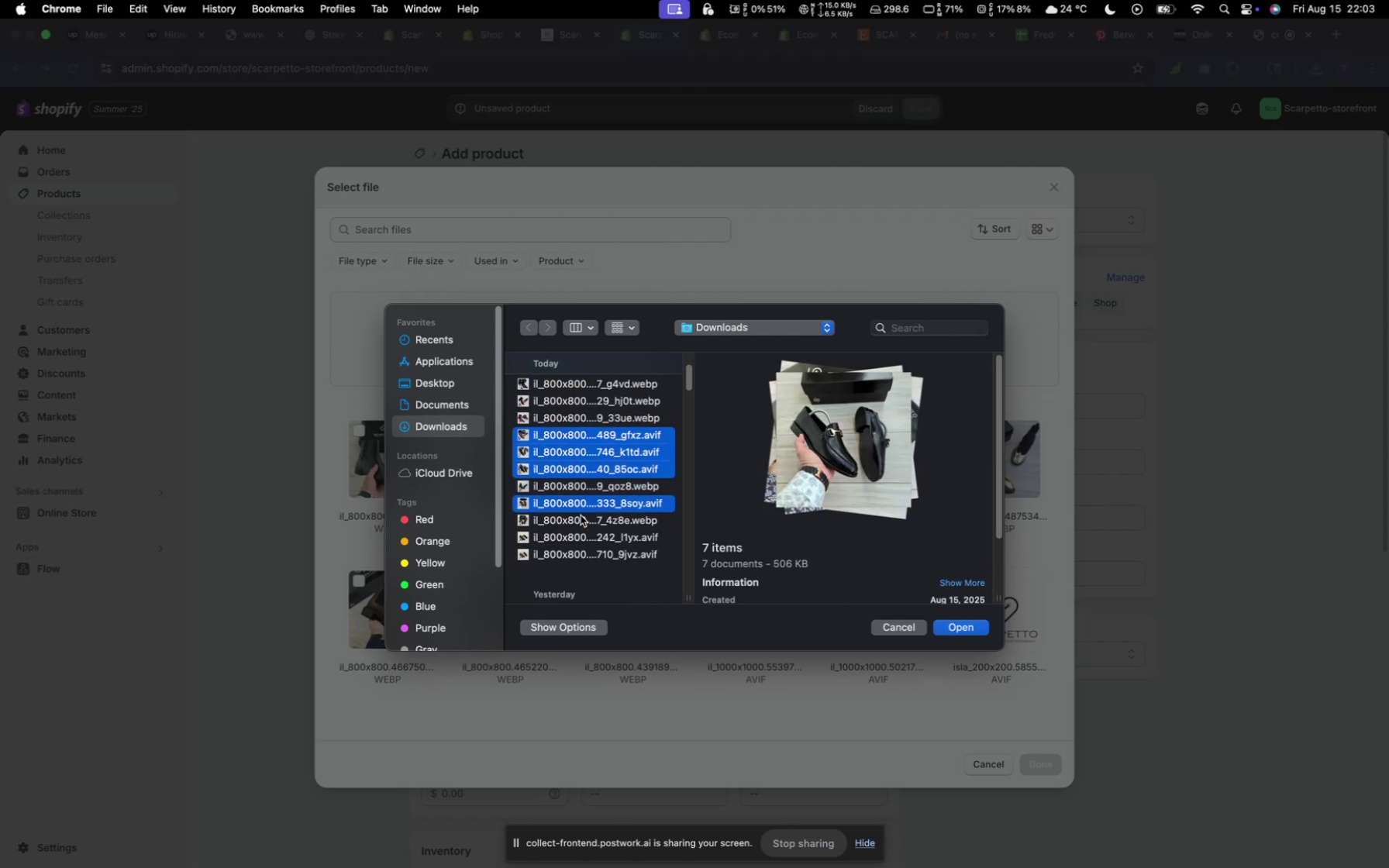 
scroll: coordinate [581, 515], scroll_direction: down, amount: 1.0
 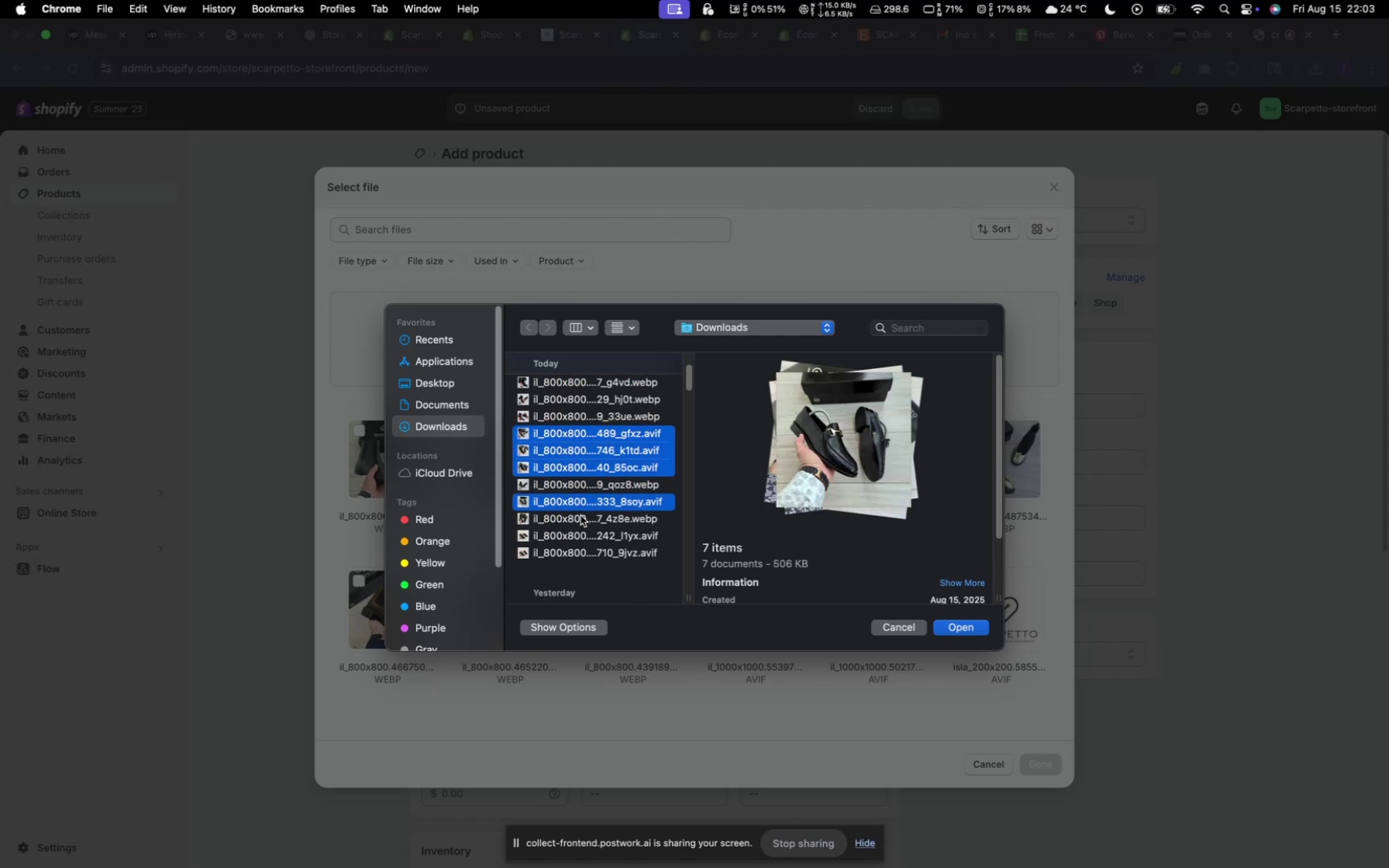 
double_click([581, 515])
 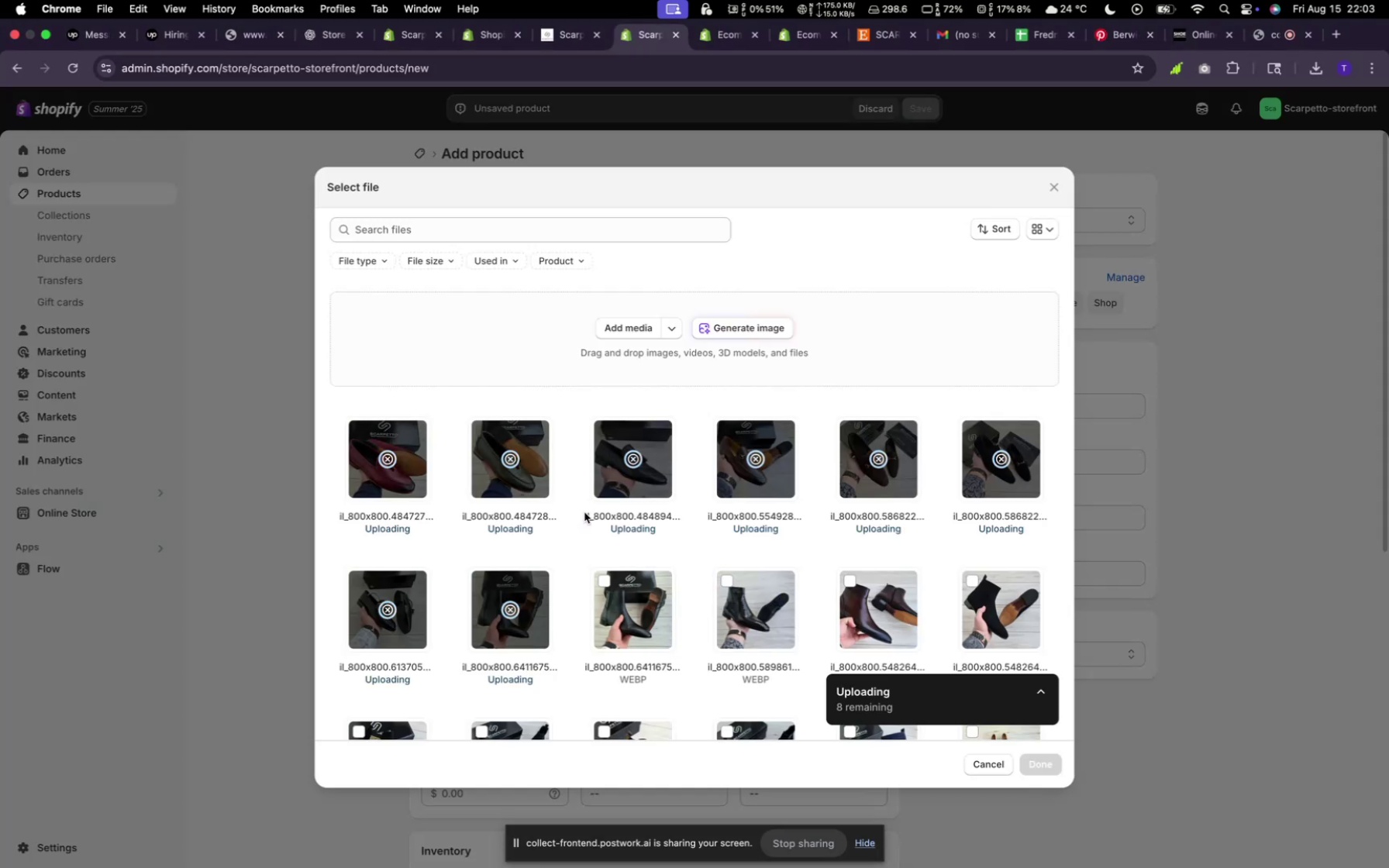 
key(Meta+CommandLeft)
 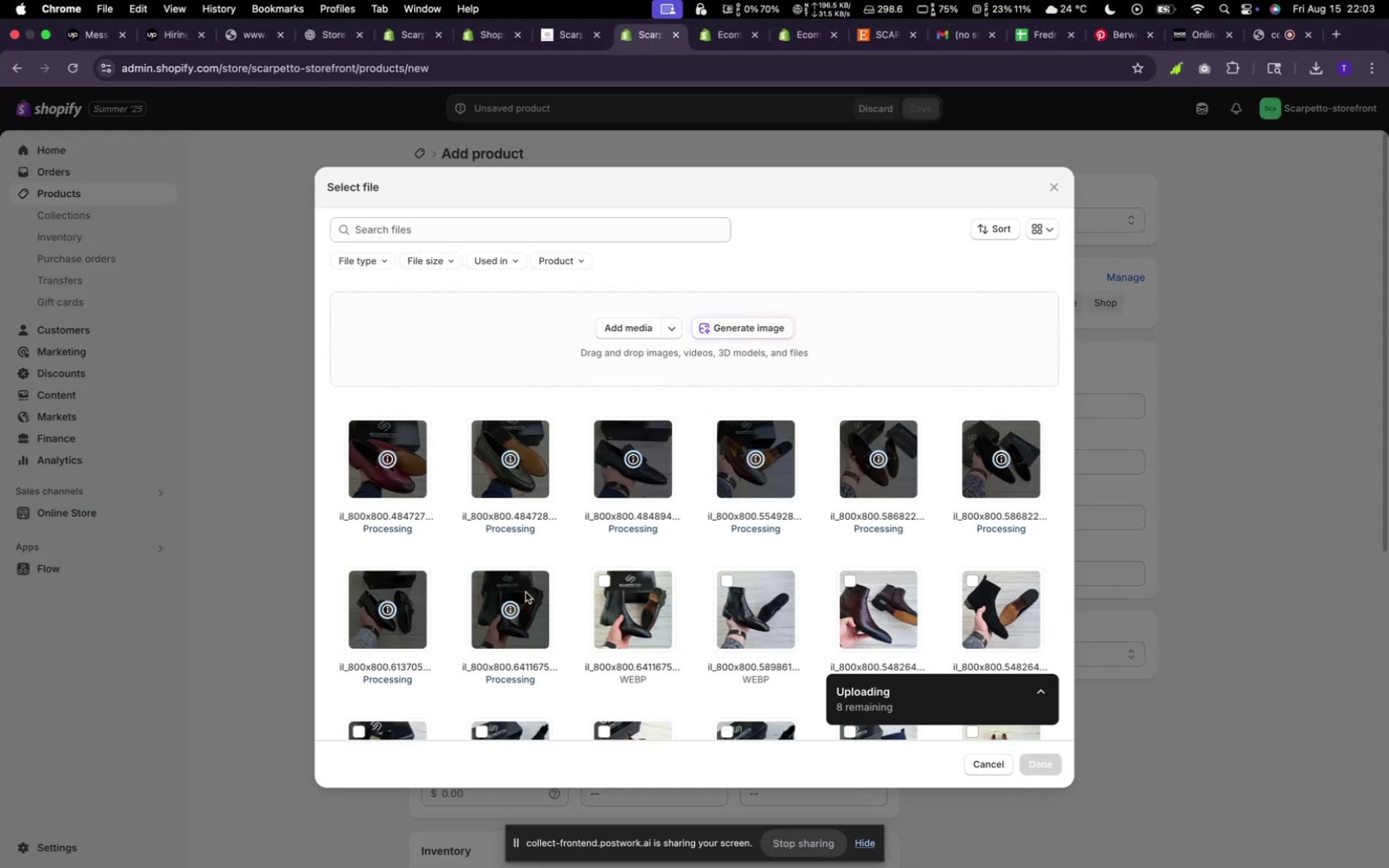 
wait(11.4)
 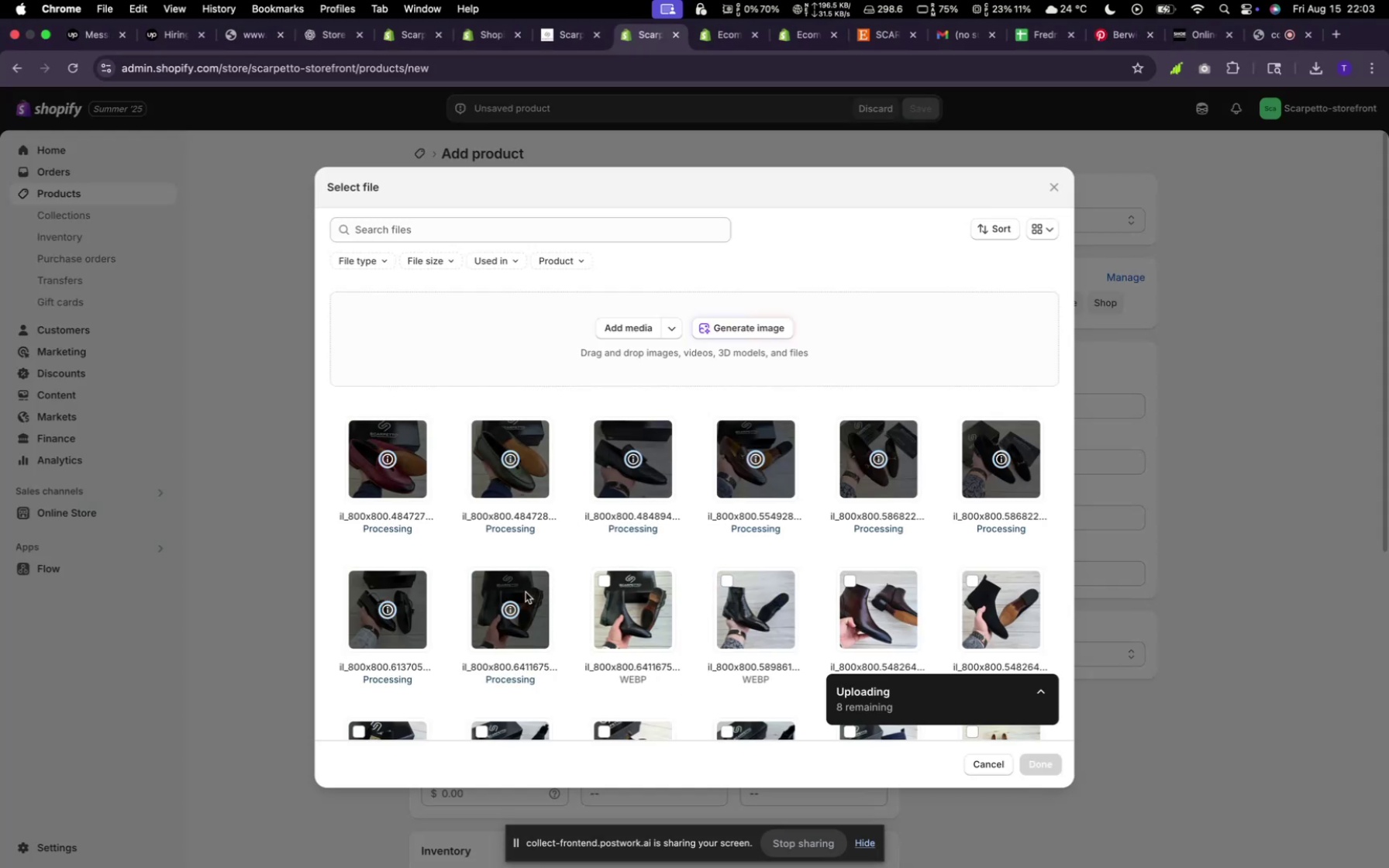 
left_click([628, 318])
 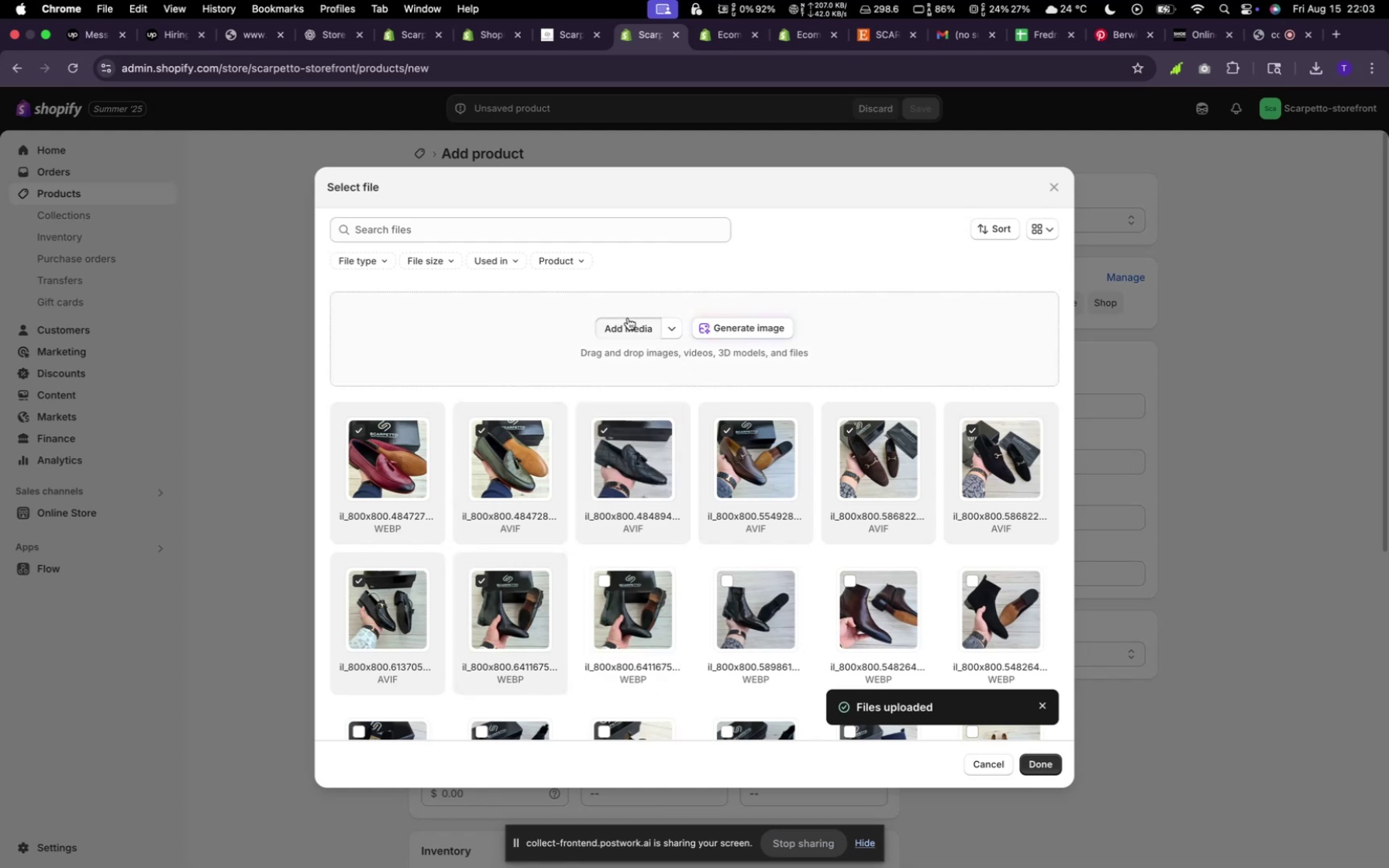 
left_click([626, 323])
 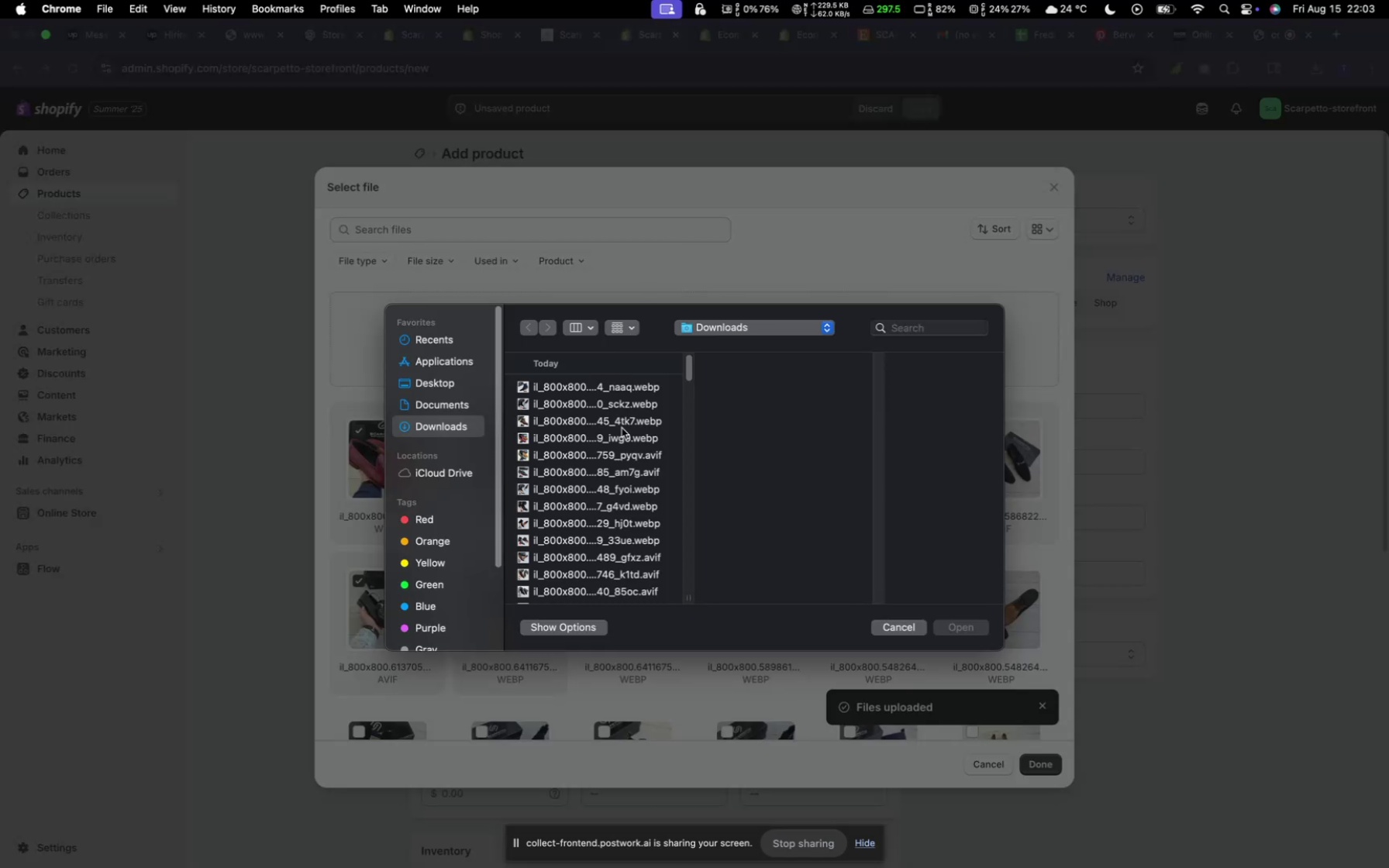 
scroll: coordinate [614, 421], scroll_direction: down, amount: 7.0
 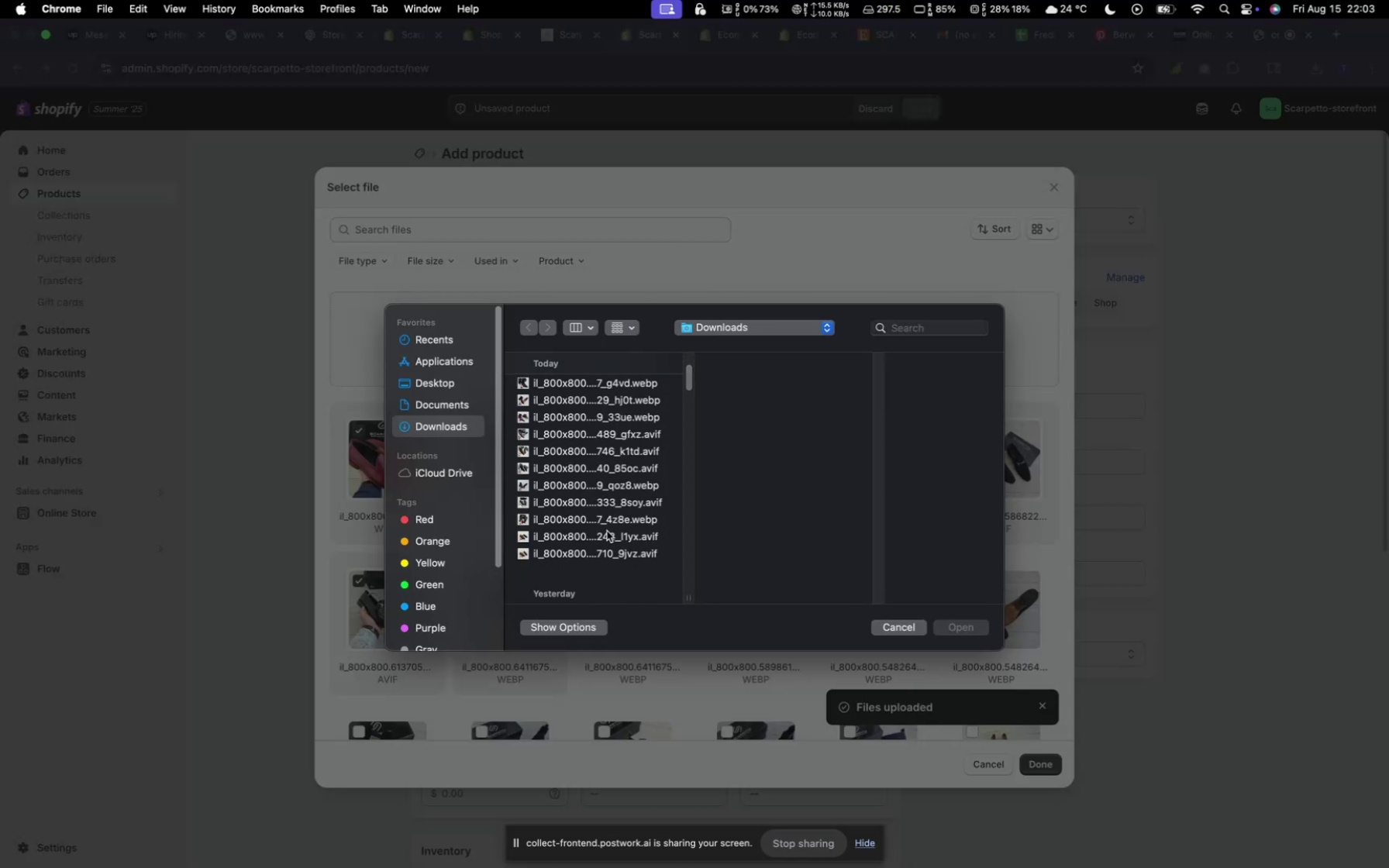 
hold_key(key=CommandLeft, duration=0.78)
left_click([622, 559])
 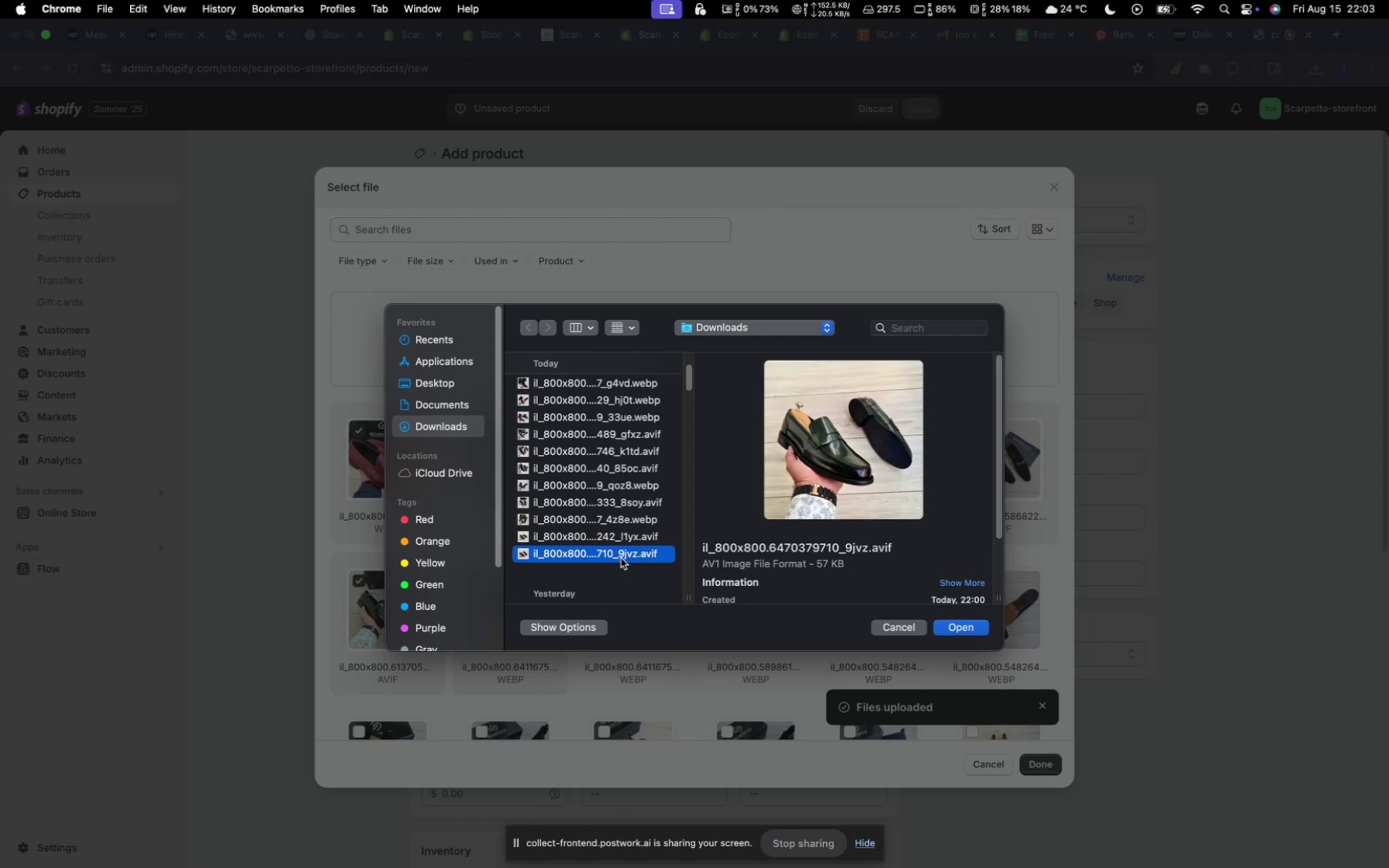 
hold_key(key=CommandLeft, duration=1.66)
left_click([583, 535])
 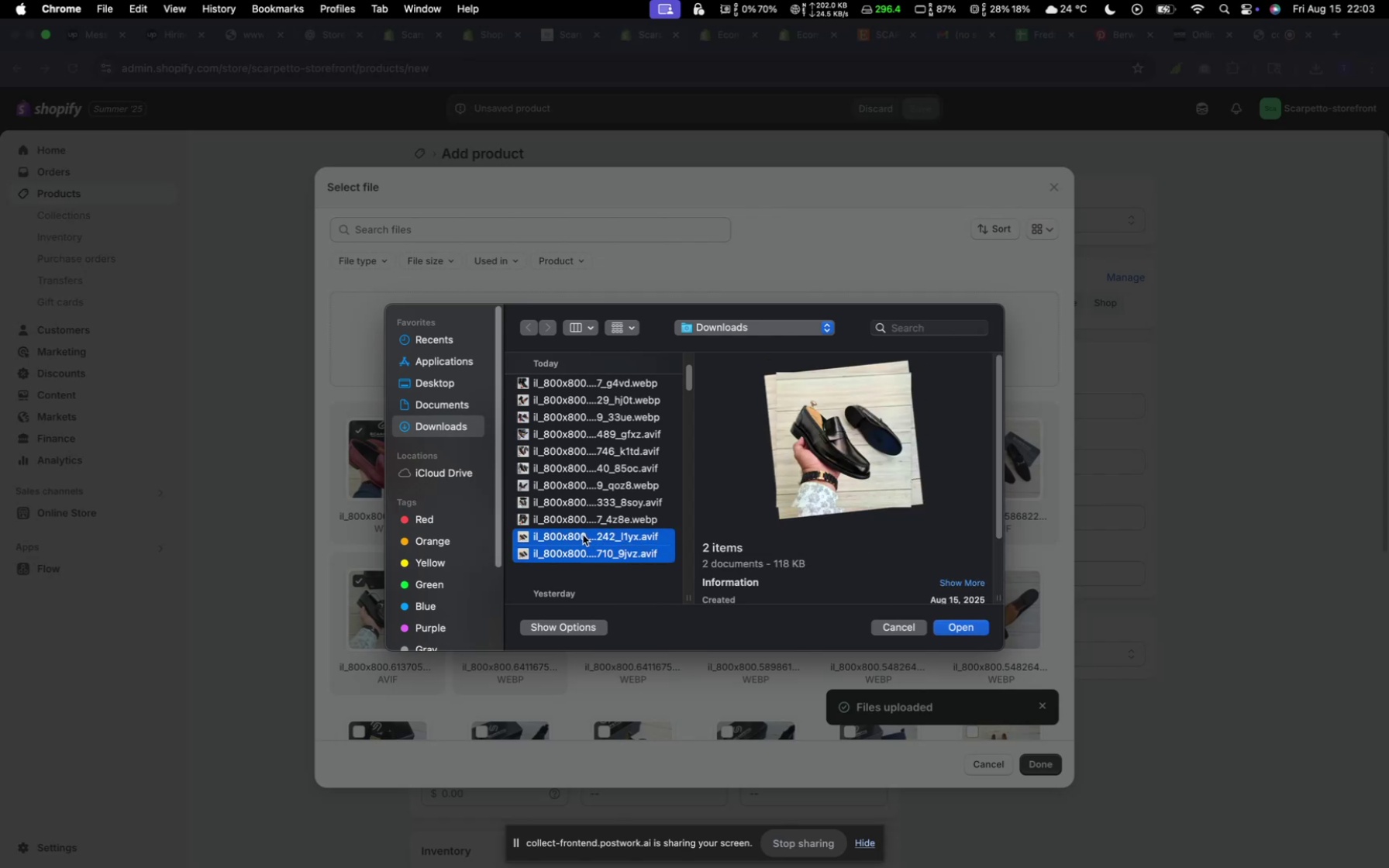 
hold_key(key=CommandLeft, duration=2.39)
left_click([579, 524])
 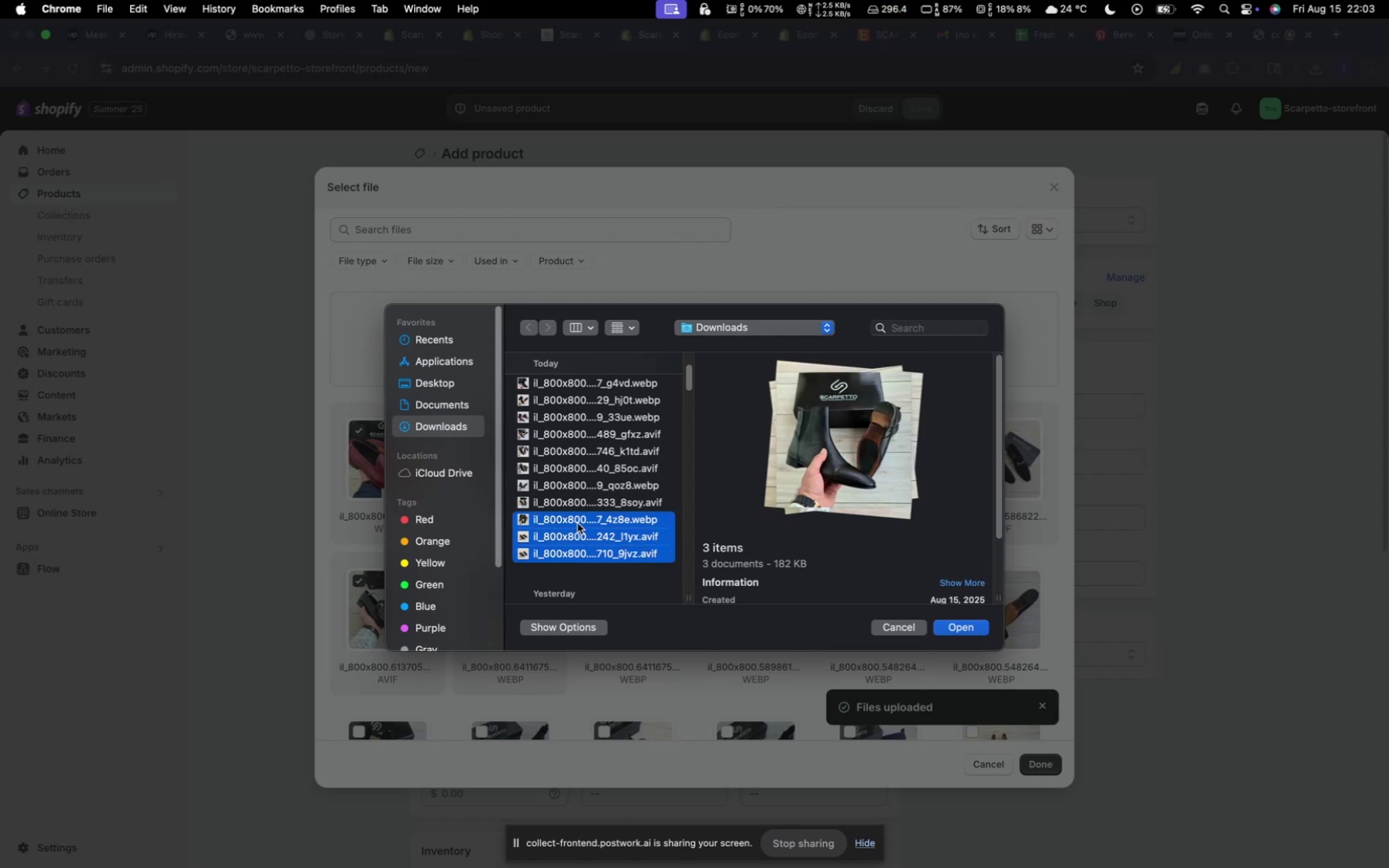 
left_click([577, 523])
 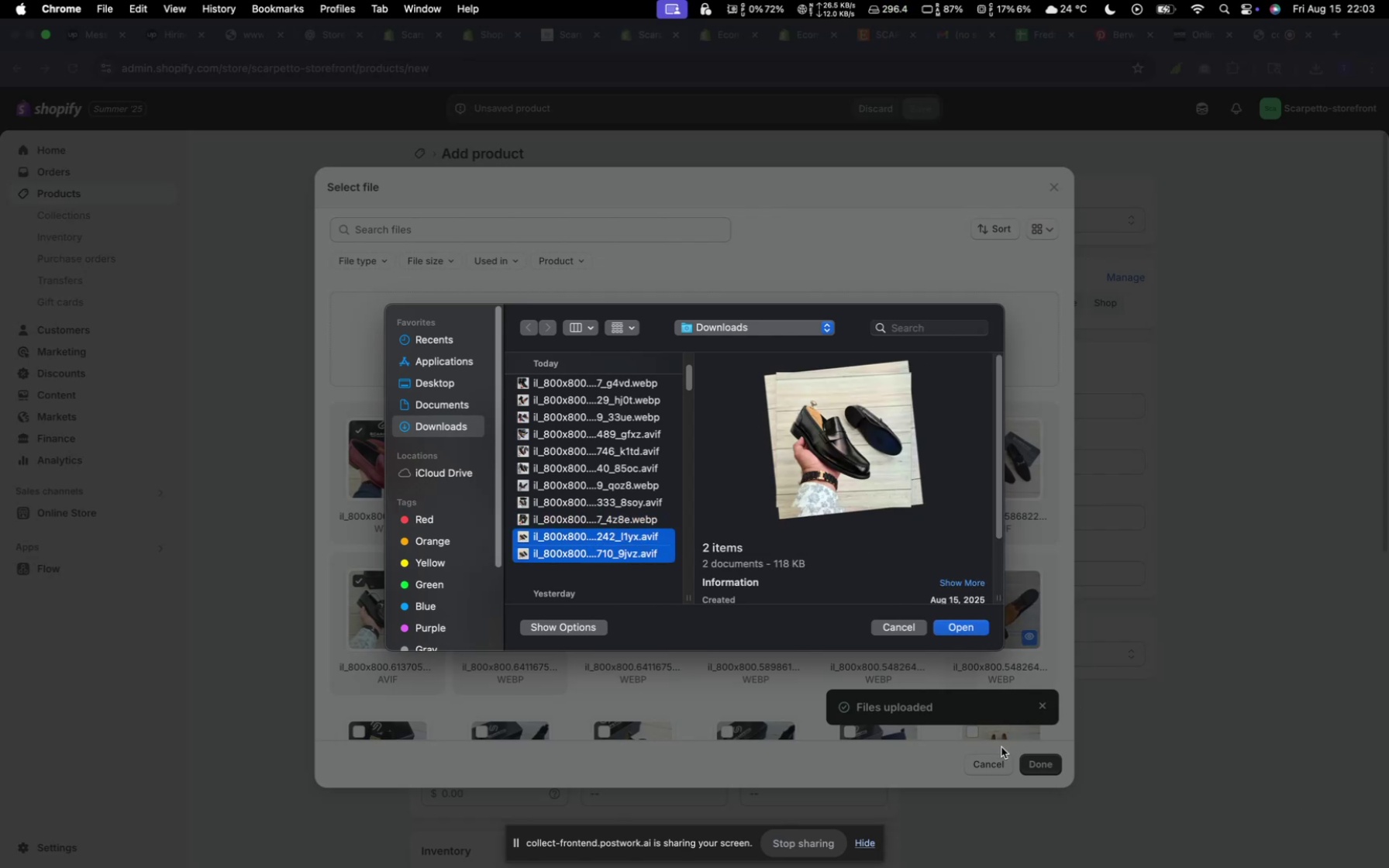 
wait(8.28)
 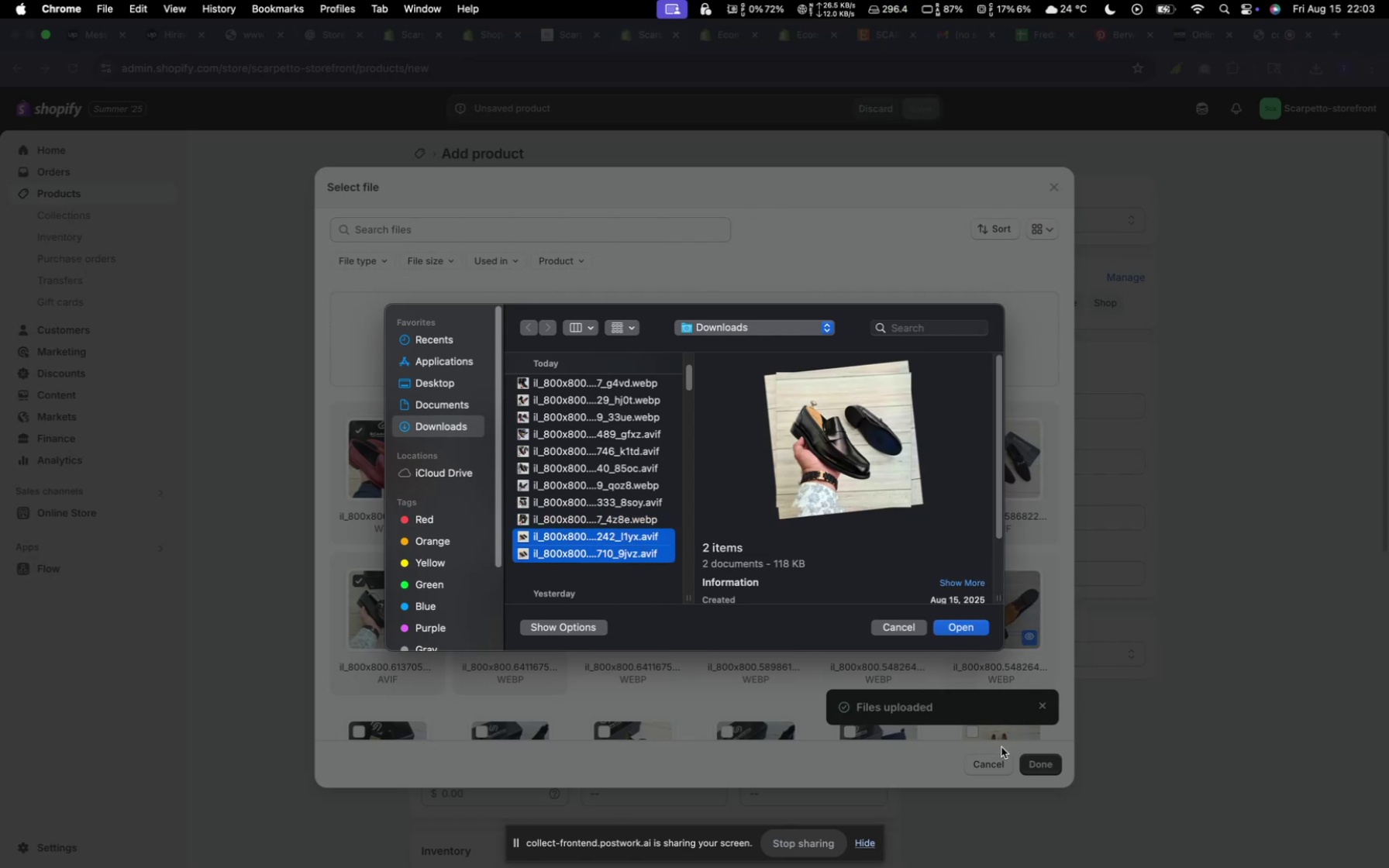 
left_click([967, 630])
 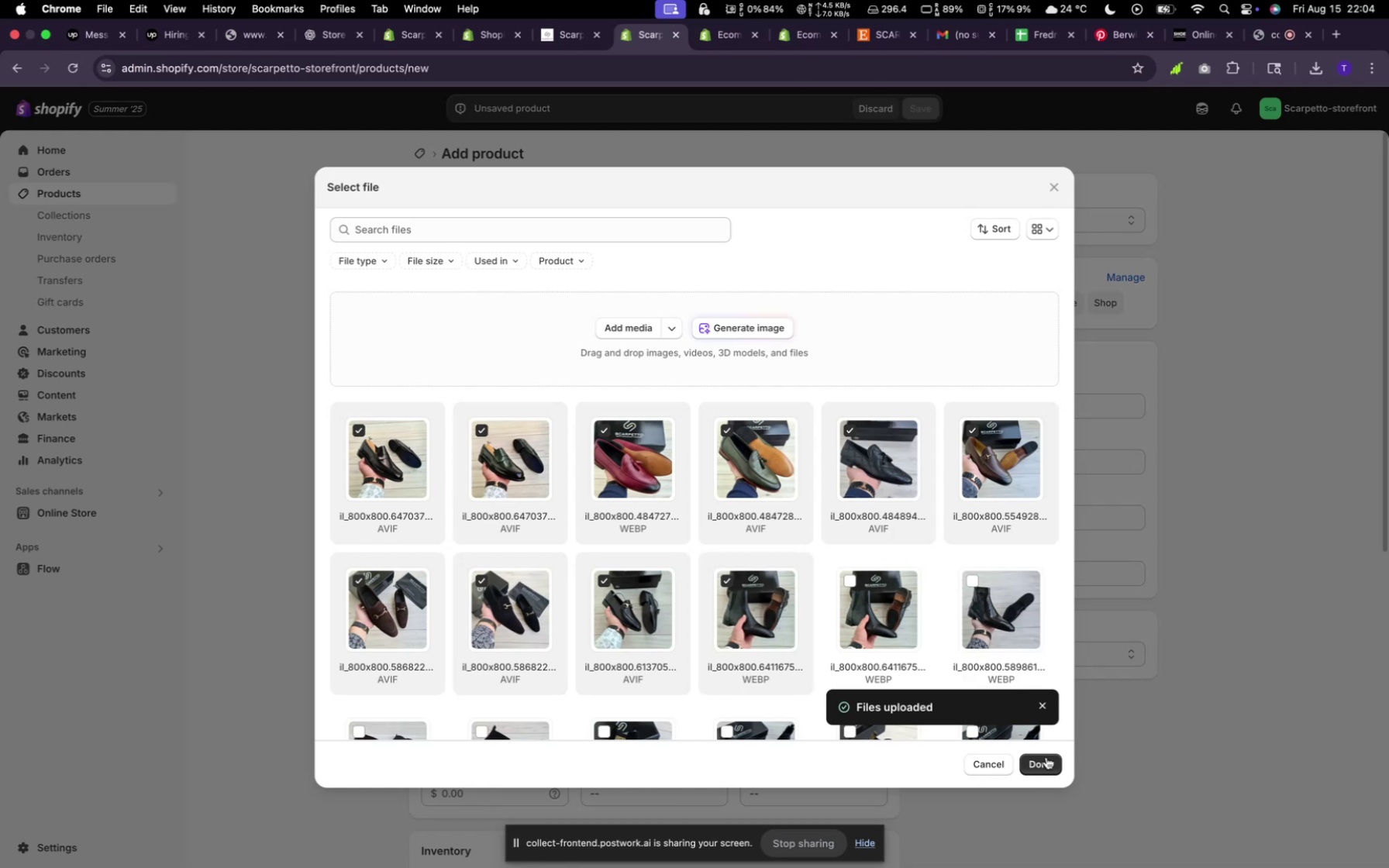 
wait(21.72)
 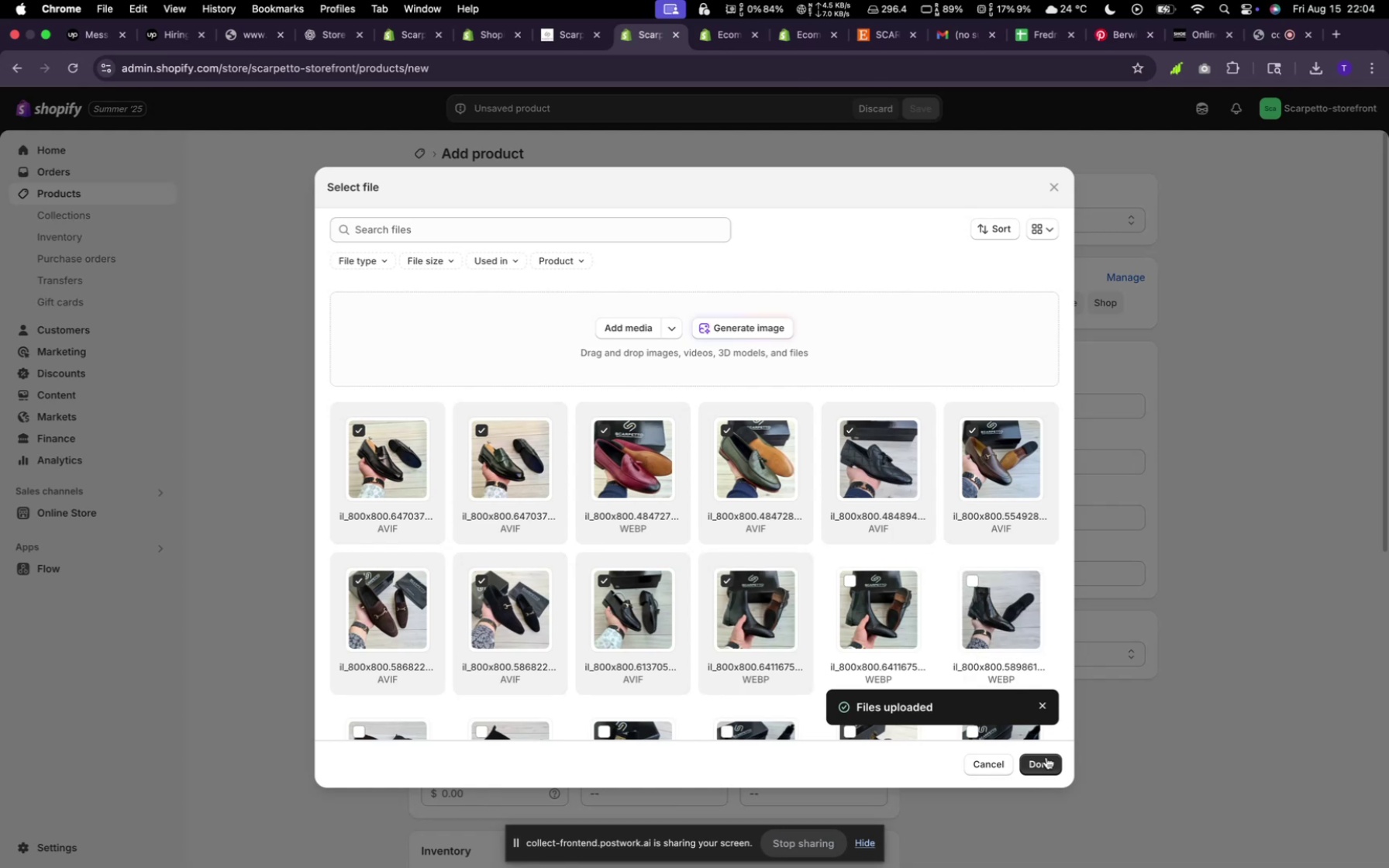 
left_click([585, 446])
 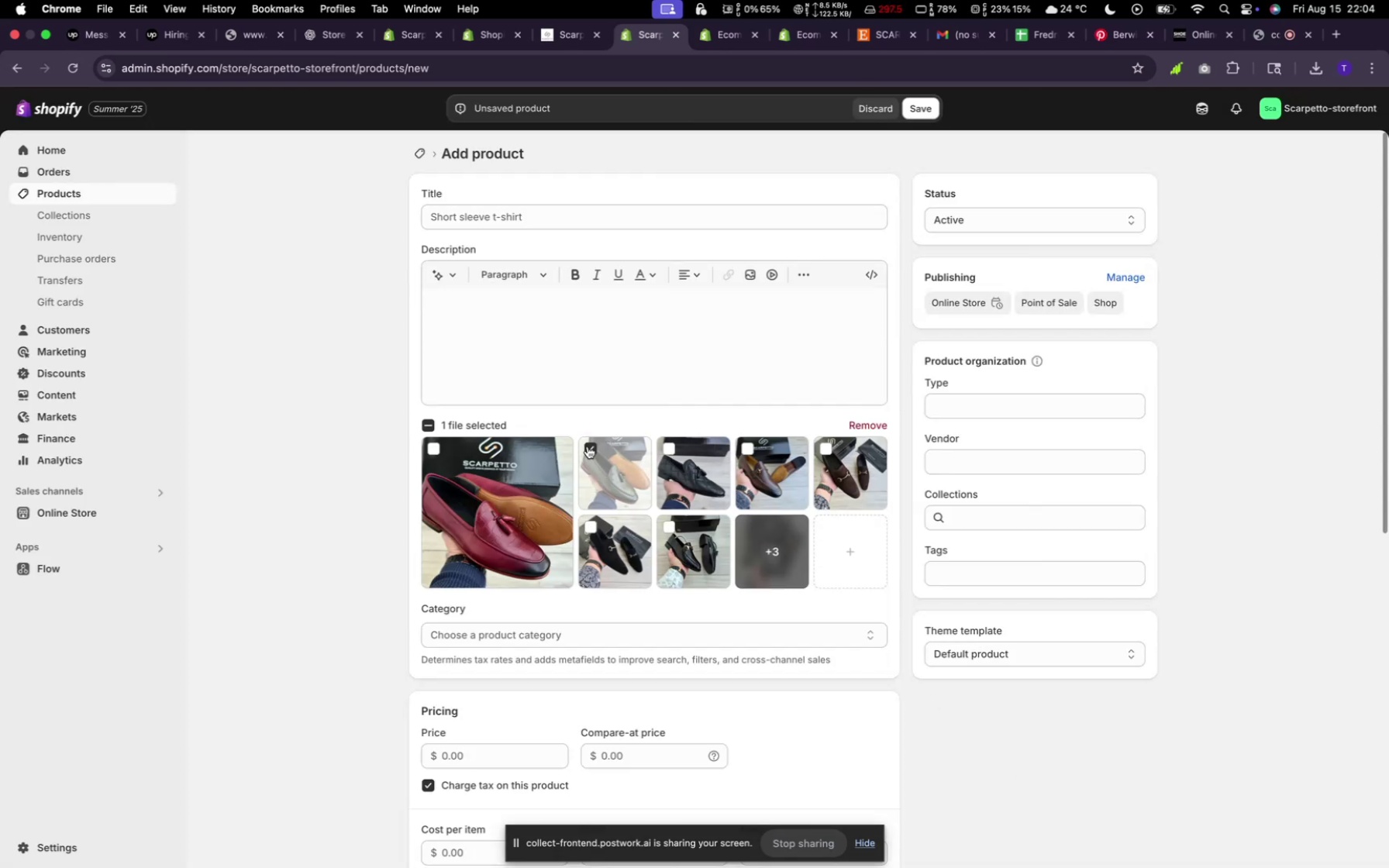 
left_click([588, 446])
 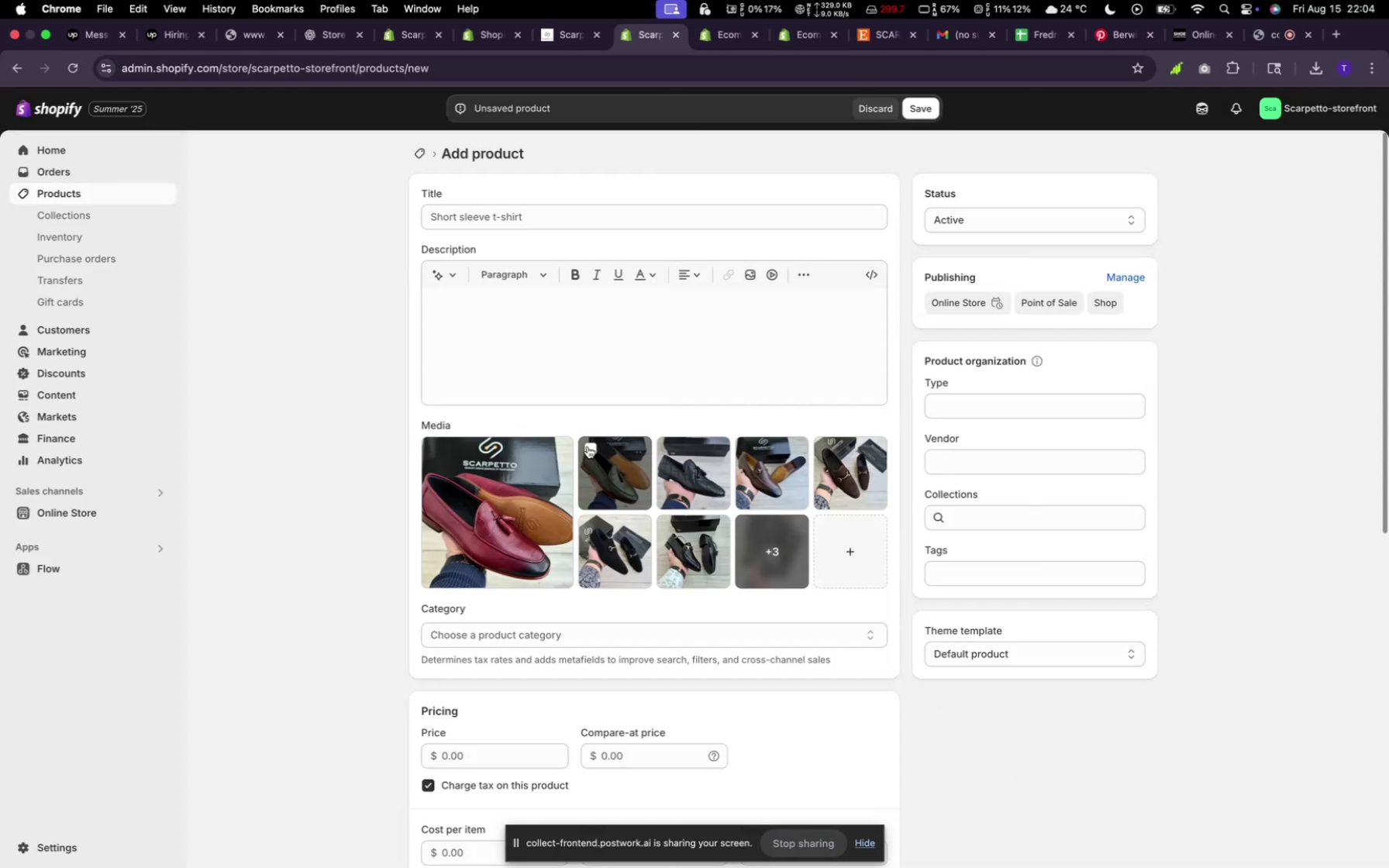 
left_click([588, 446])
 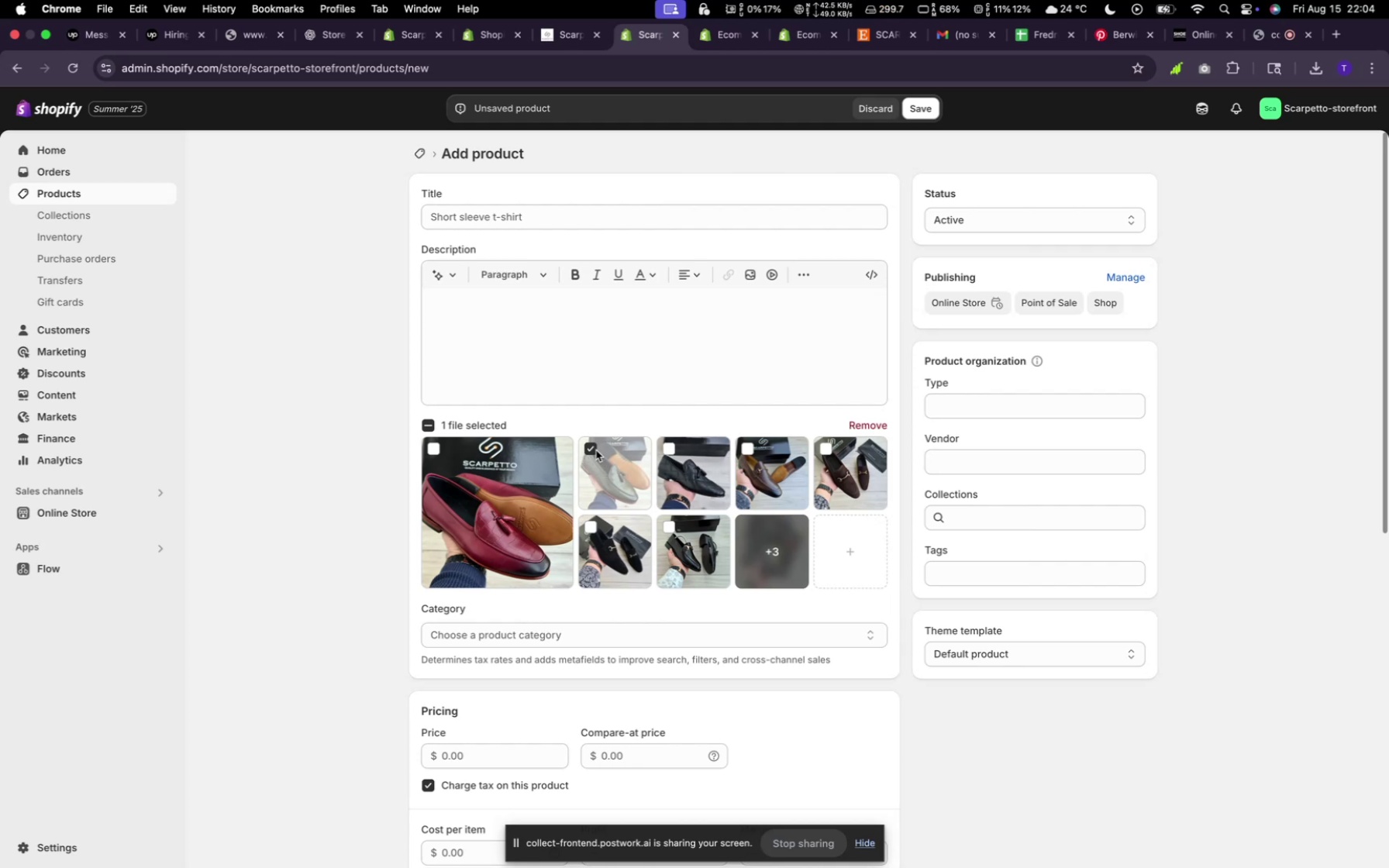 
left_click([673, 446])
 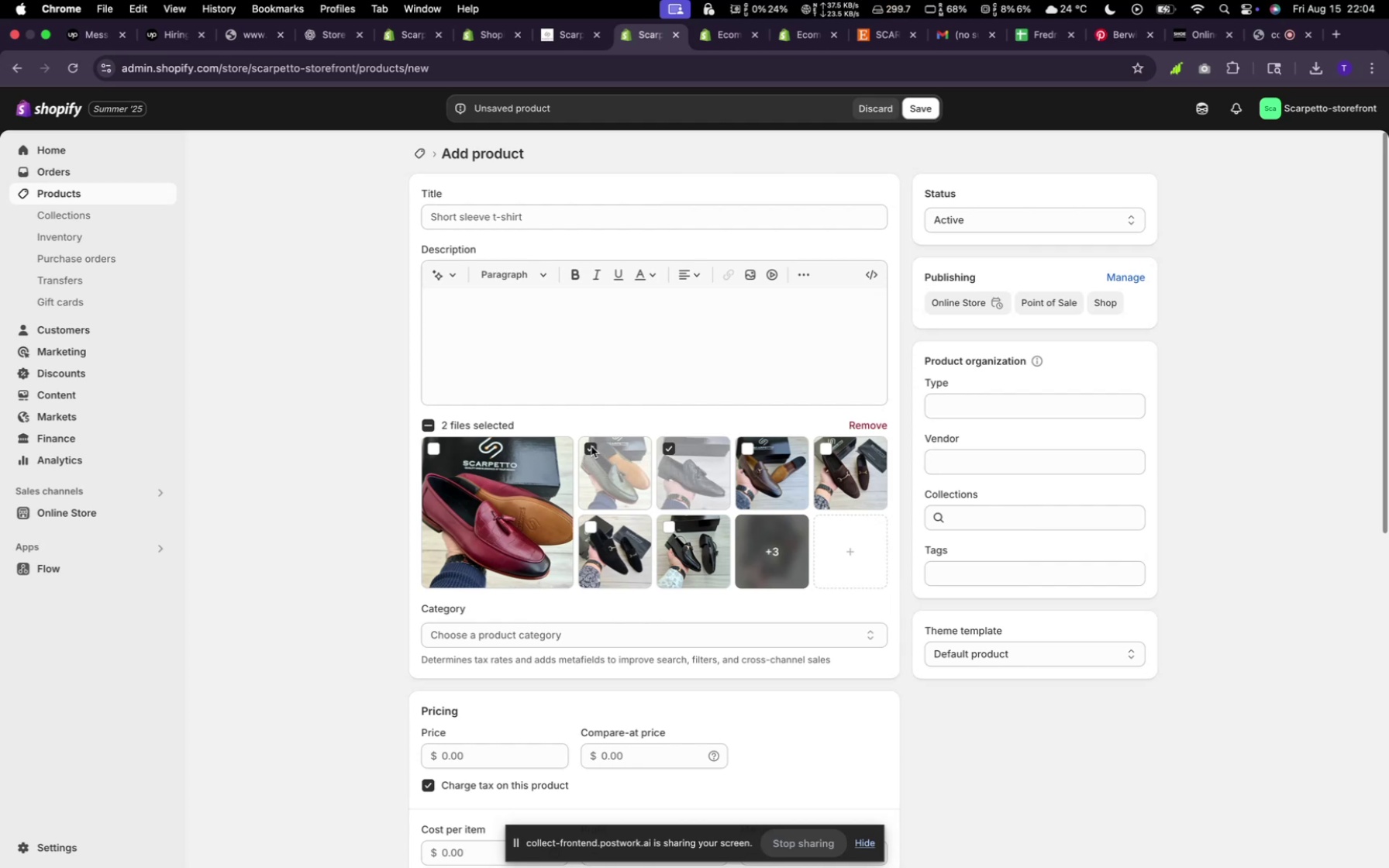 
left_click([591, 446])
 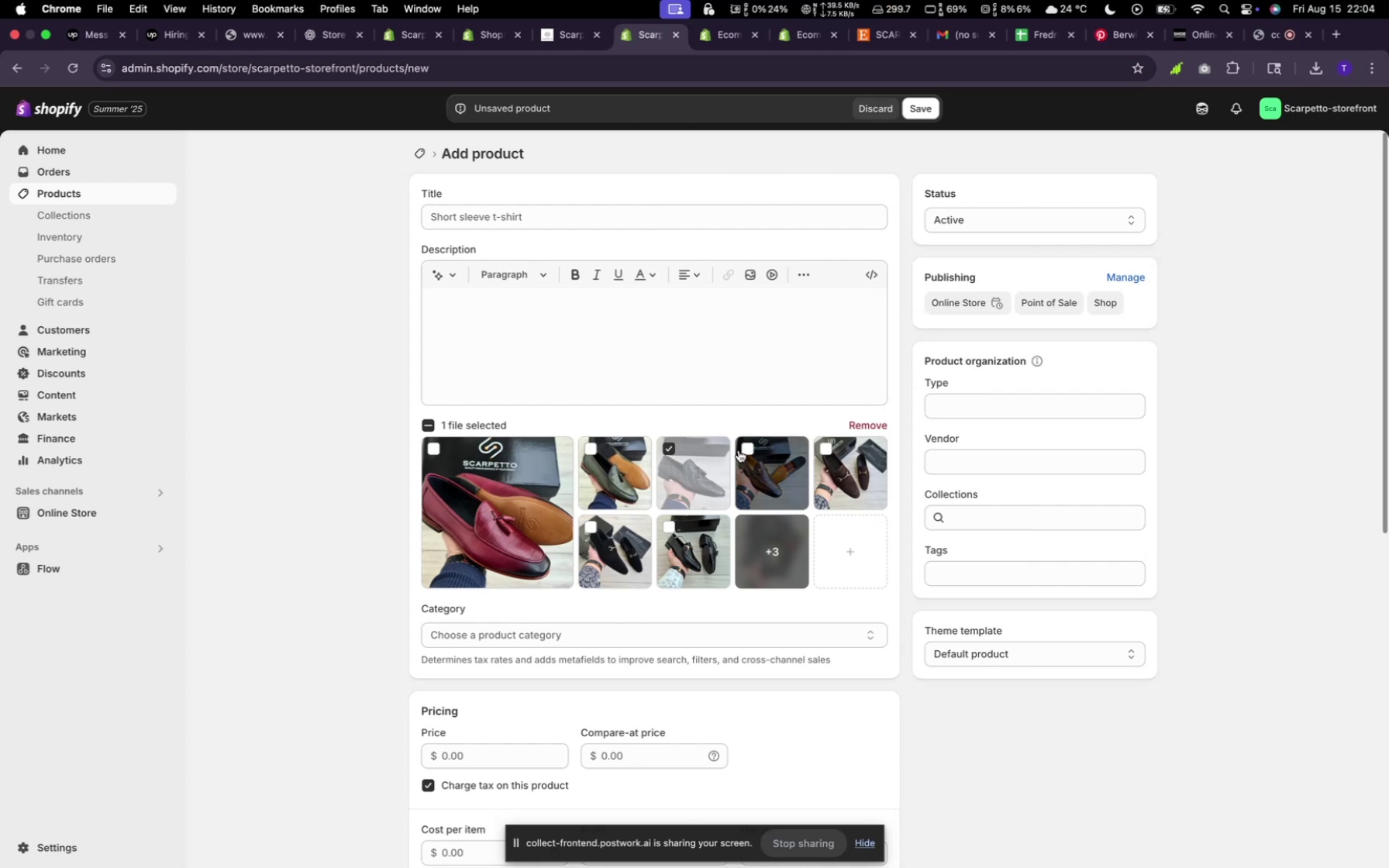 
left_click([745, 448])
 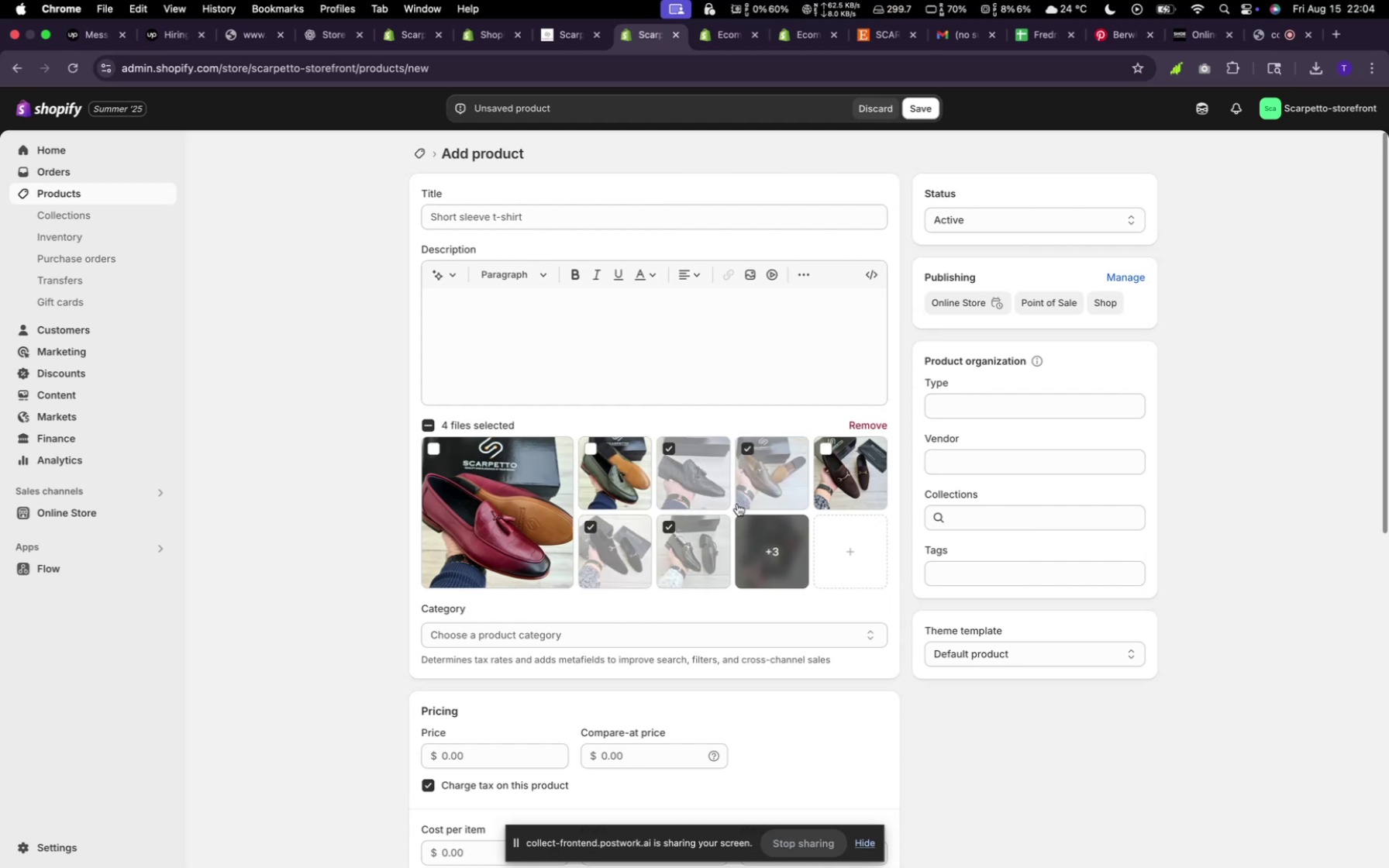 
left_click([826, 453])
 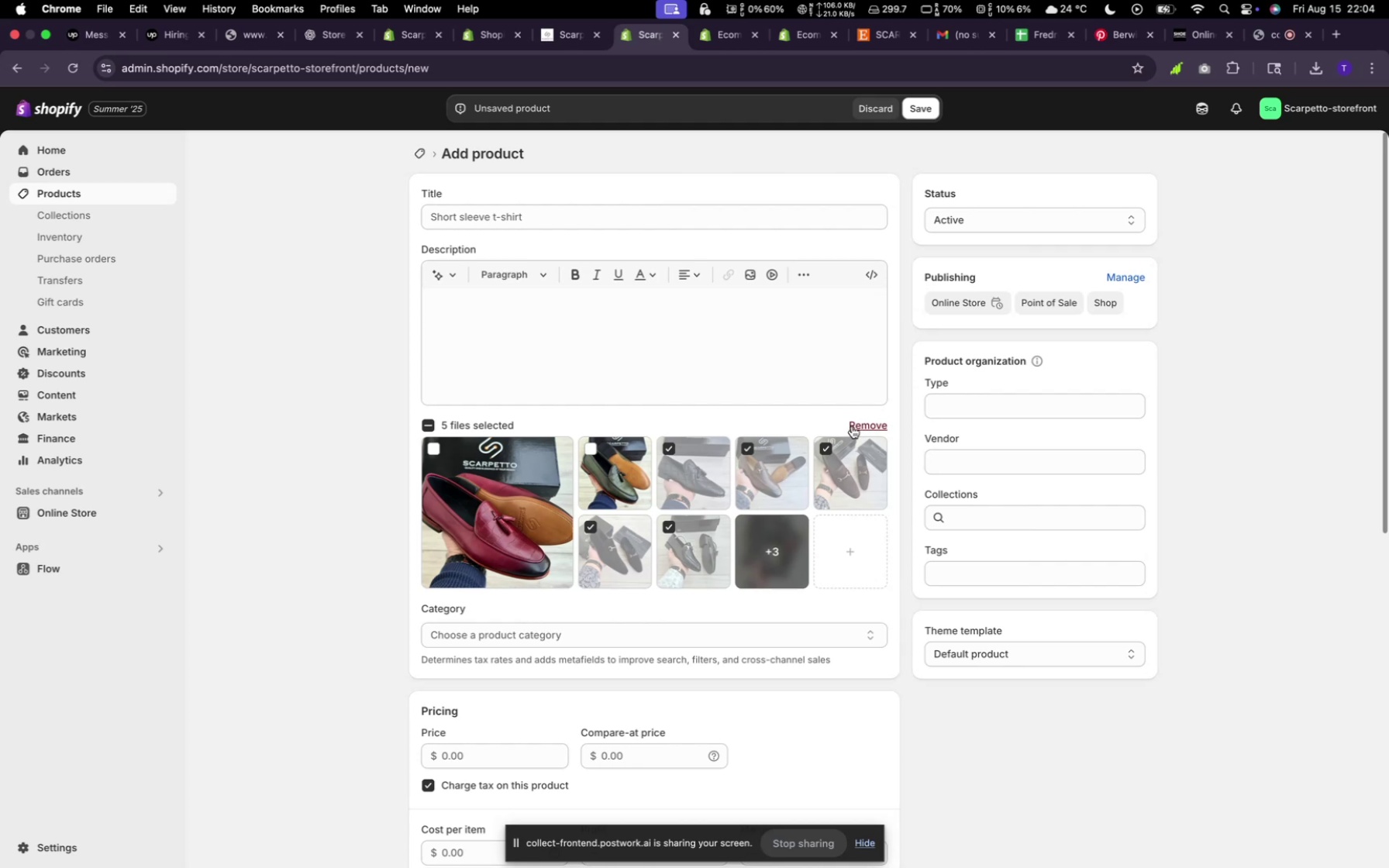 
left_click([854, 424])
 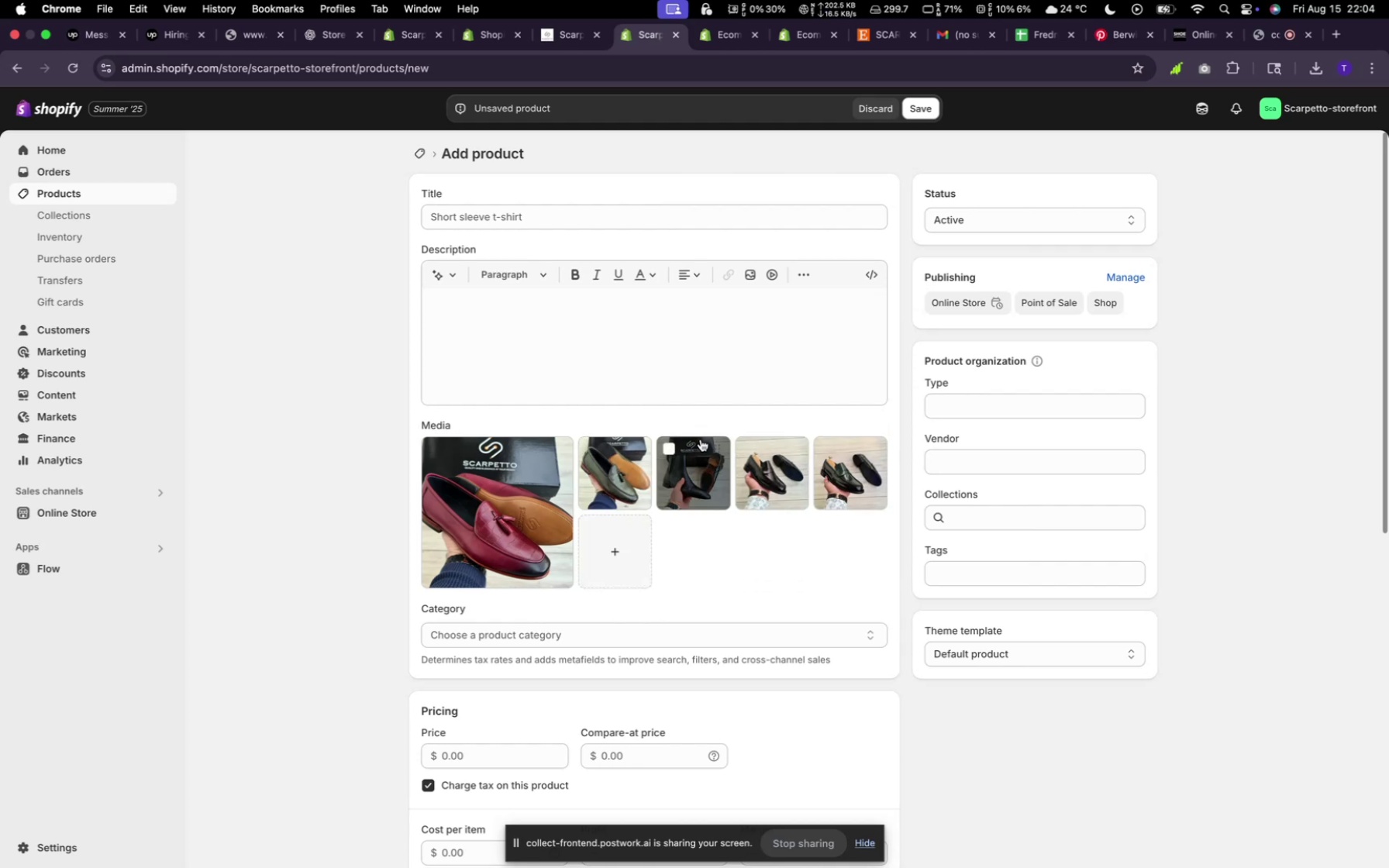 
left_click([677, 446])
 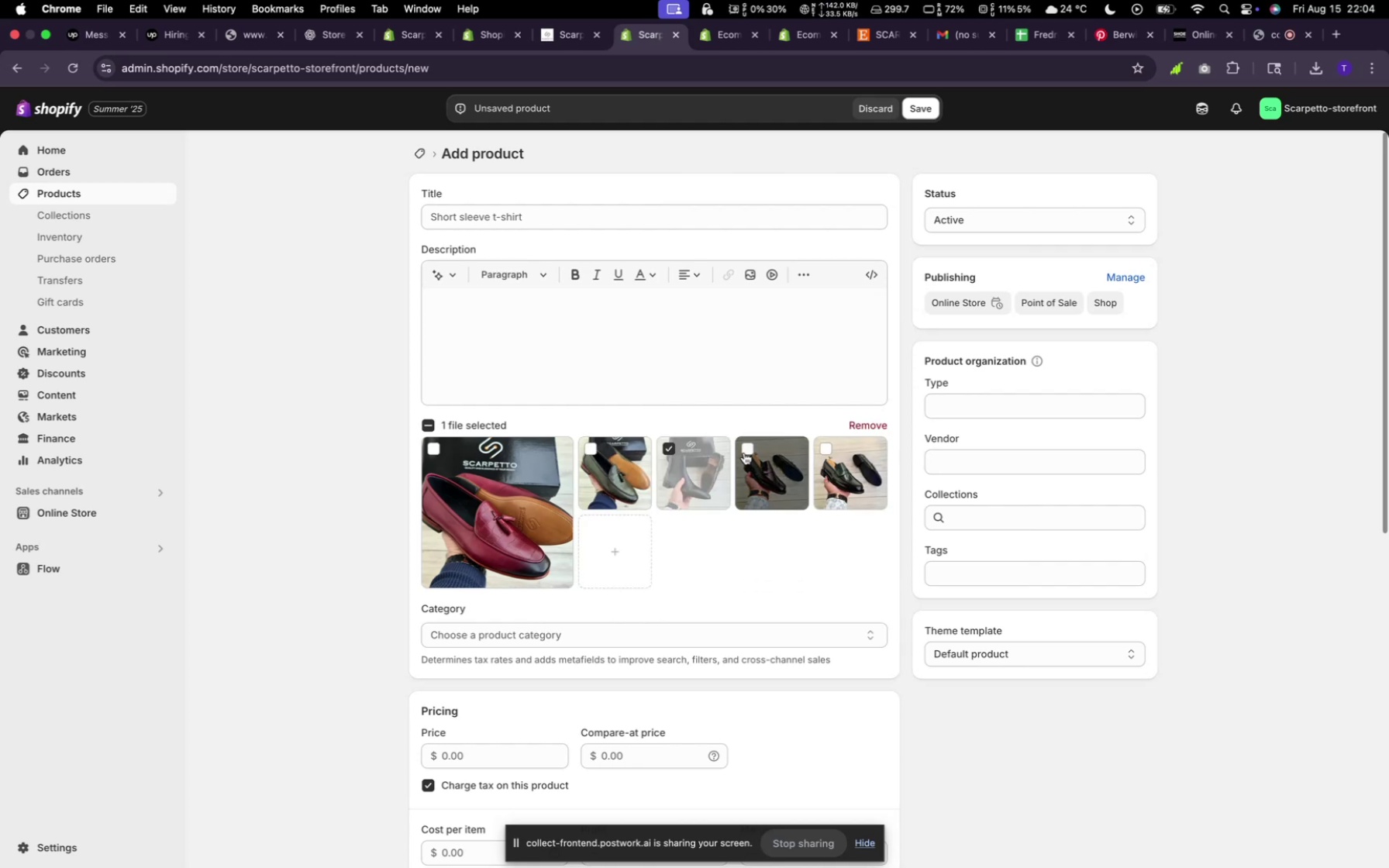 
left_click([744, 450])
 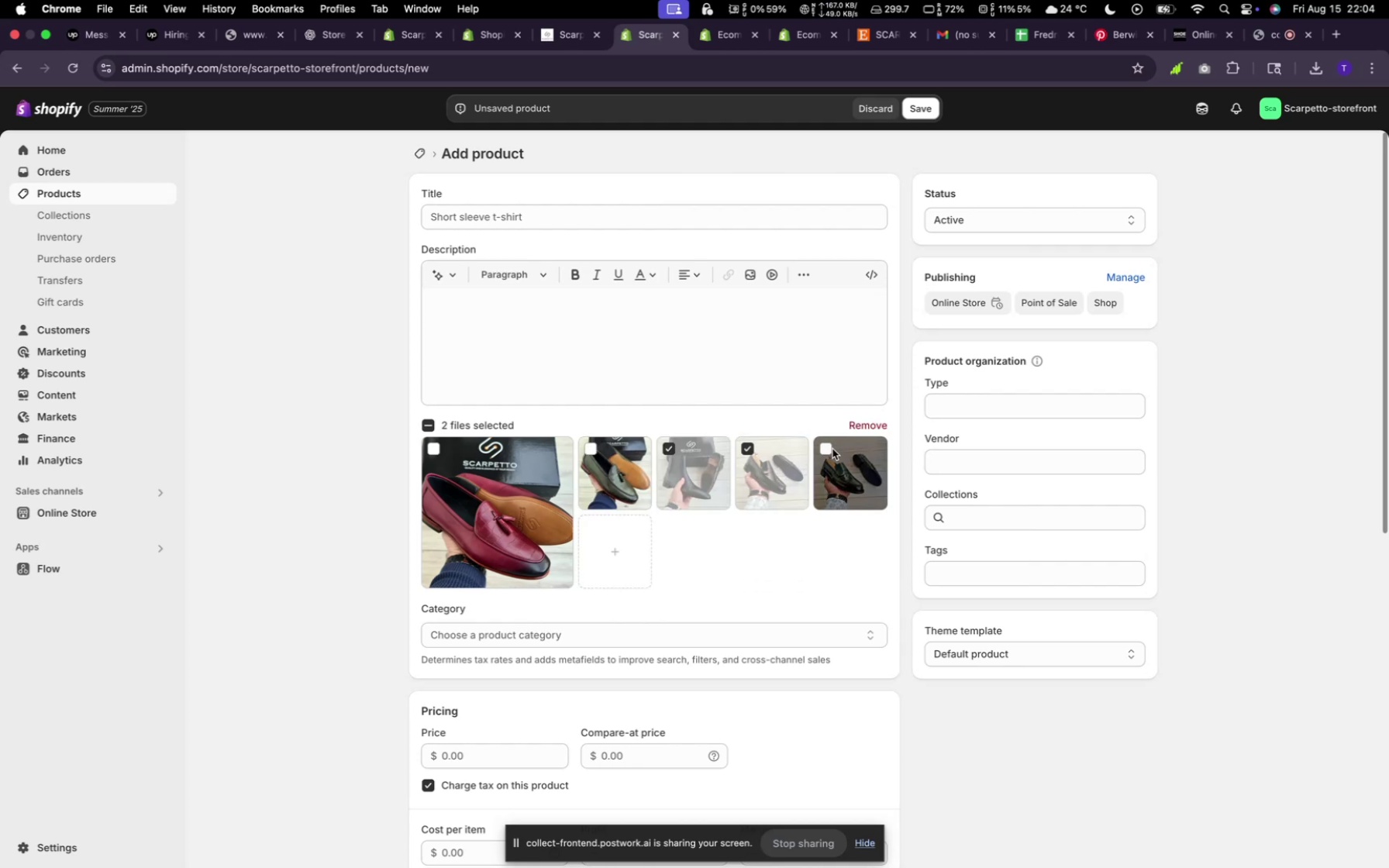 
left_click([832, 450])
 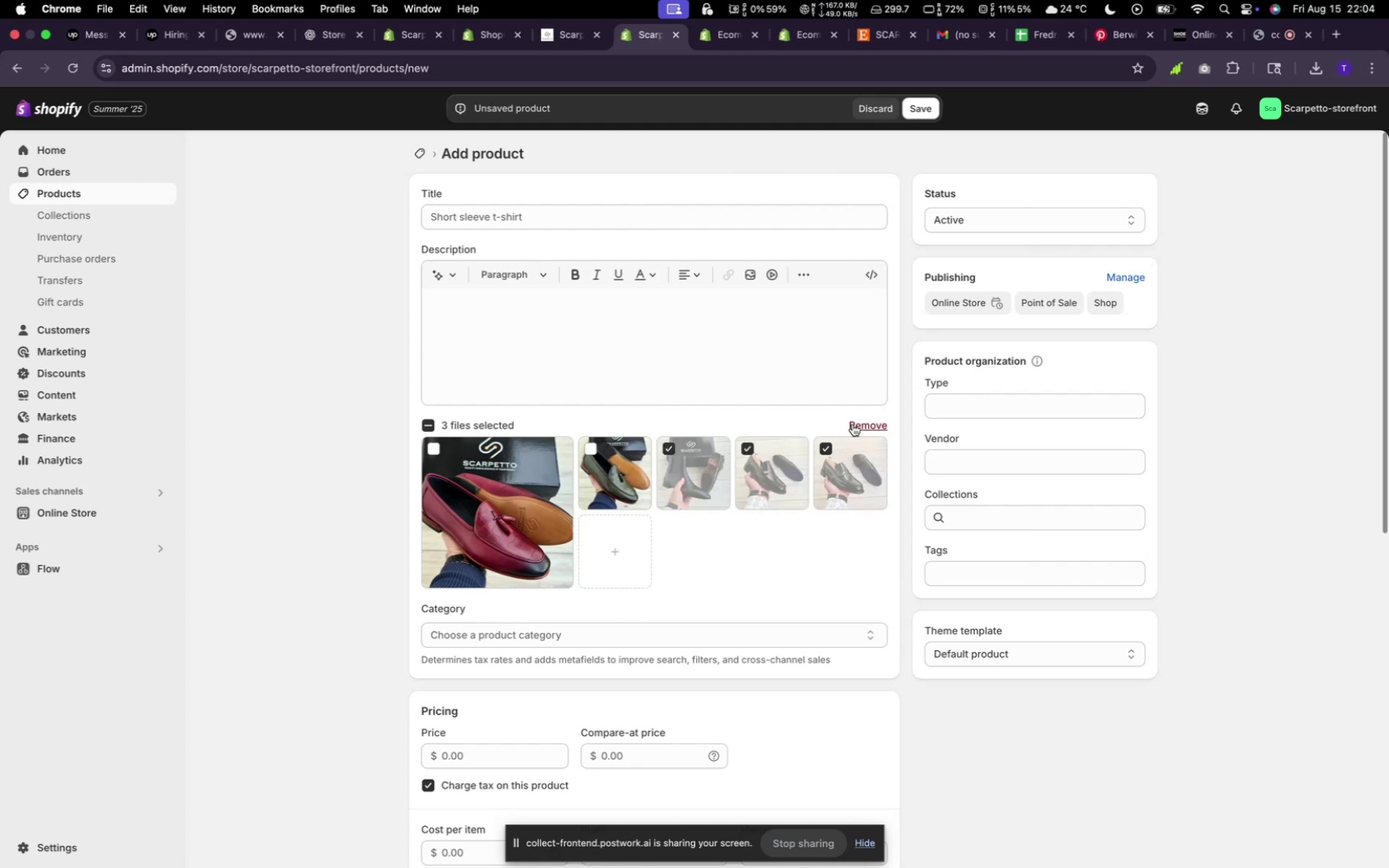 
left_click([853, 424])
 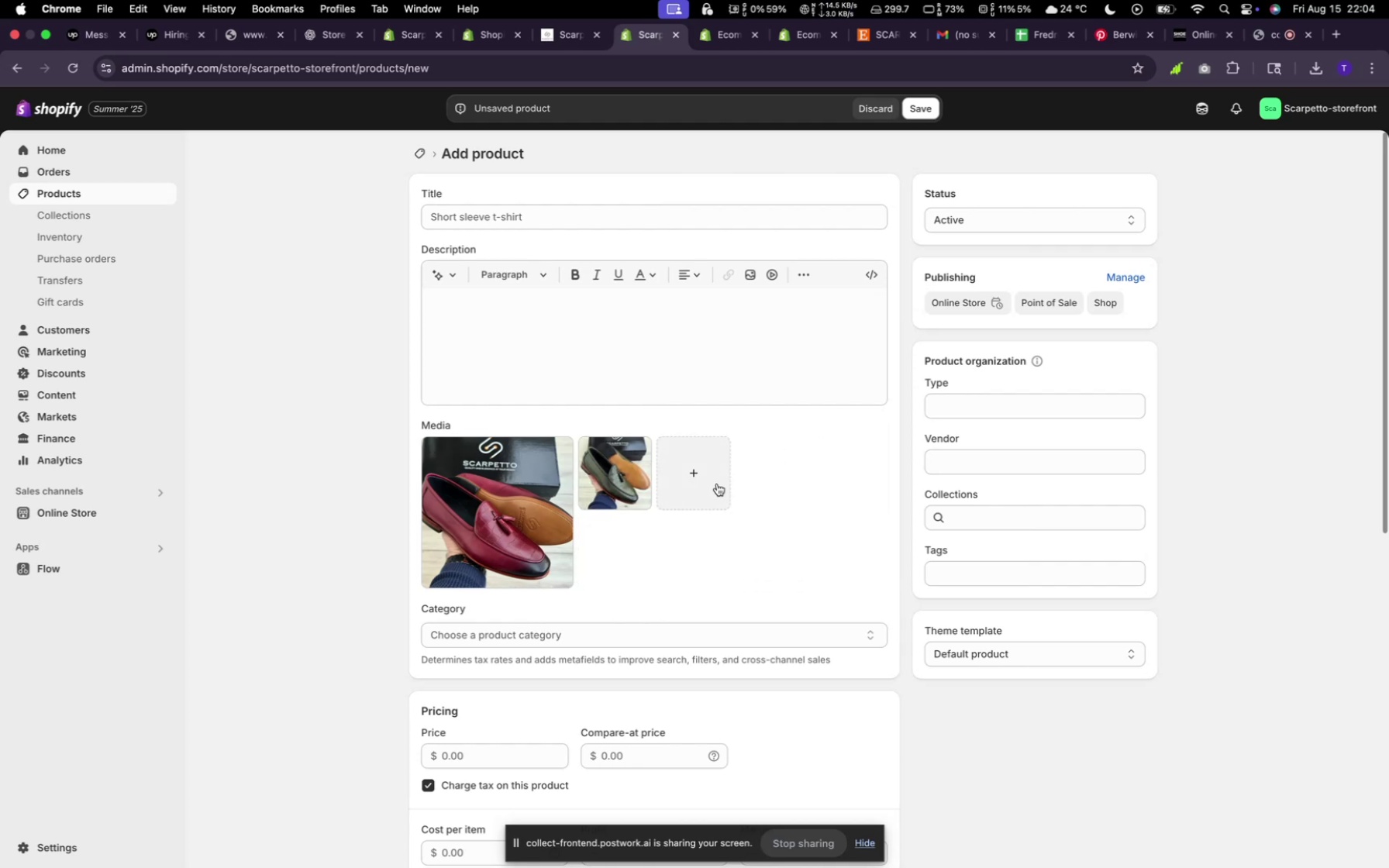 
left_click([710, 480])
 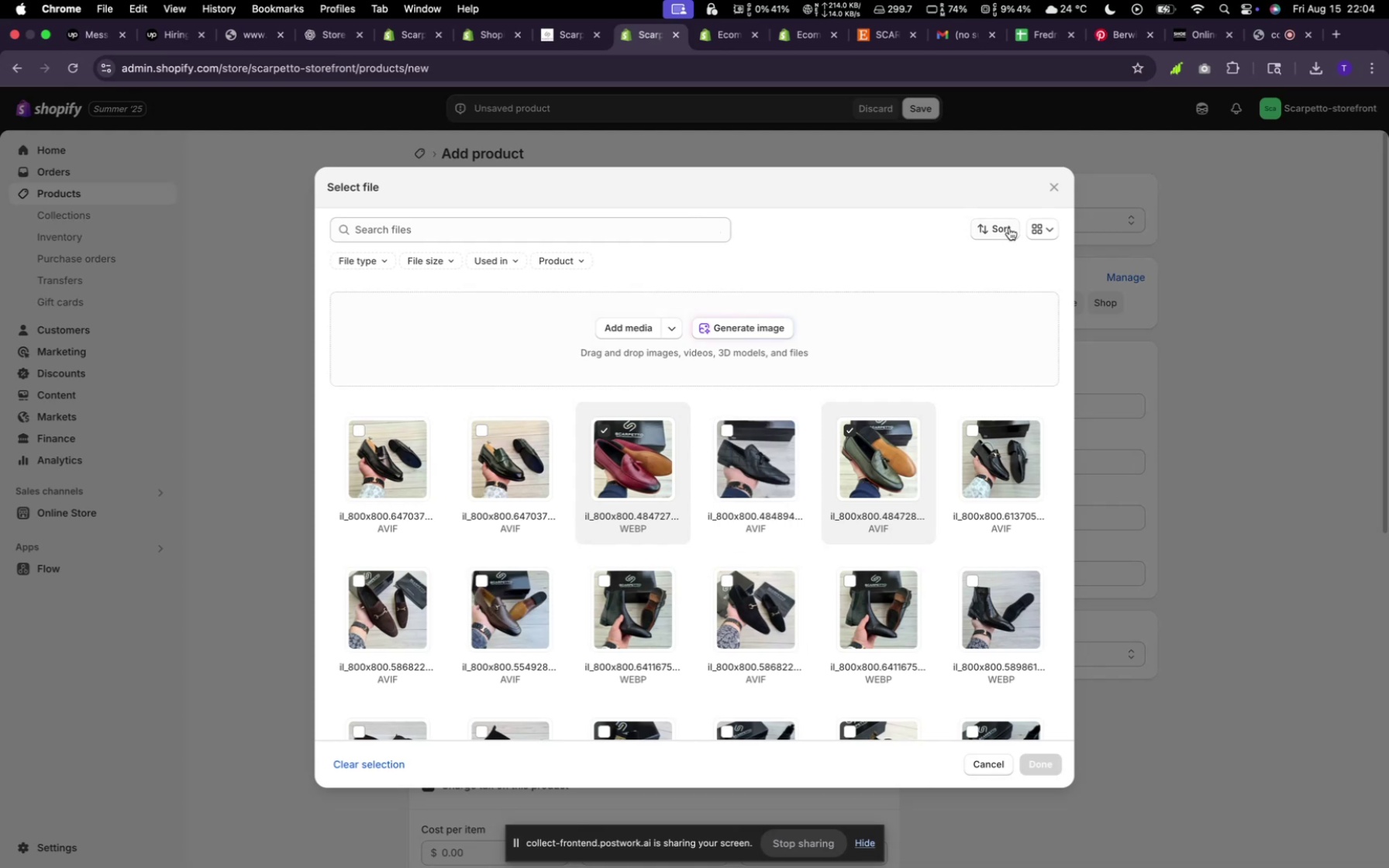 
left_click([1050, 185])
 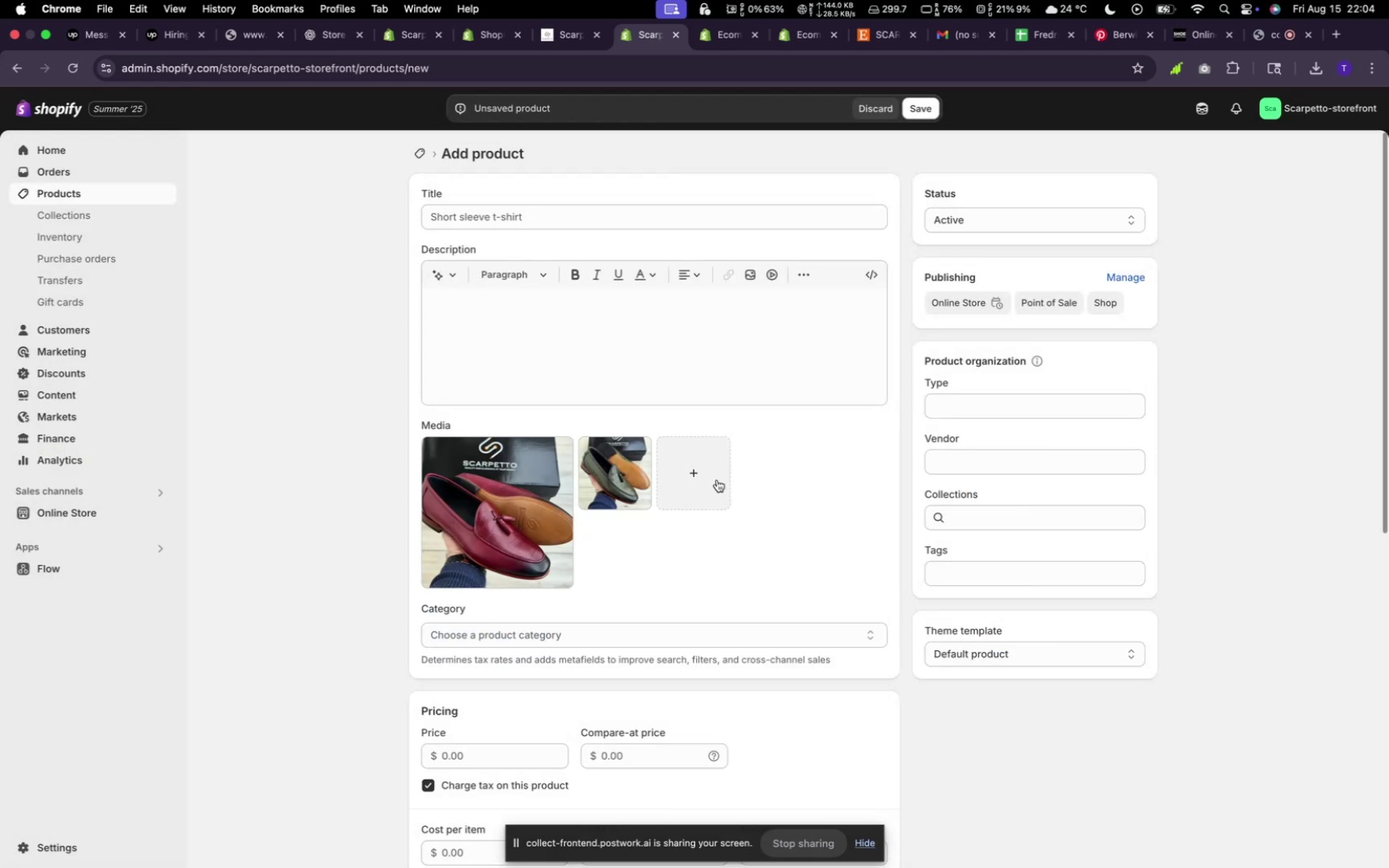 
left_click([699, 476])
 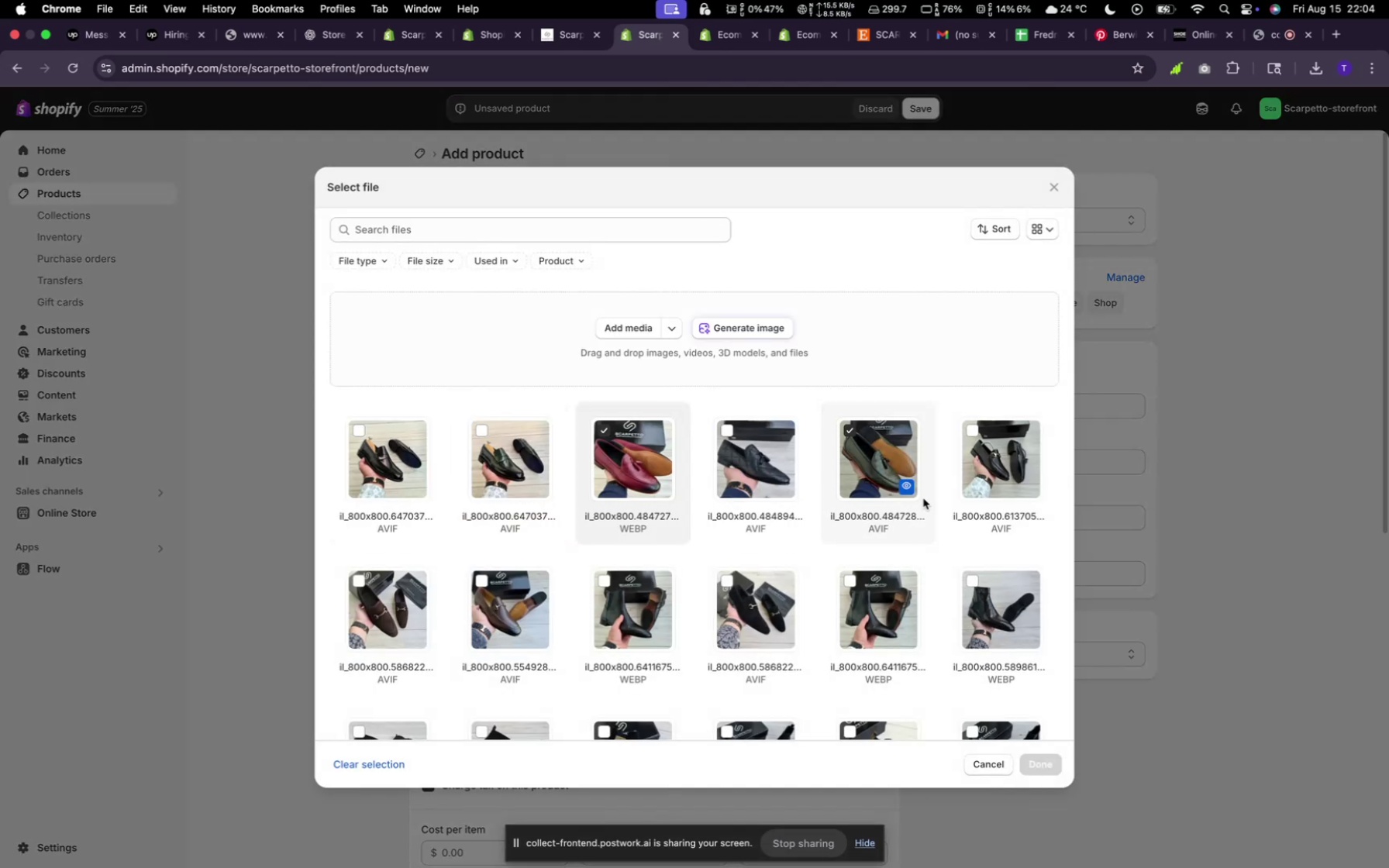 
wait(8.26)
 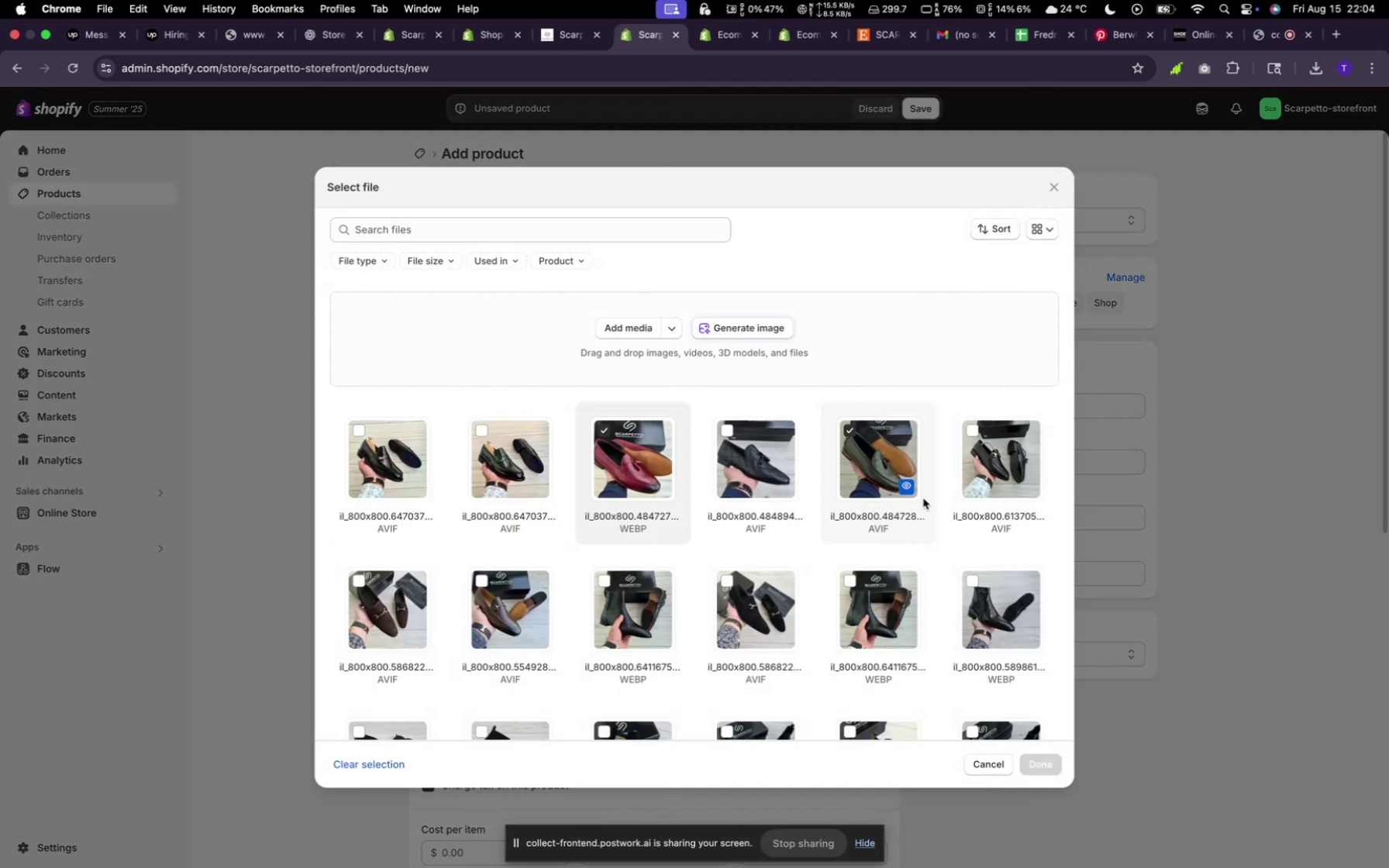 
scroll: coordinate [970, 648], scroll_direction: down, amount: 8.0
 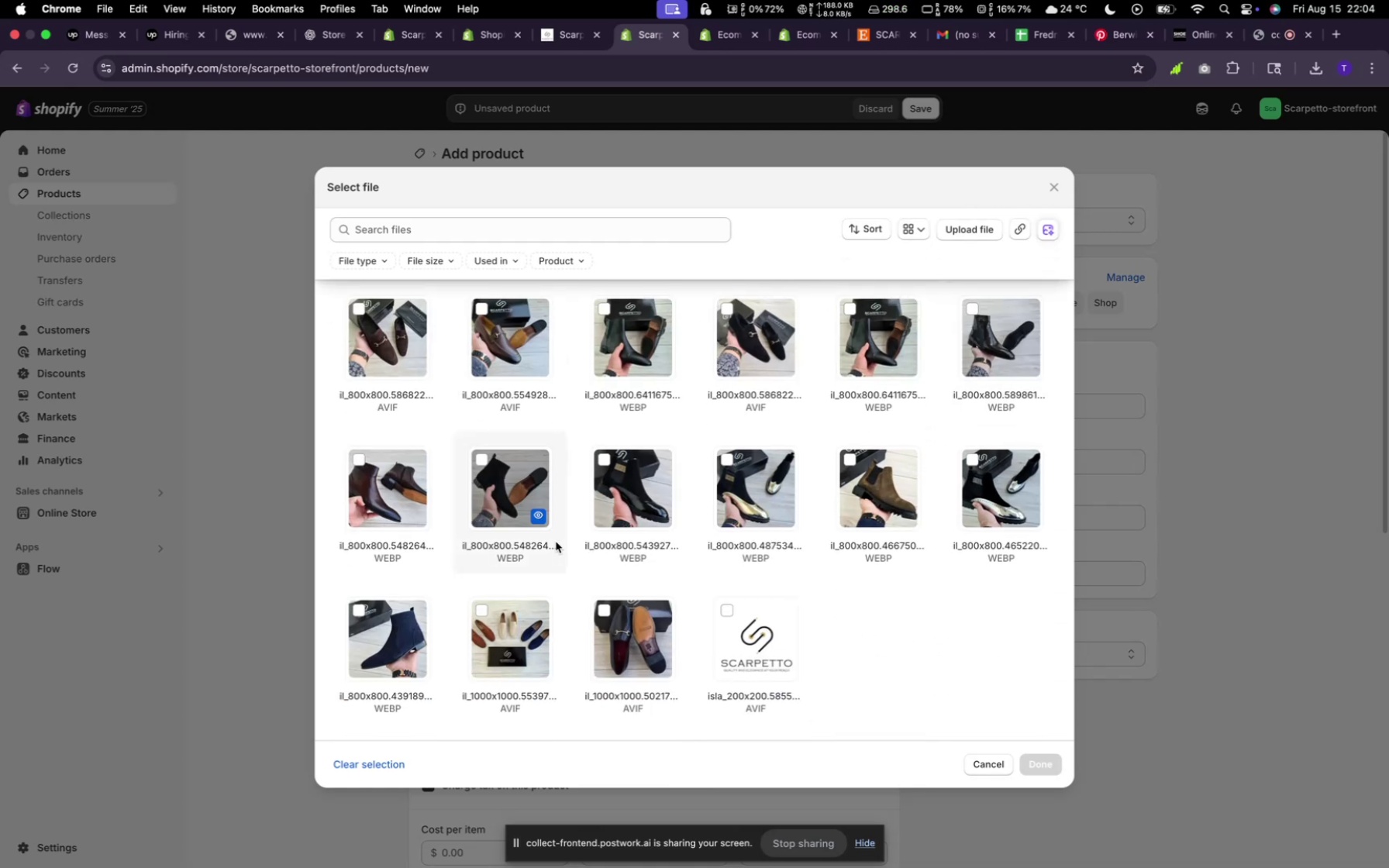 
scroll: coordinate [558, 542], scroll_direction: up, amount: 16.0
 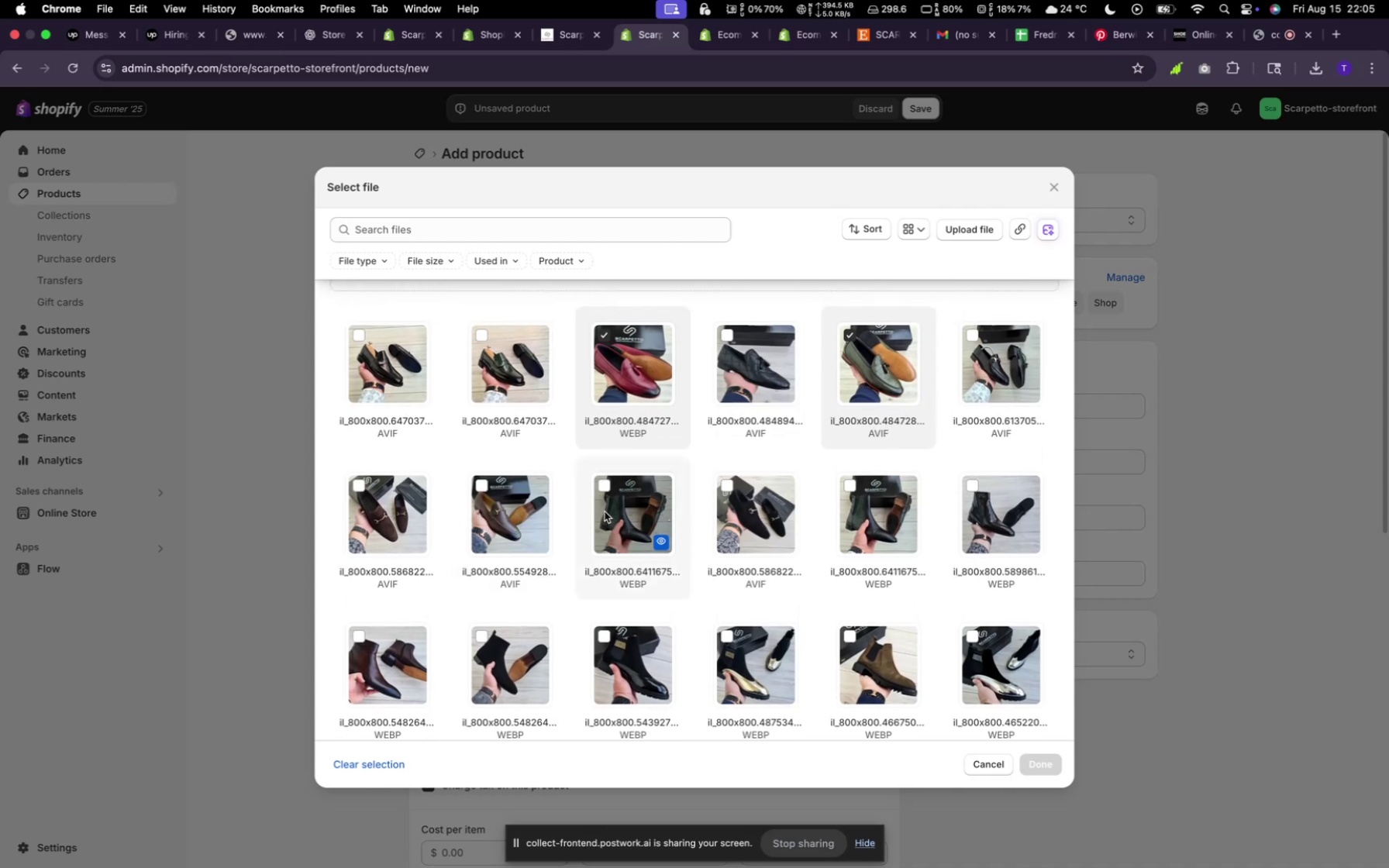 
wait(6.06)
 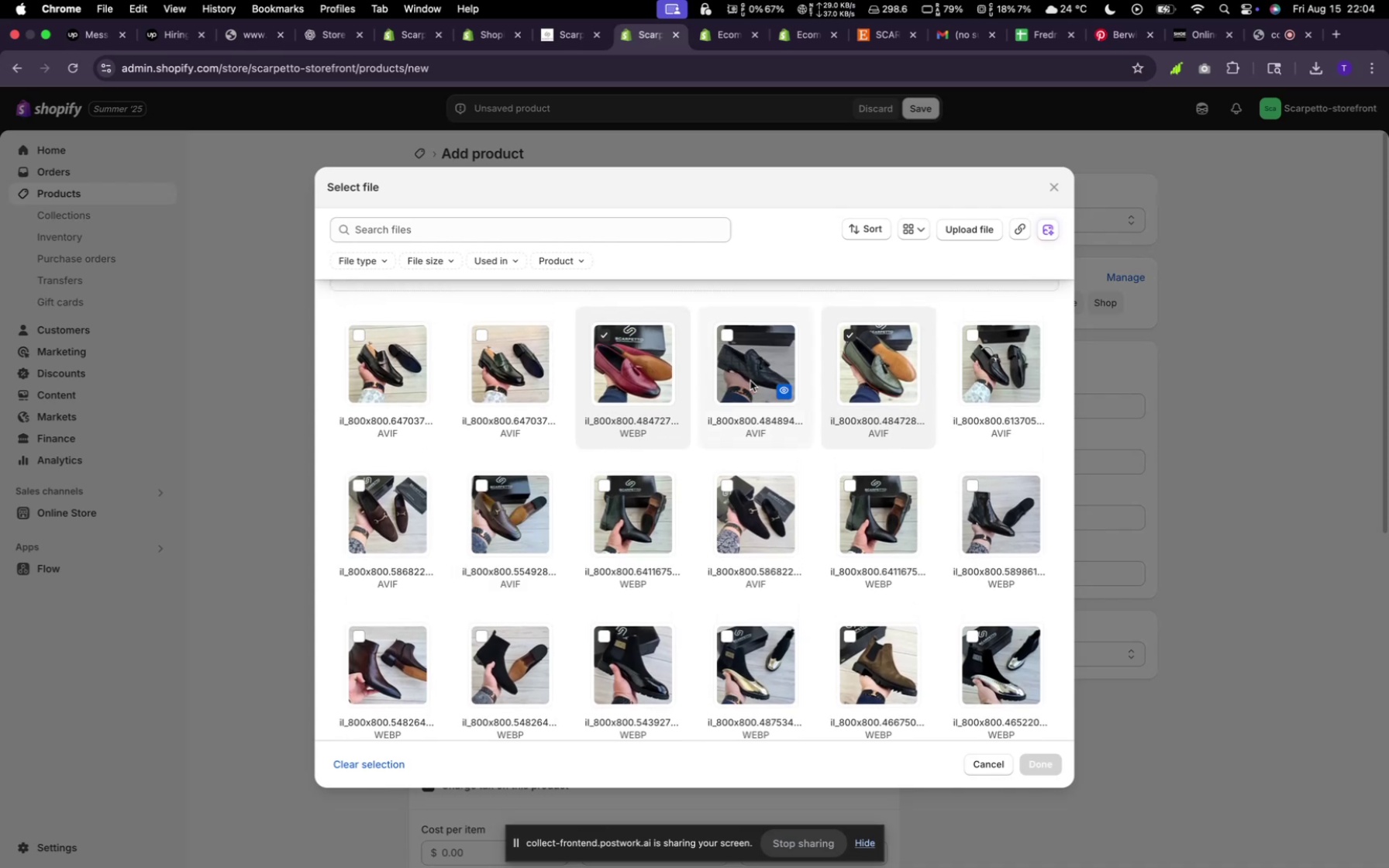 
mouse_move([758, 546])
 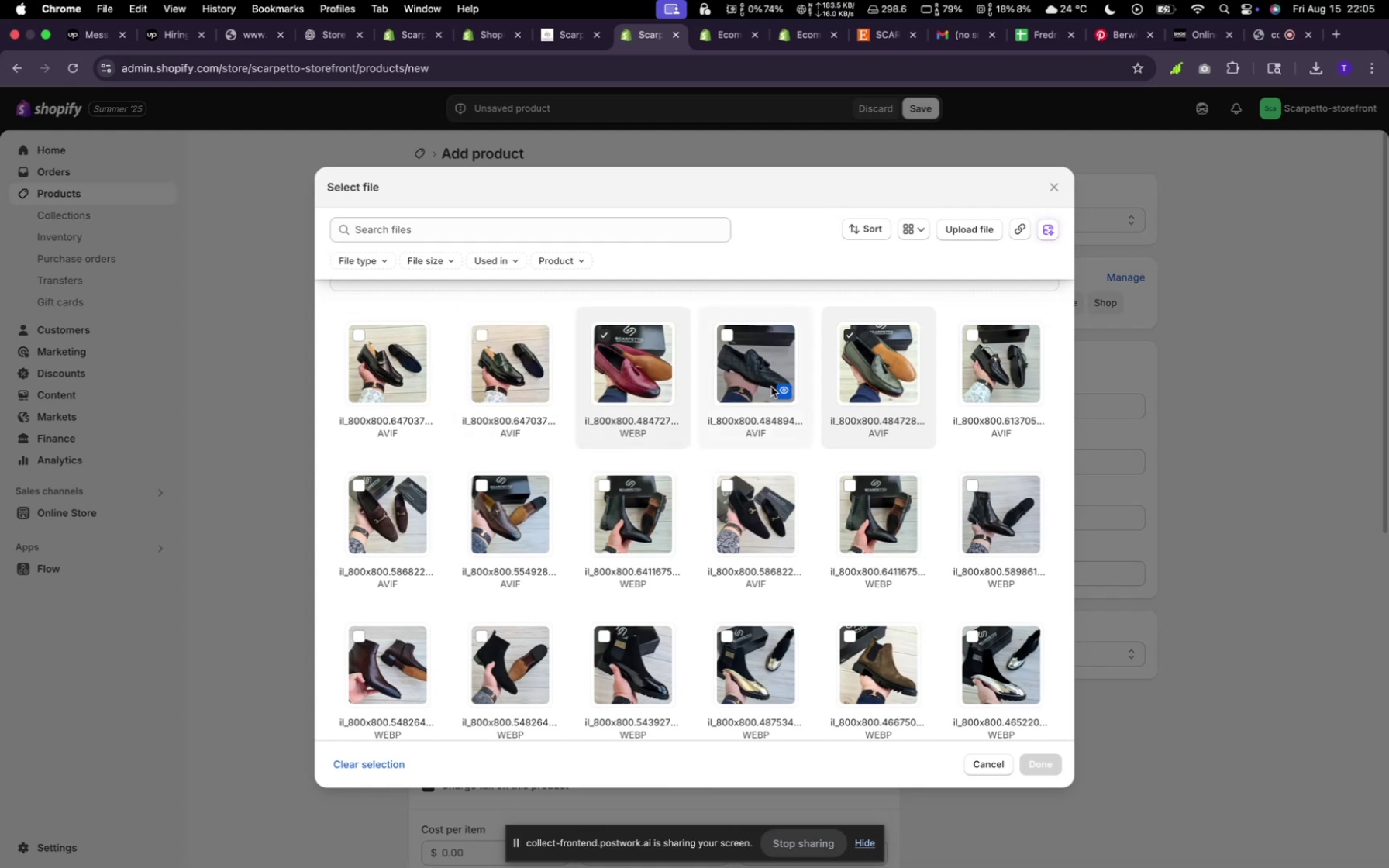 
wait(8.39)
 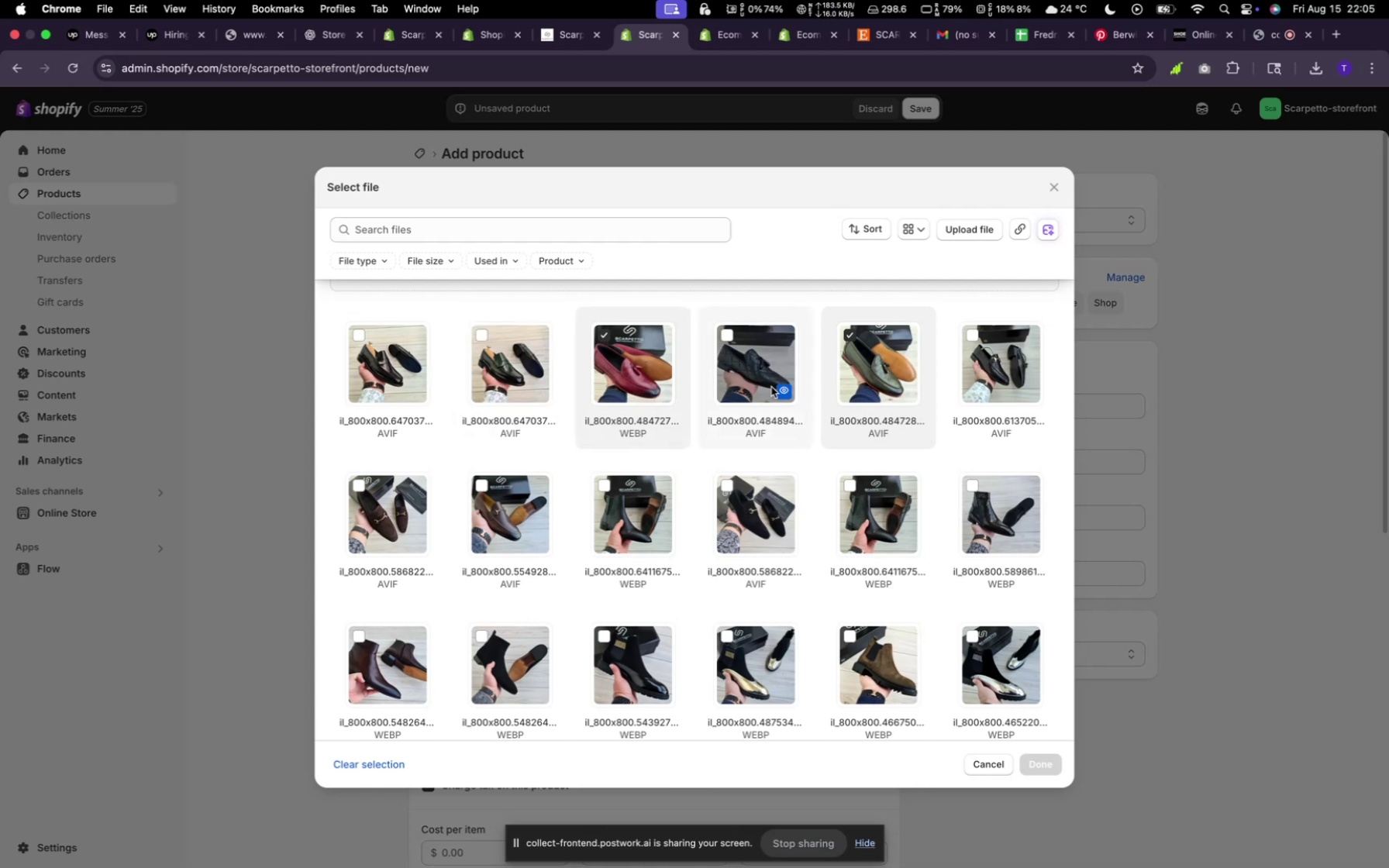 
mouse_move([592, 413])
 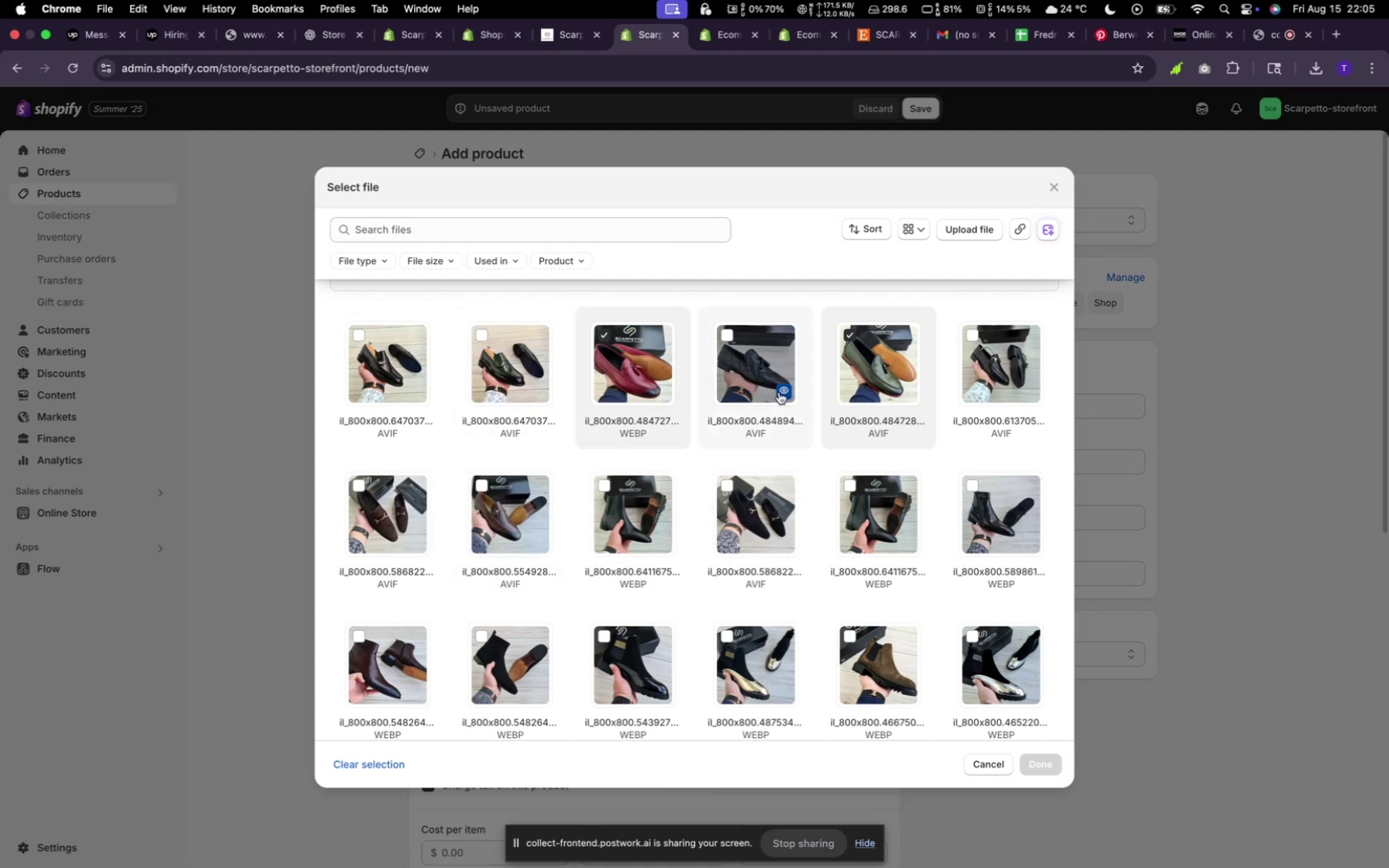 
left_click([729, 341])
 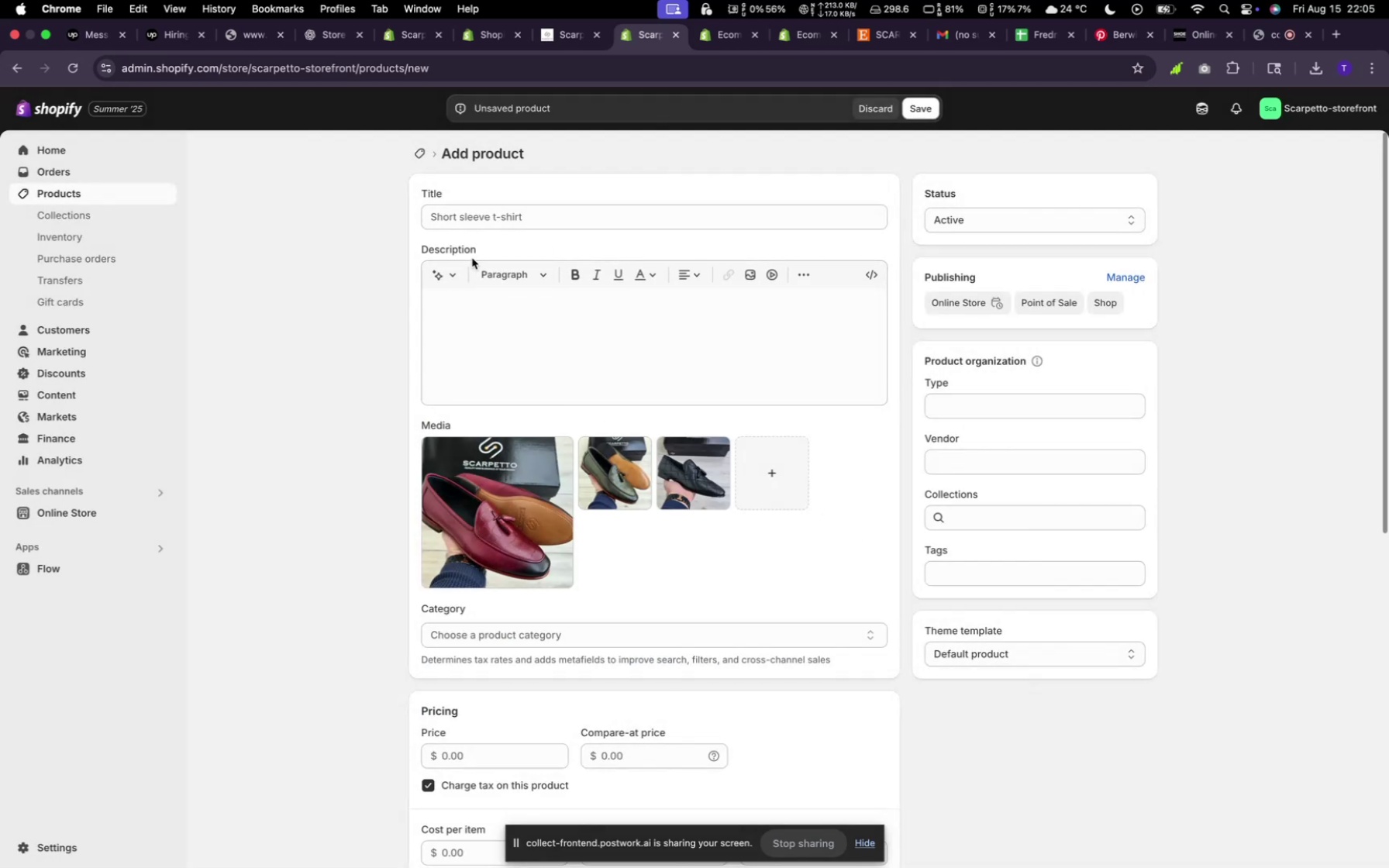 
wait(6.03)
 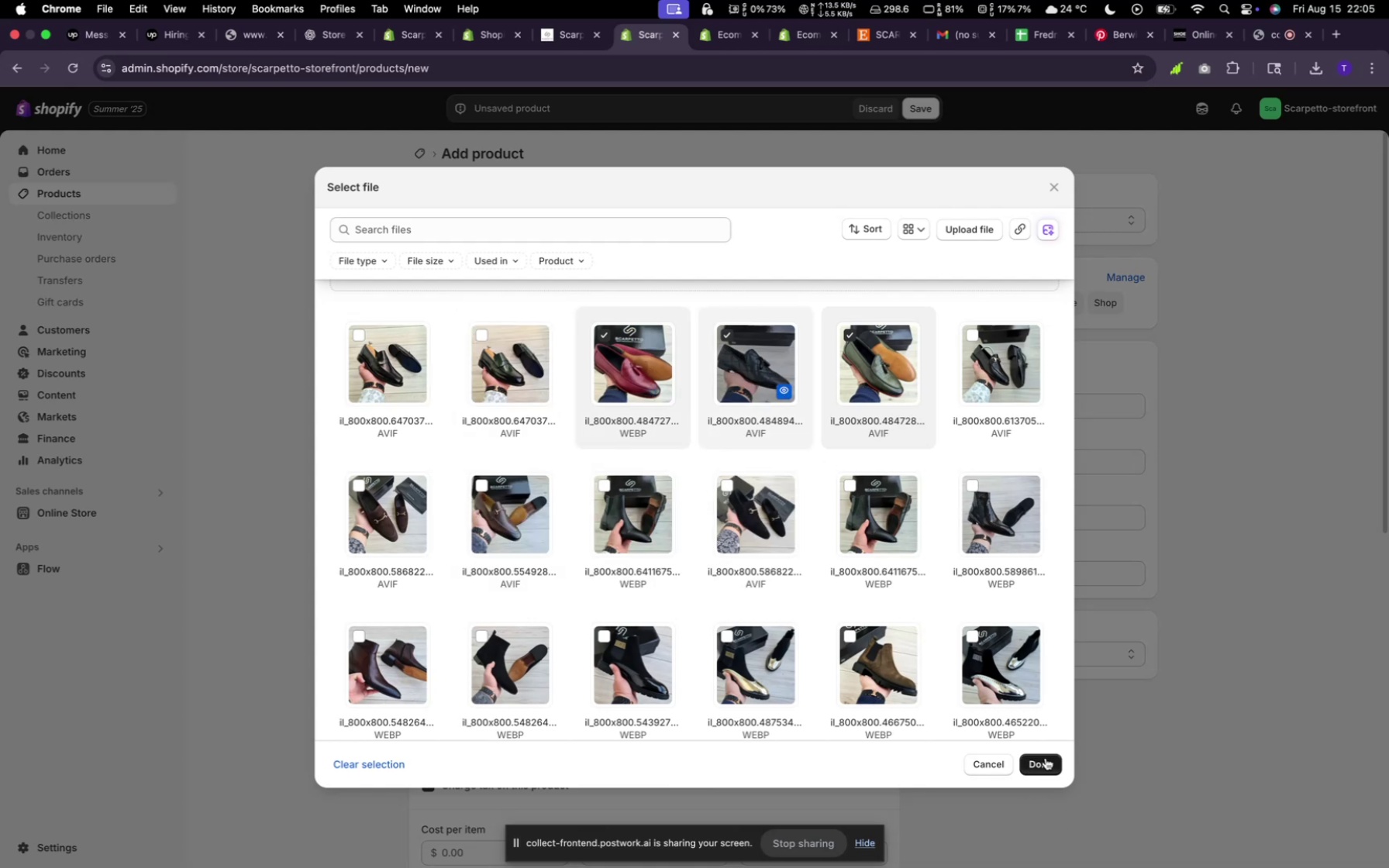 
left_click([484, 220])
 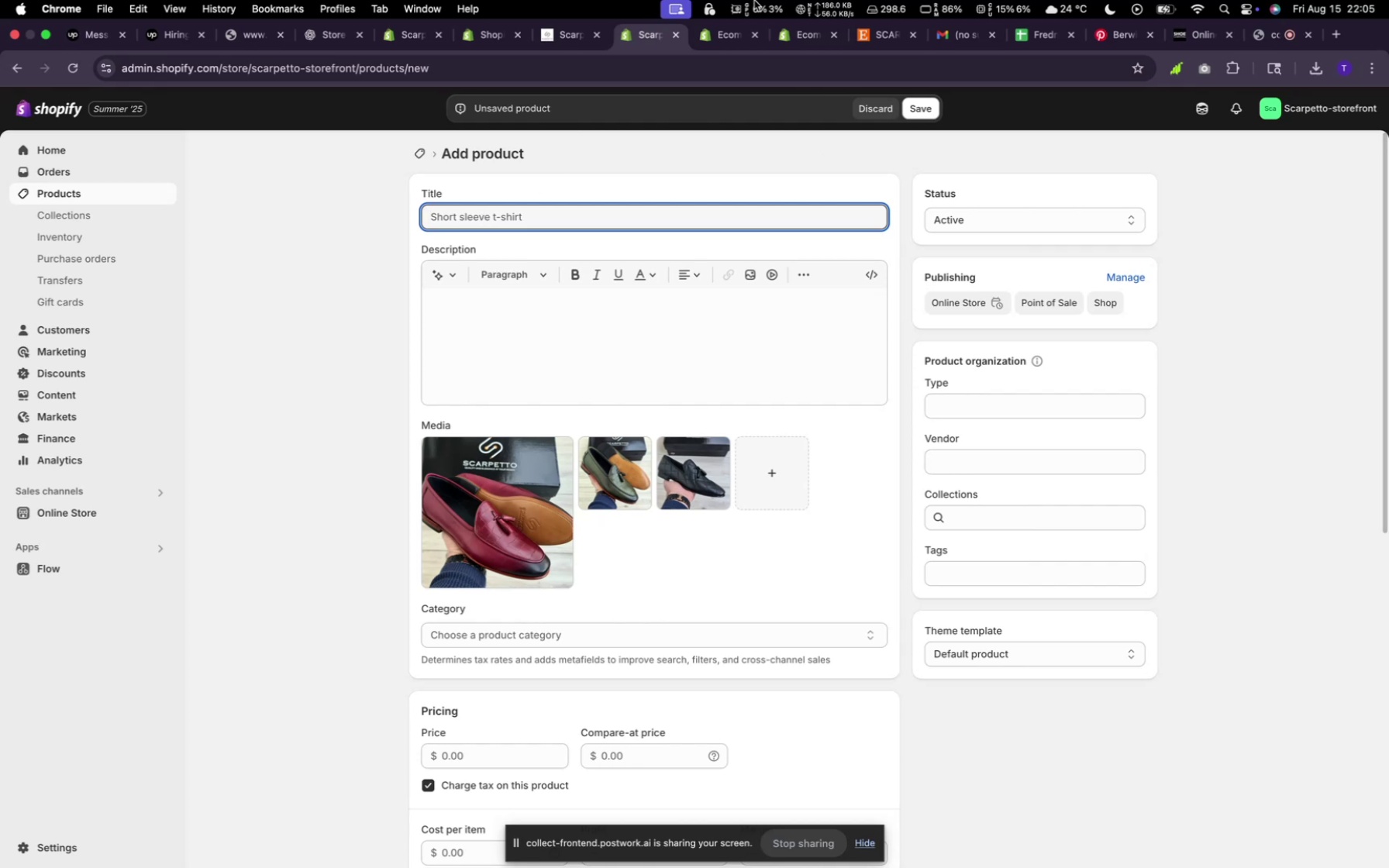 
left_click([873, 42])
 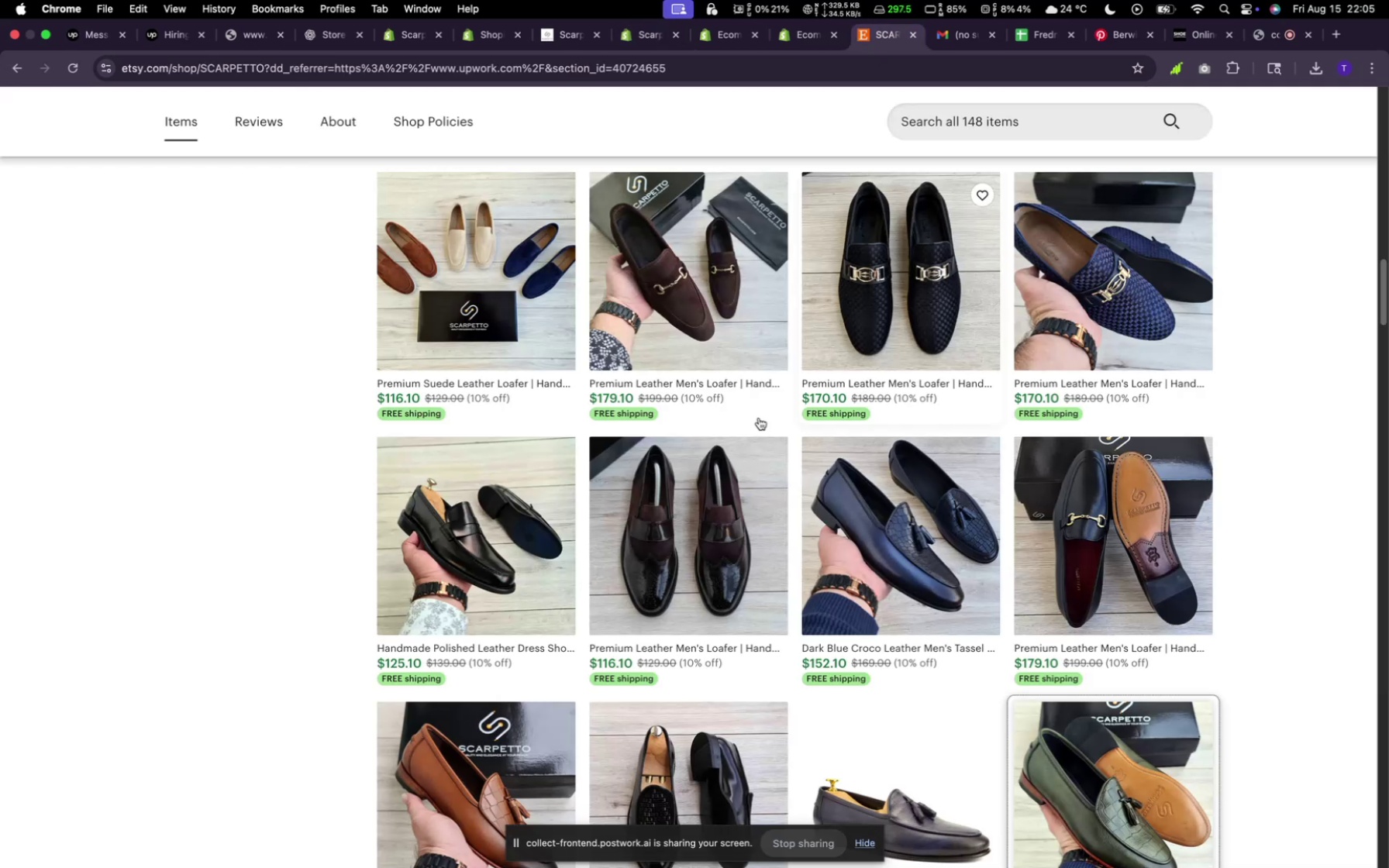 
scroll: coordinate [707, 518], scroll_direction: up, amount: 45.0
 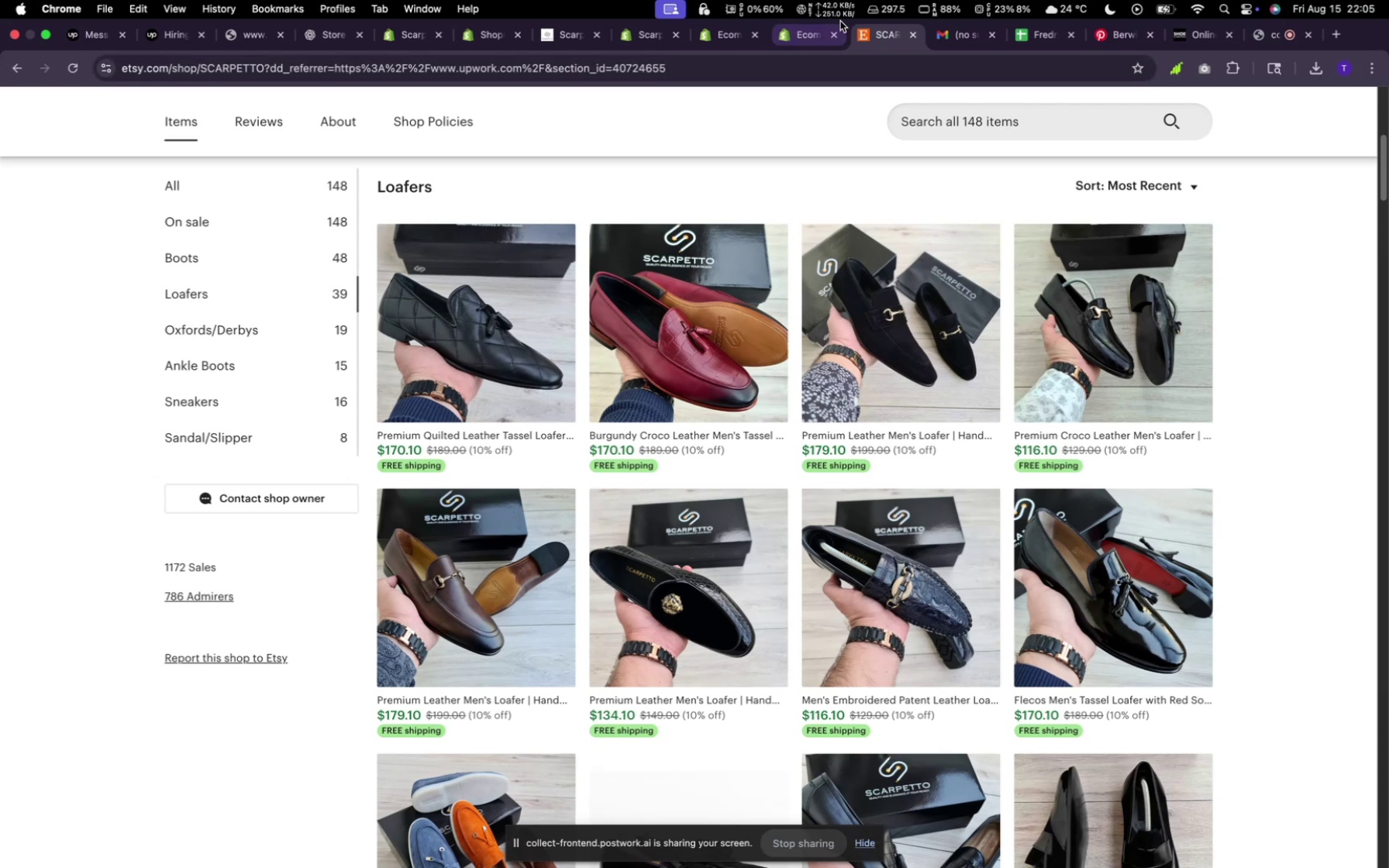 
wait(6.39)
 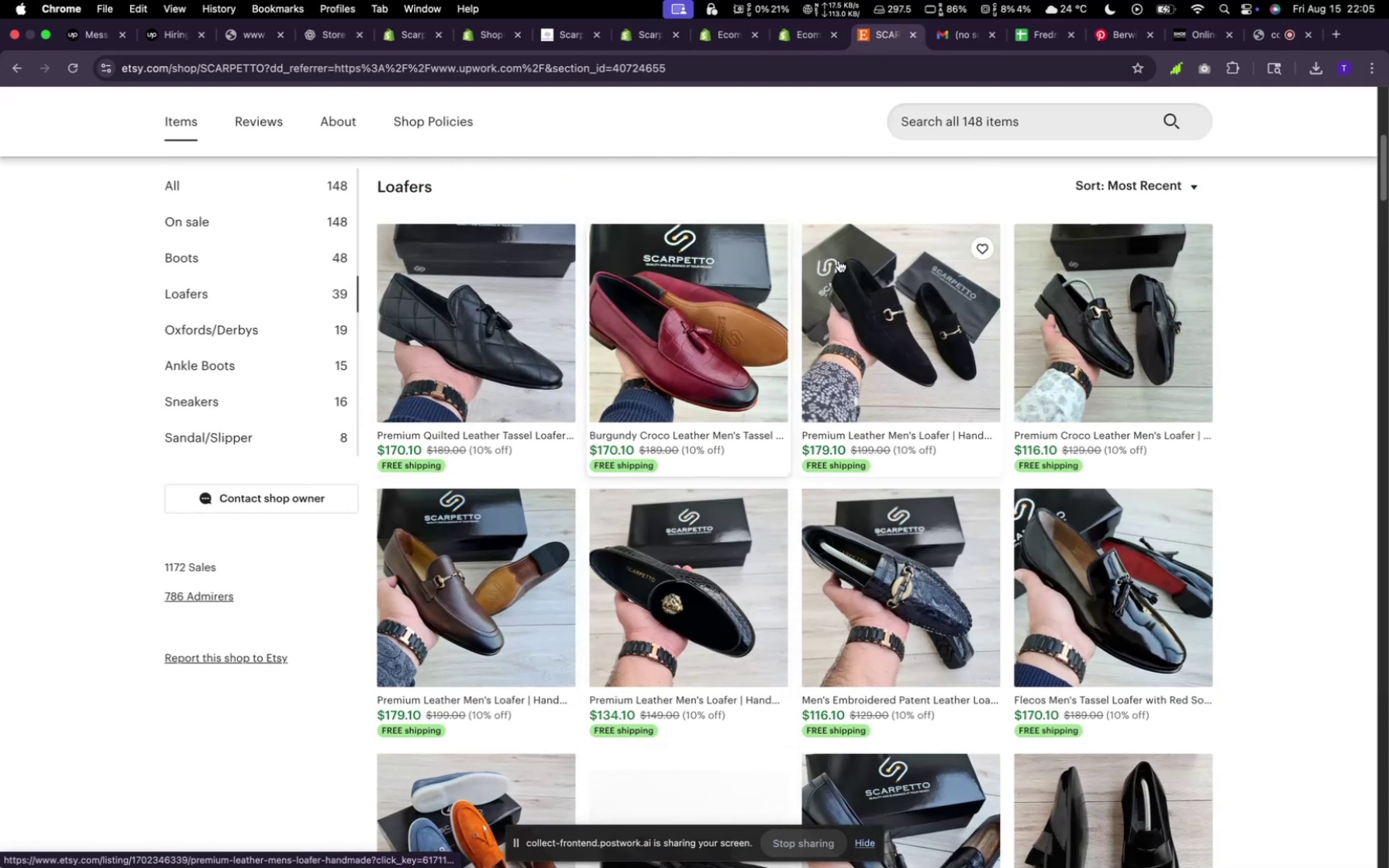 
left_click([643, 29])
 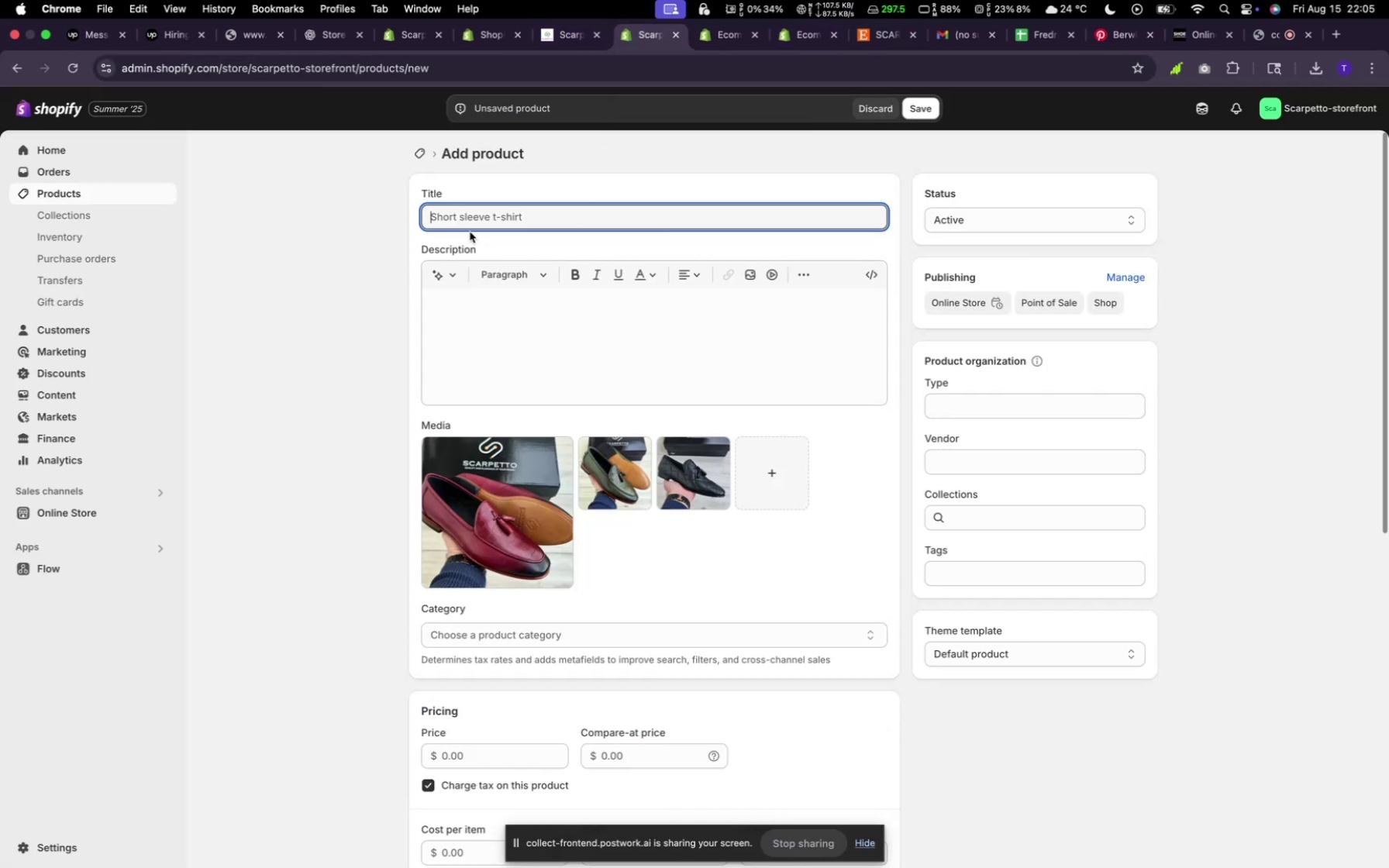 
type(Pe)
key(Backspace)
type(remium L)
key(Backspace)
type(Kitted Leather)
 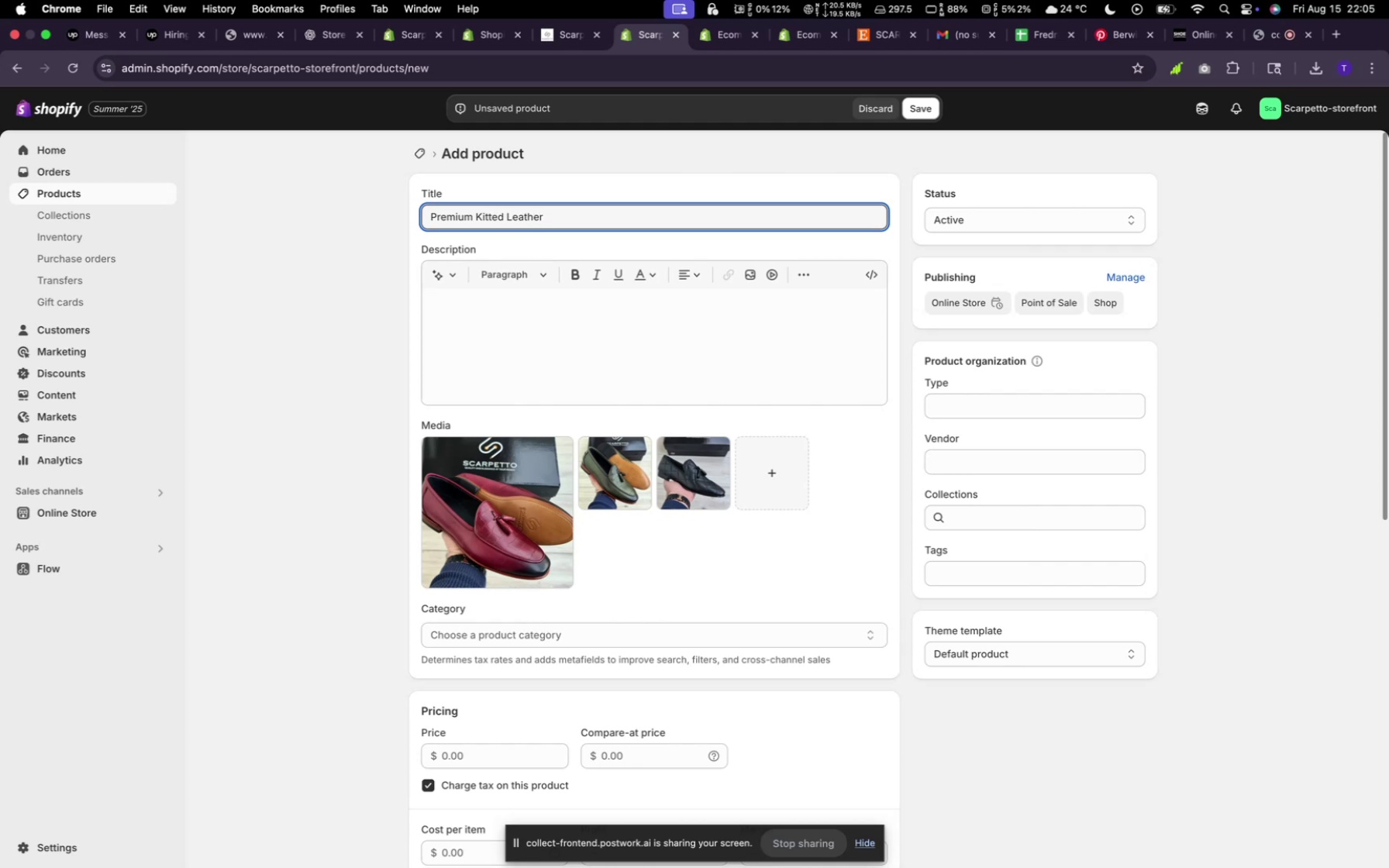 
left_click([449, 279])
 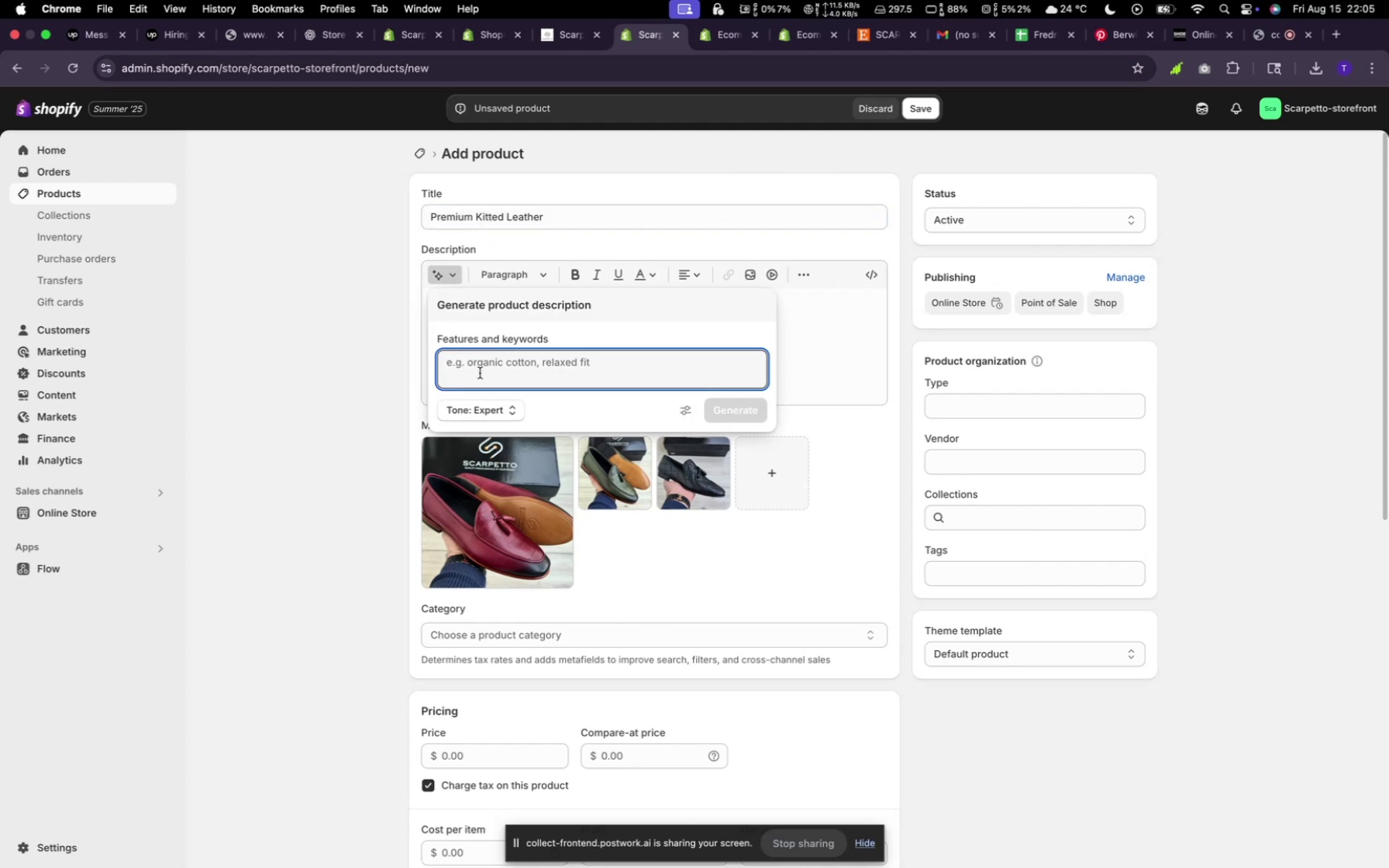 
type(random)
 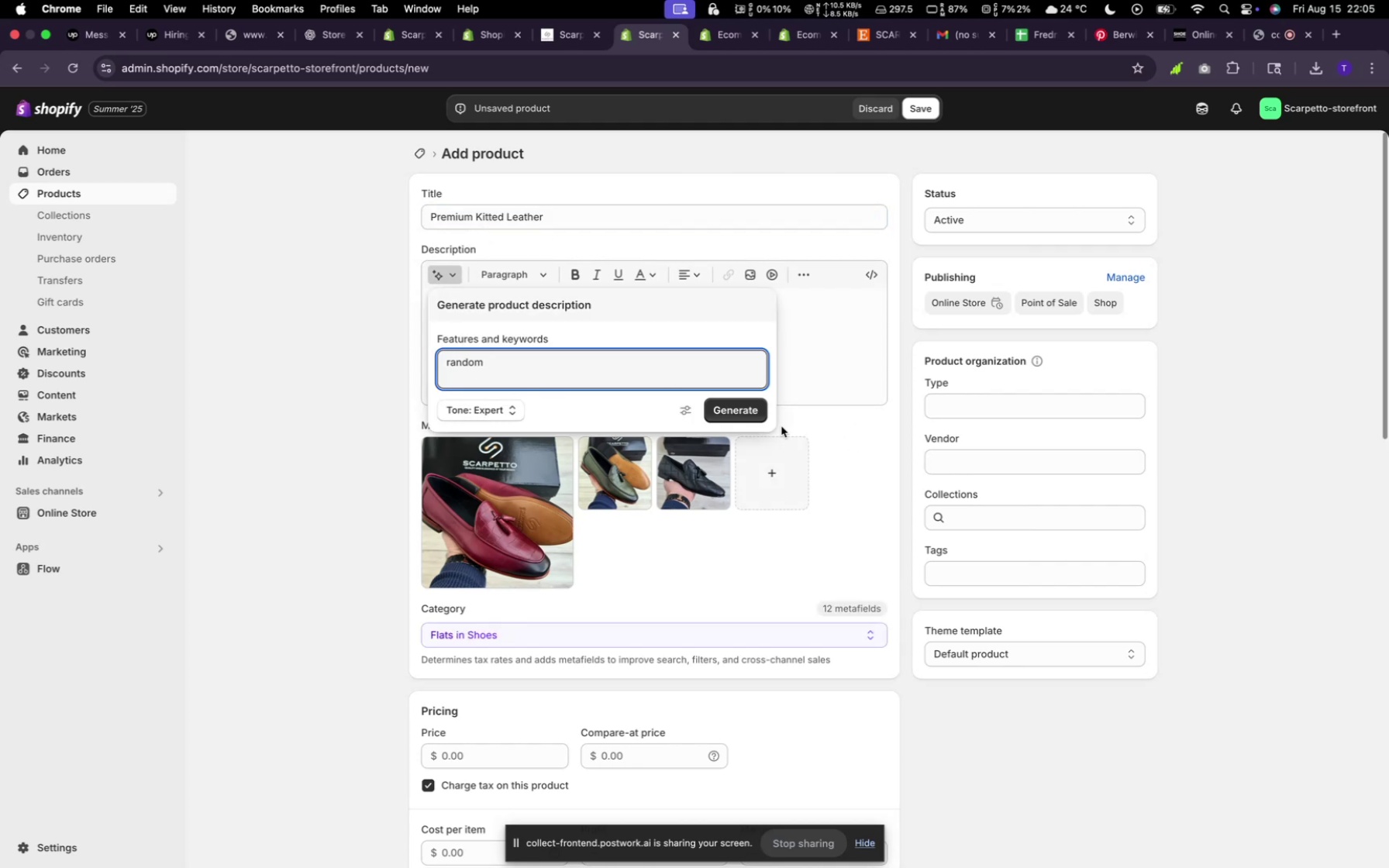 
left_click([738, 406])
 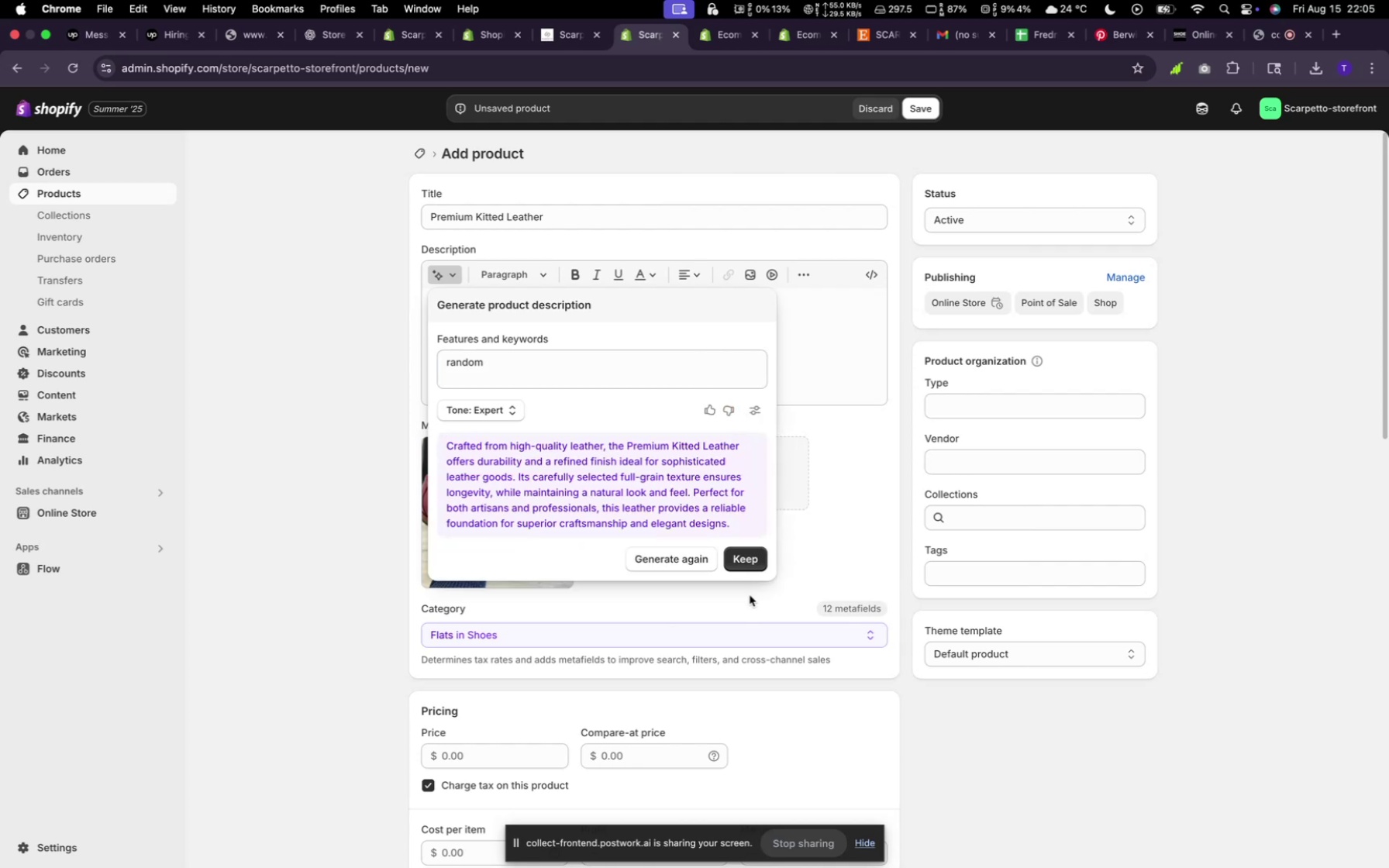 
wait(5.01)
 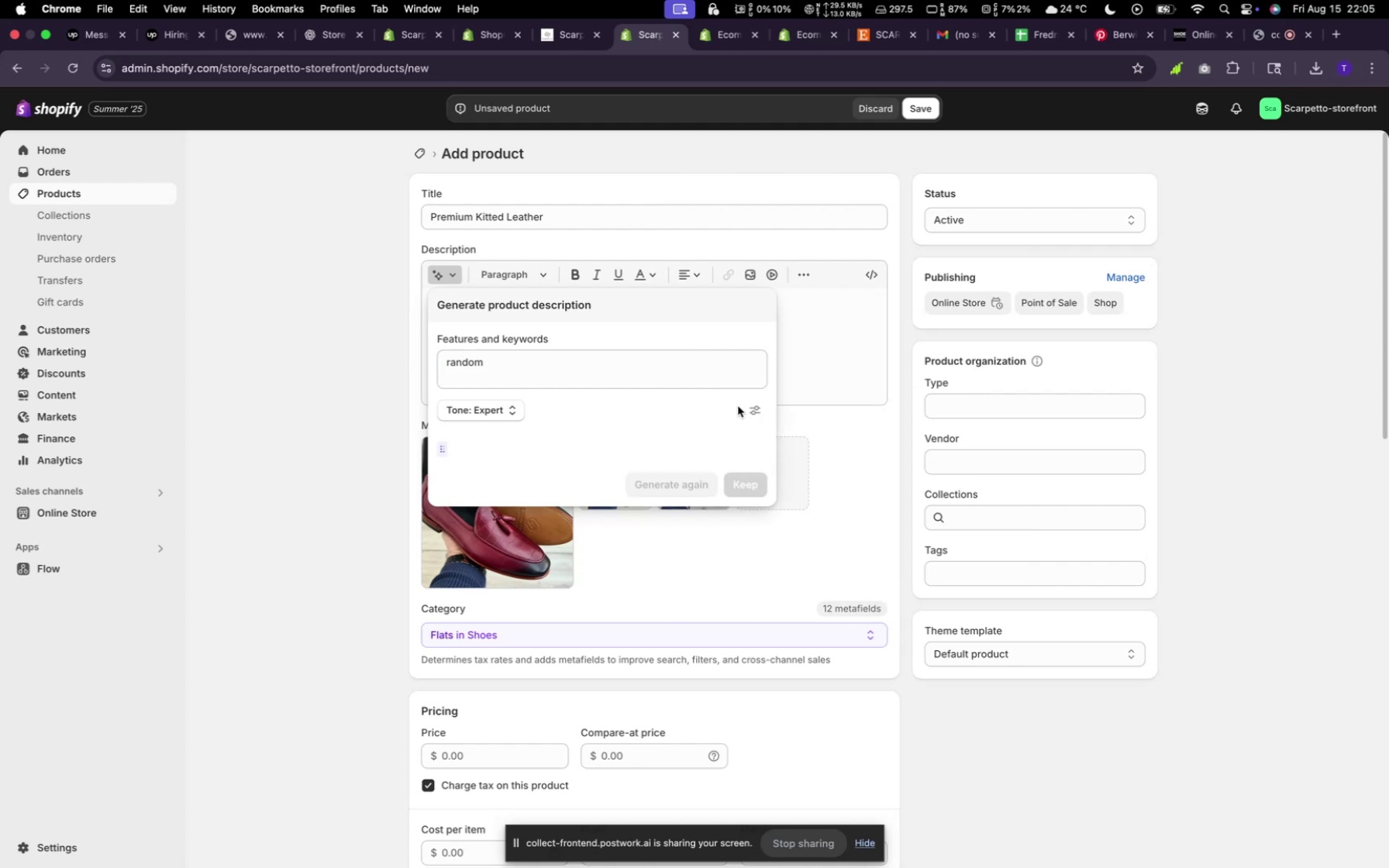 
left_click([743, 552])
 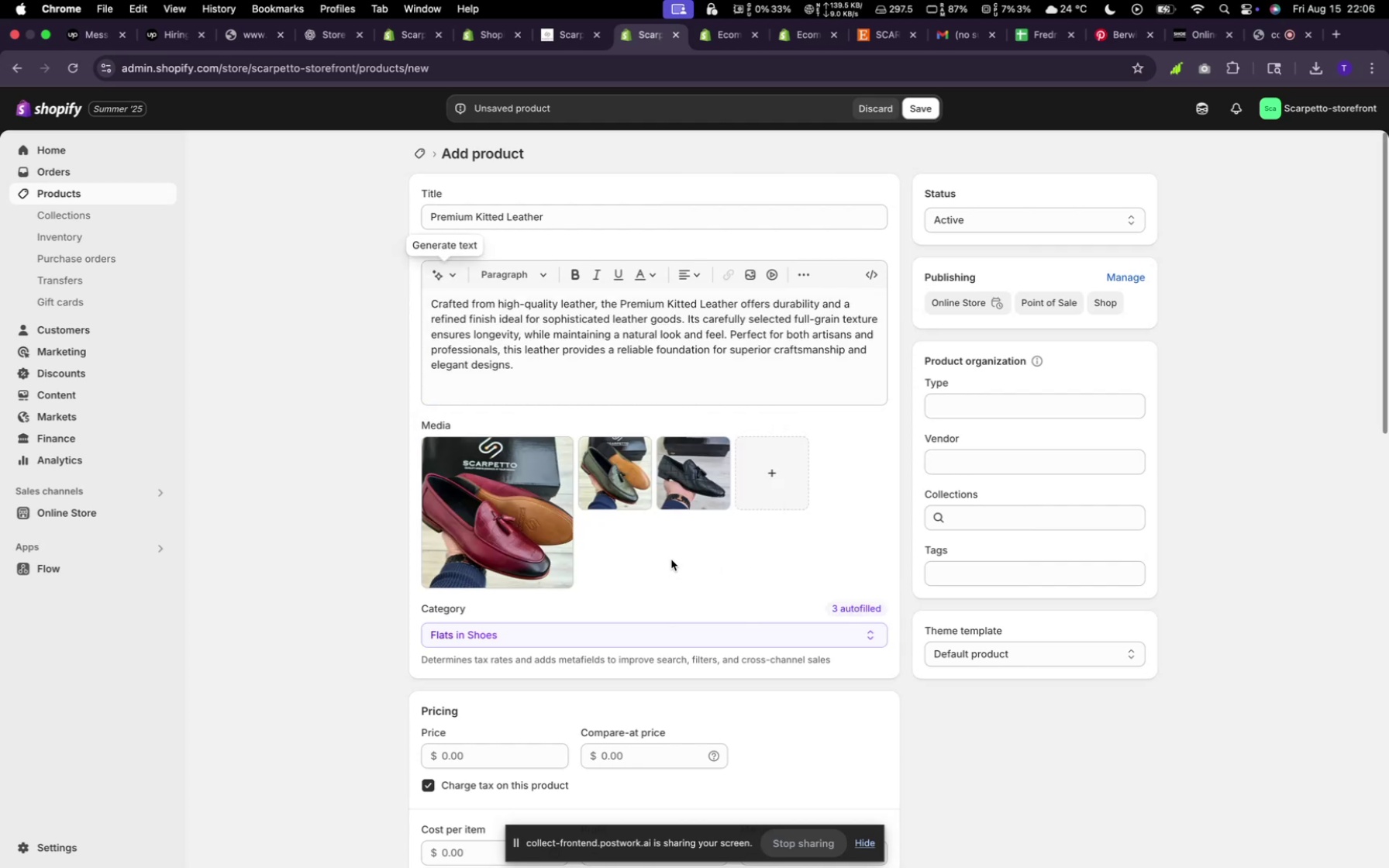 
wait(5.2)
 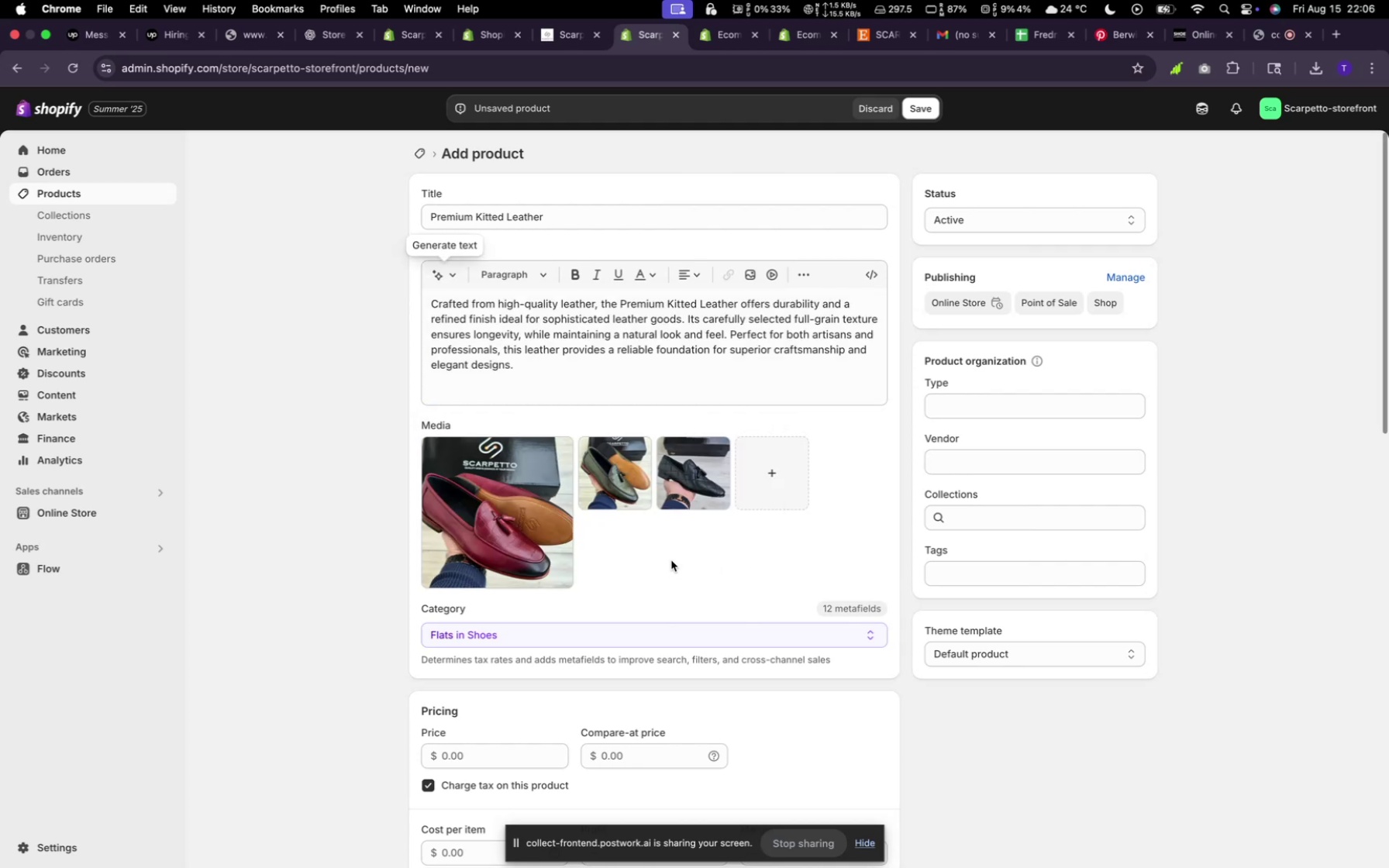 
scroll: coordinate [525, 615], scroll_direction: down, amount: 13.0
 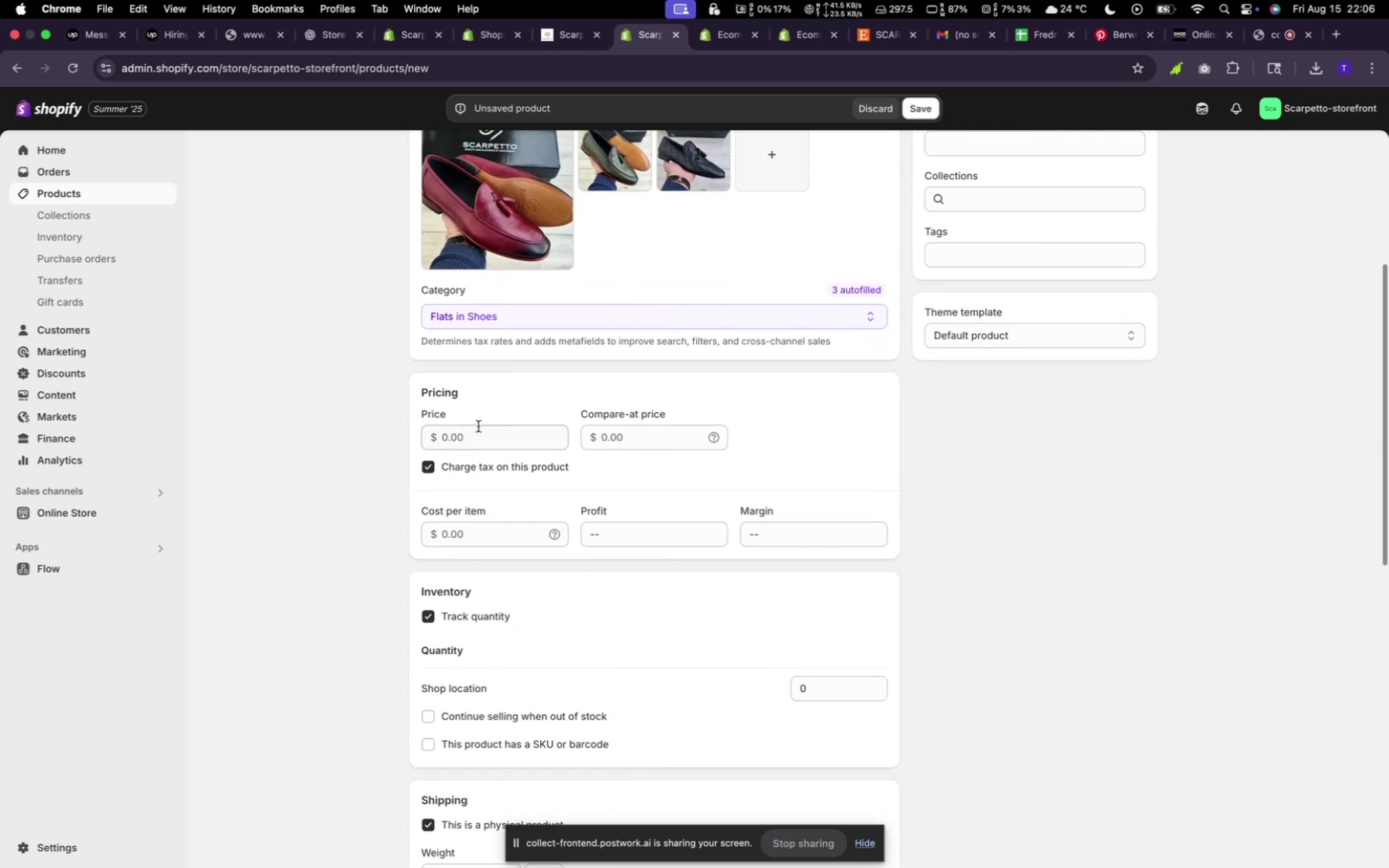 
left_click([478, 432])
 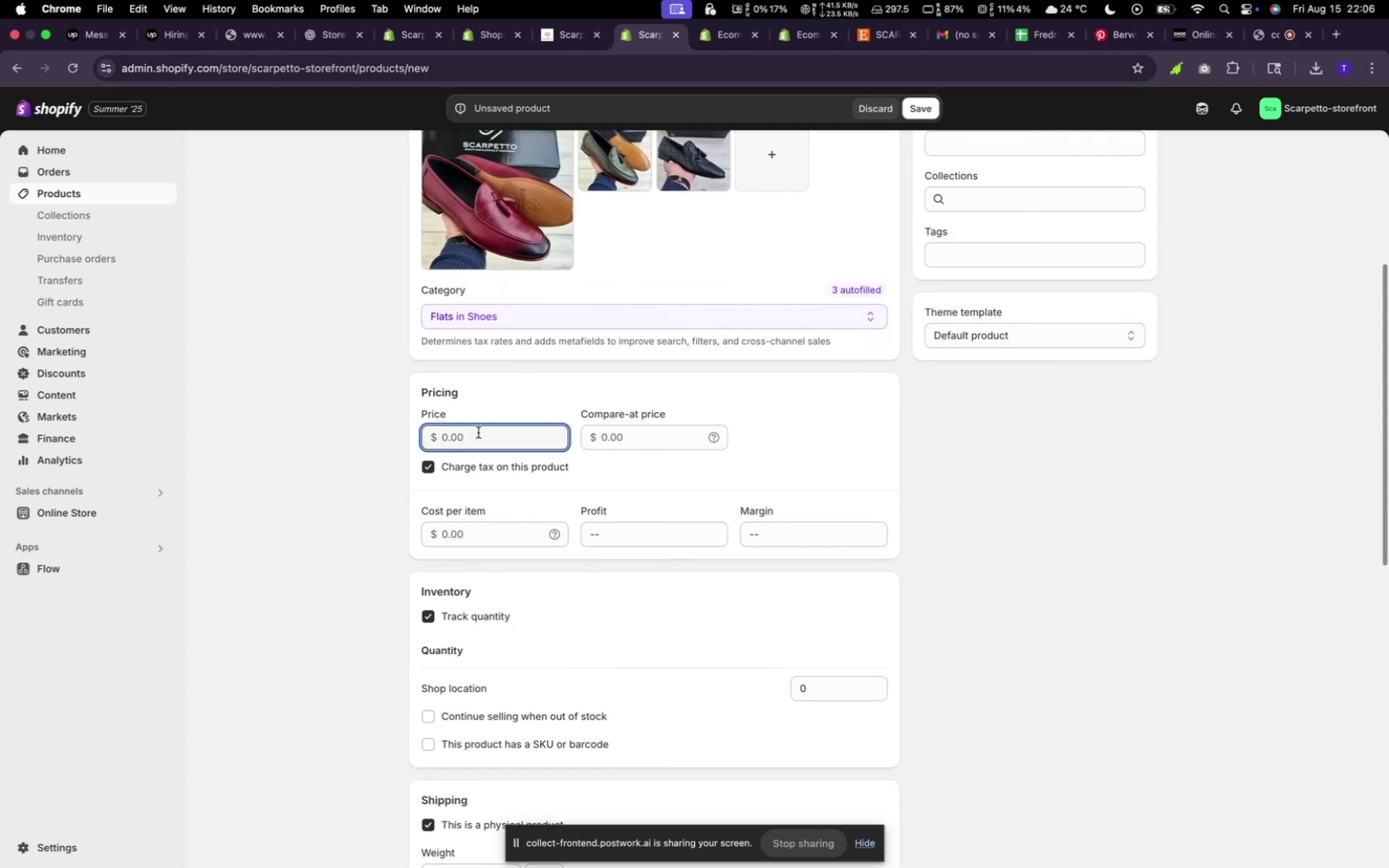 
type(300)
 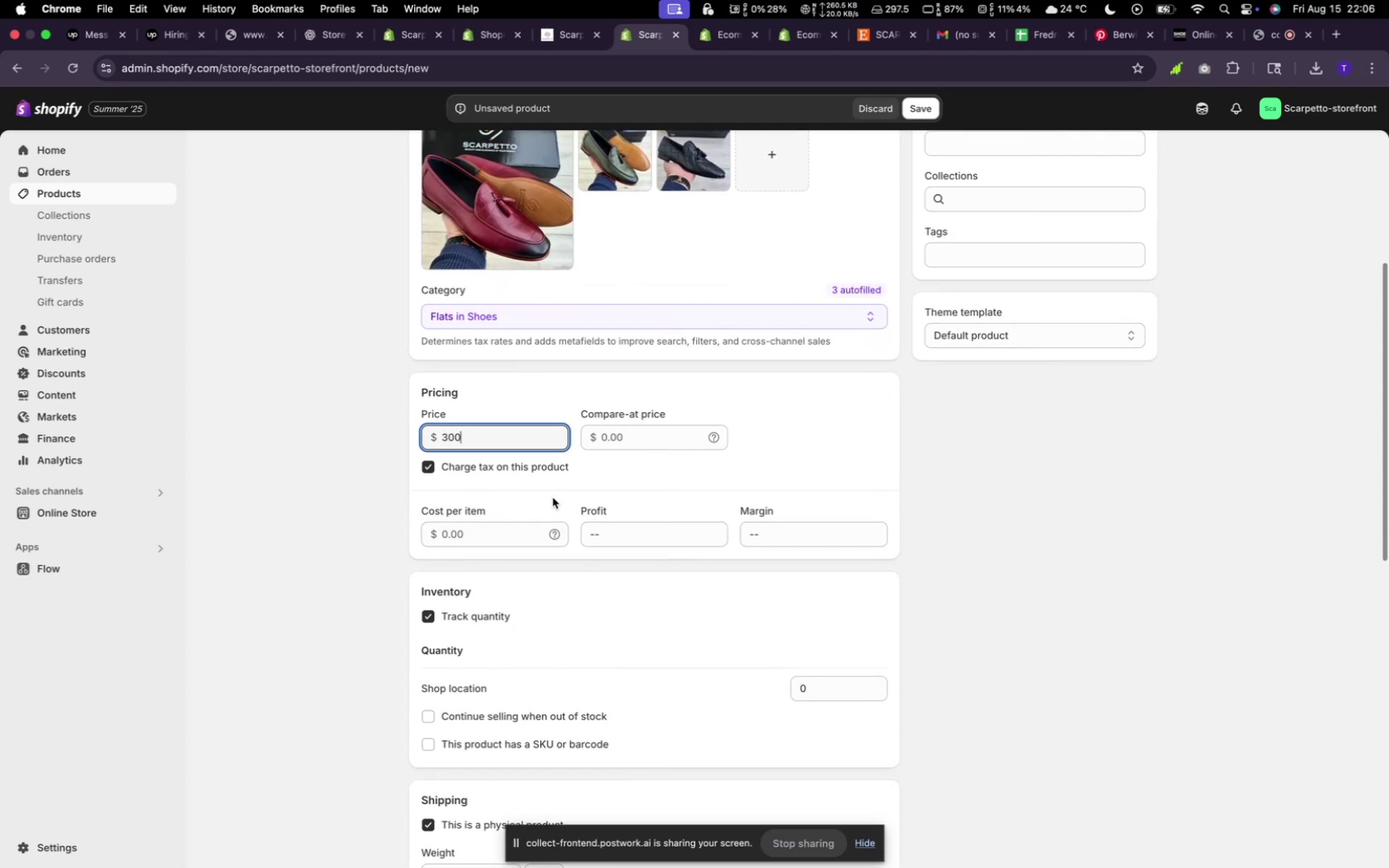 
scroll: coordinate [612, 564], scroll_direction: down, amount: 20.0
 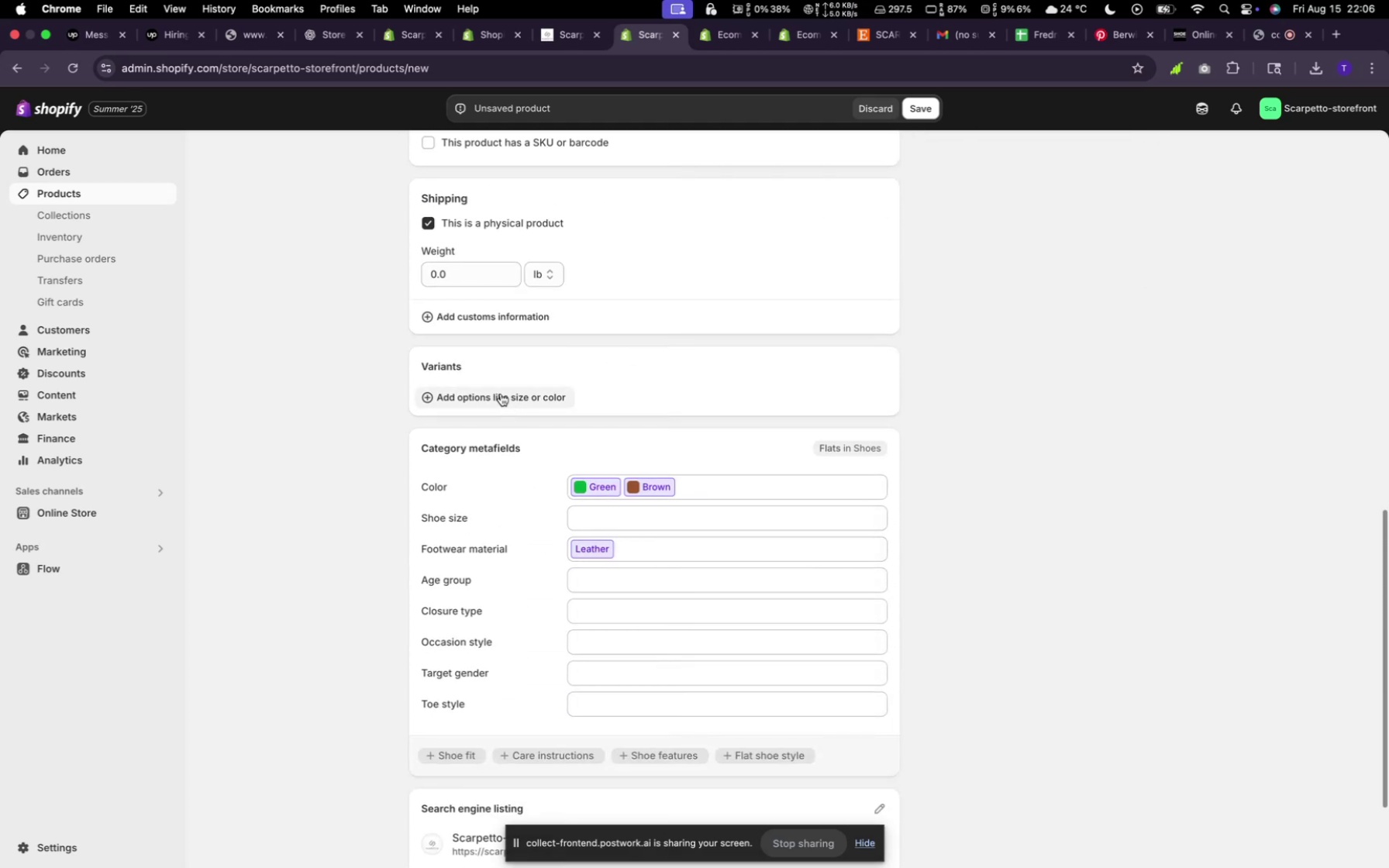 
left_click([501, 394])
 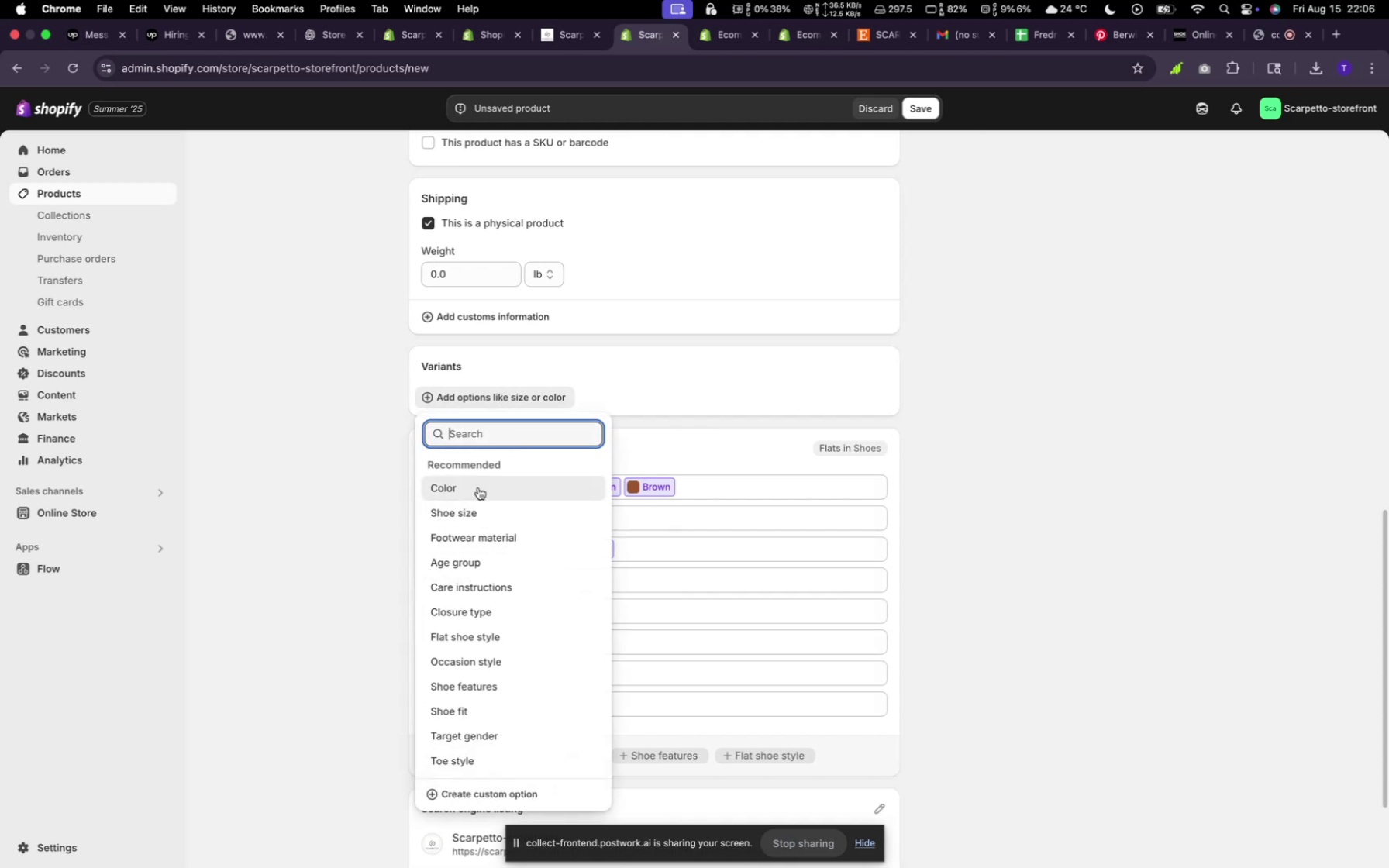 
left_click([476, 477])
 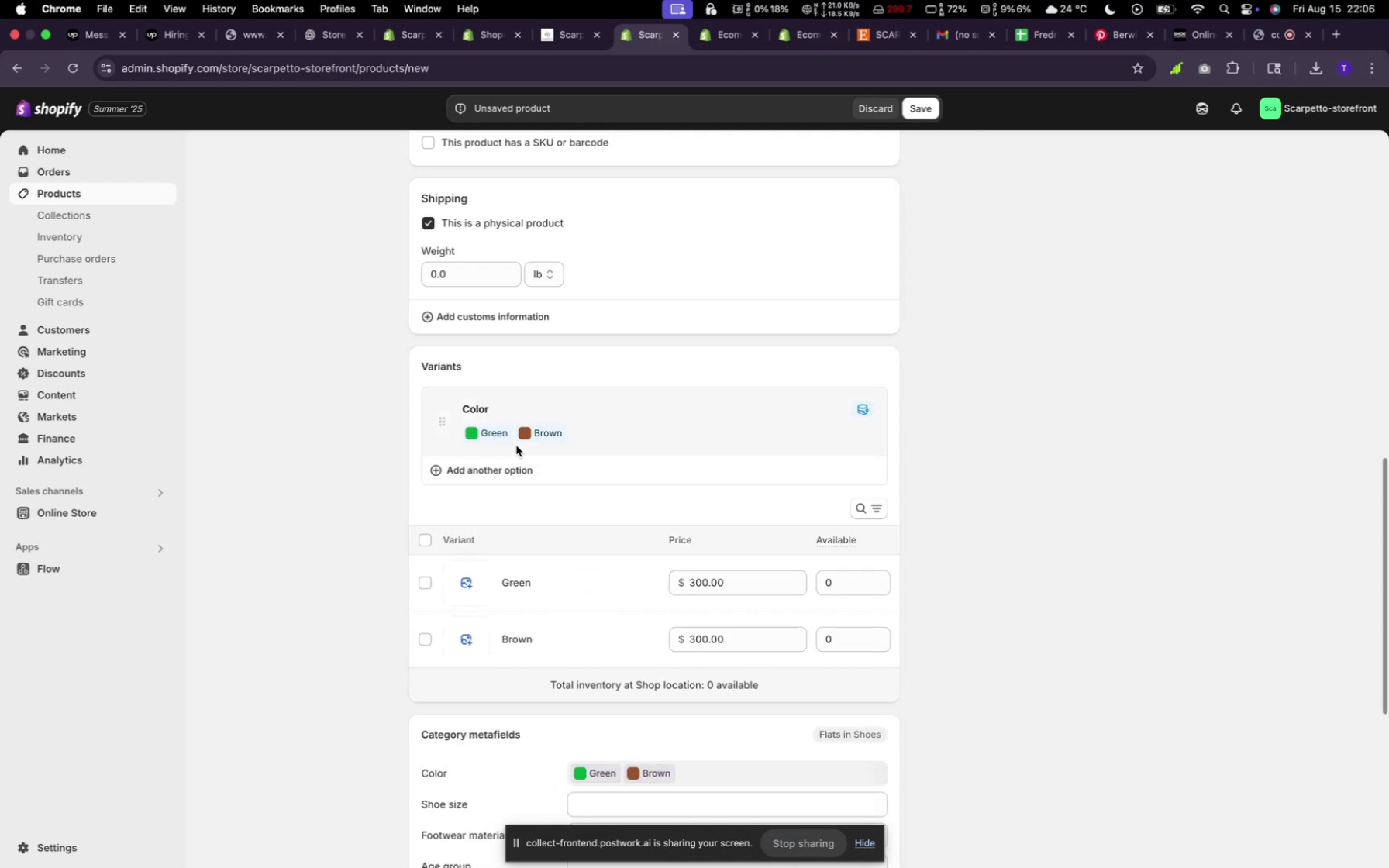 
scroll: coordinate [527, 452], scroll_direction: up, amount: 24.0
 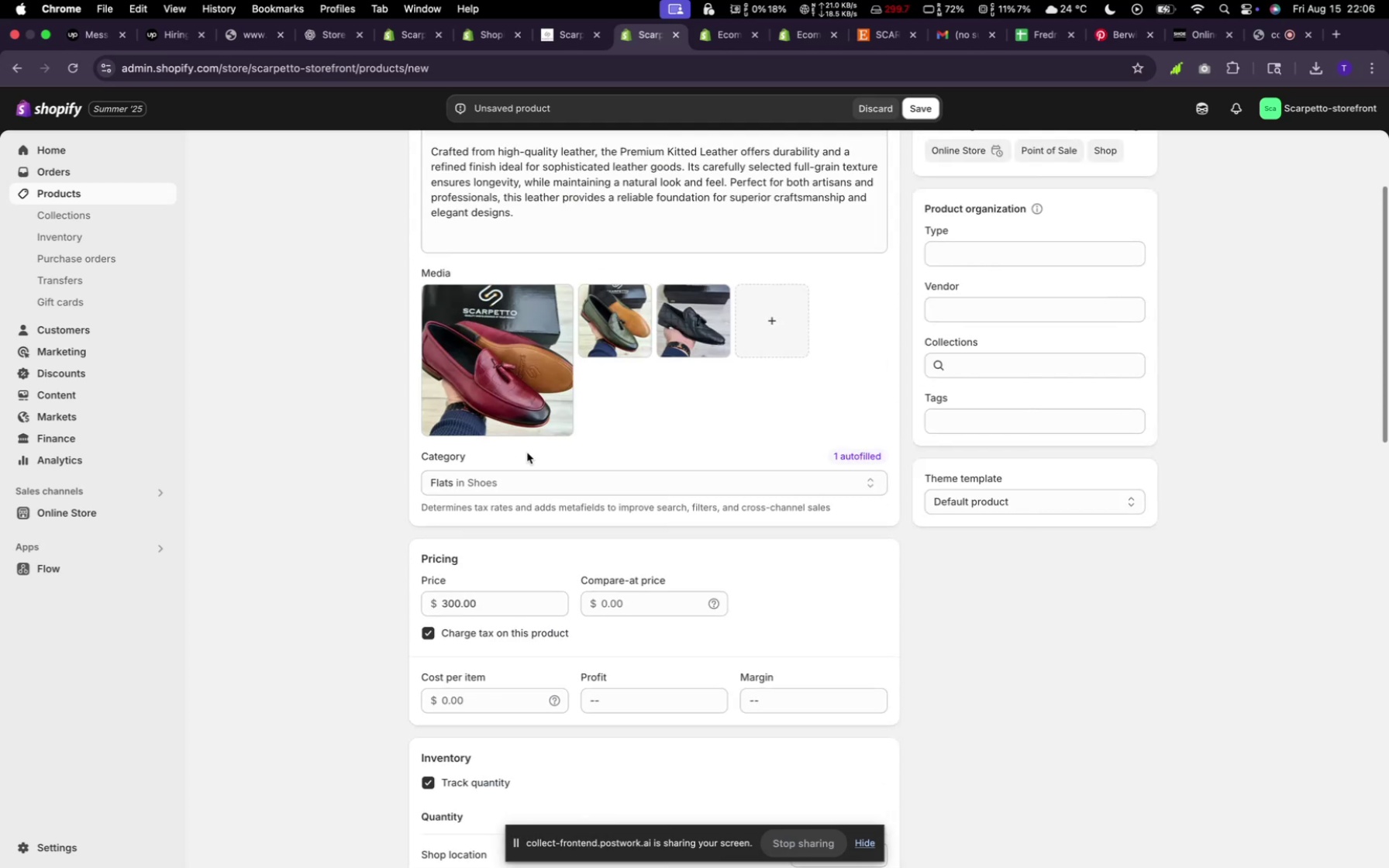 
scroll: coordinate [529, 451], scroll_direction: down, amount: 23.0
 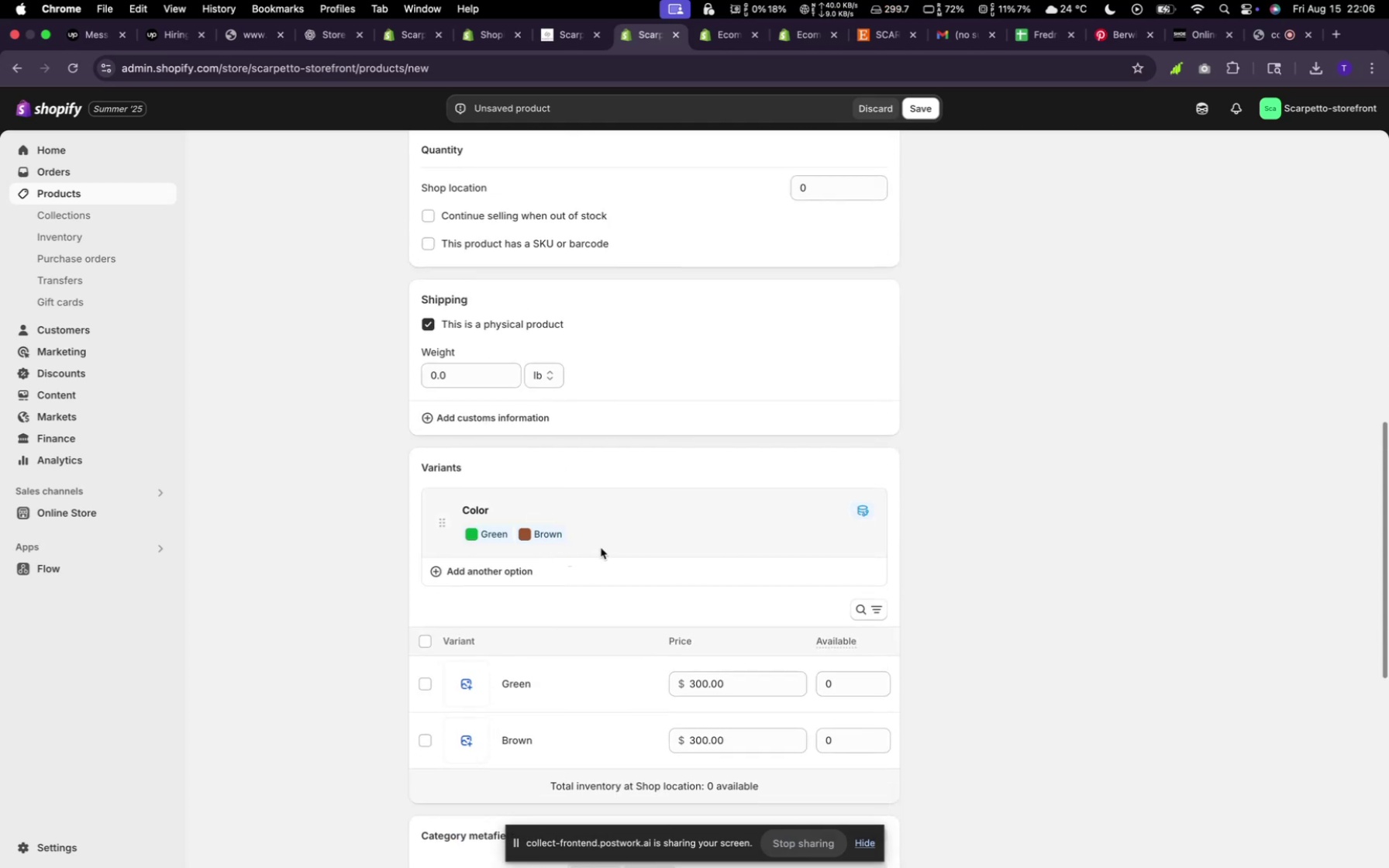 
left_click([601, 529])
 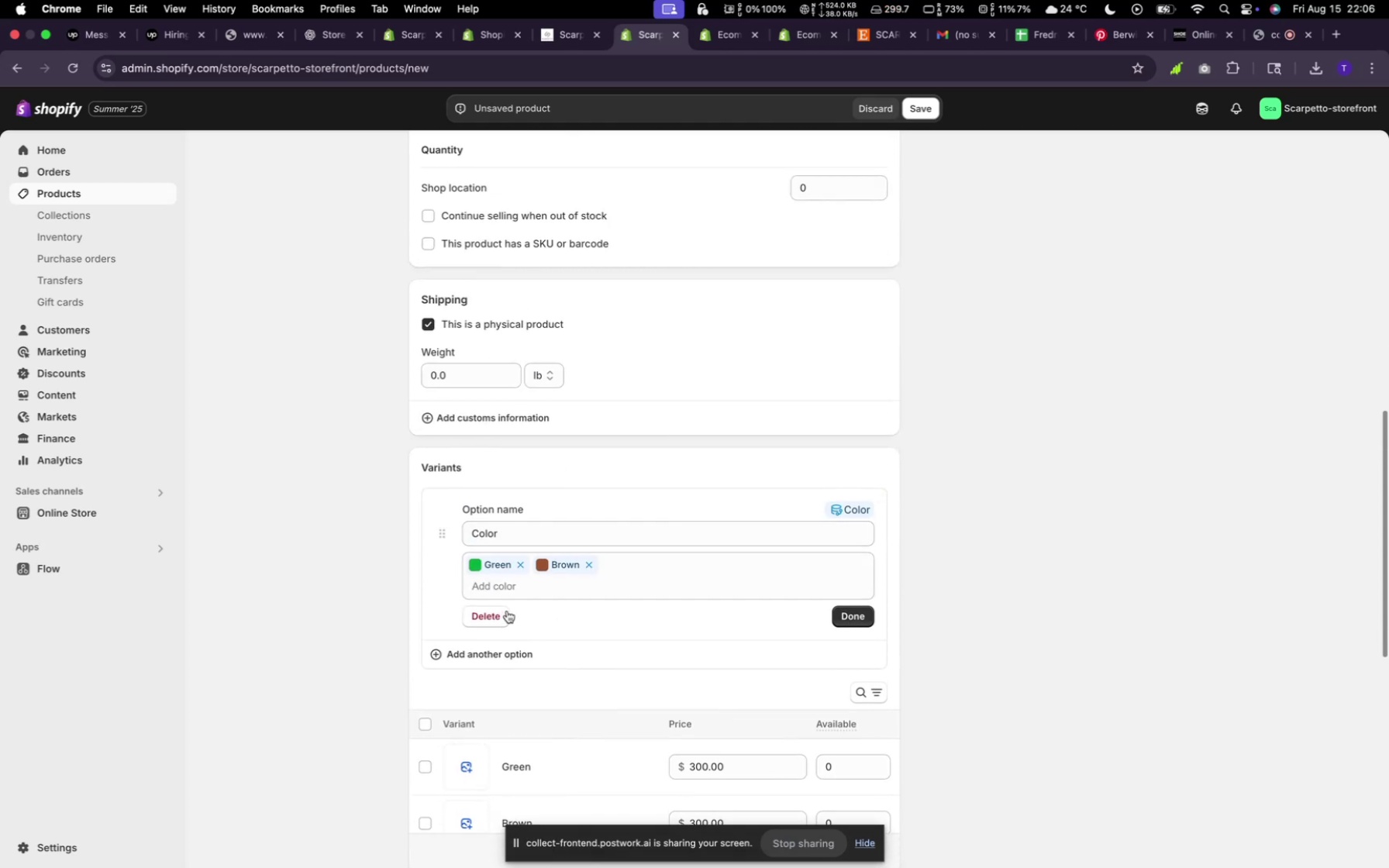 
left_click([584, 583])
 